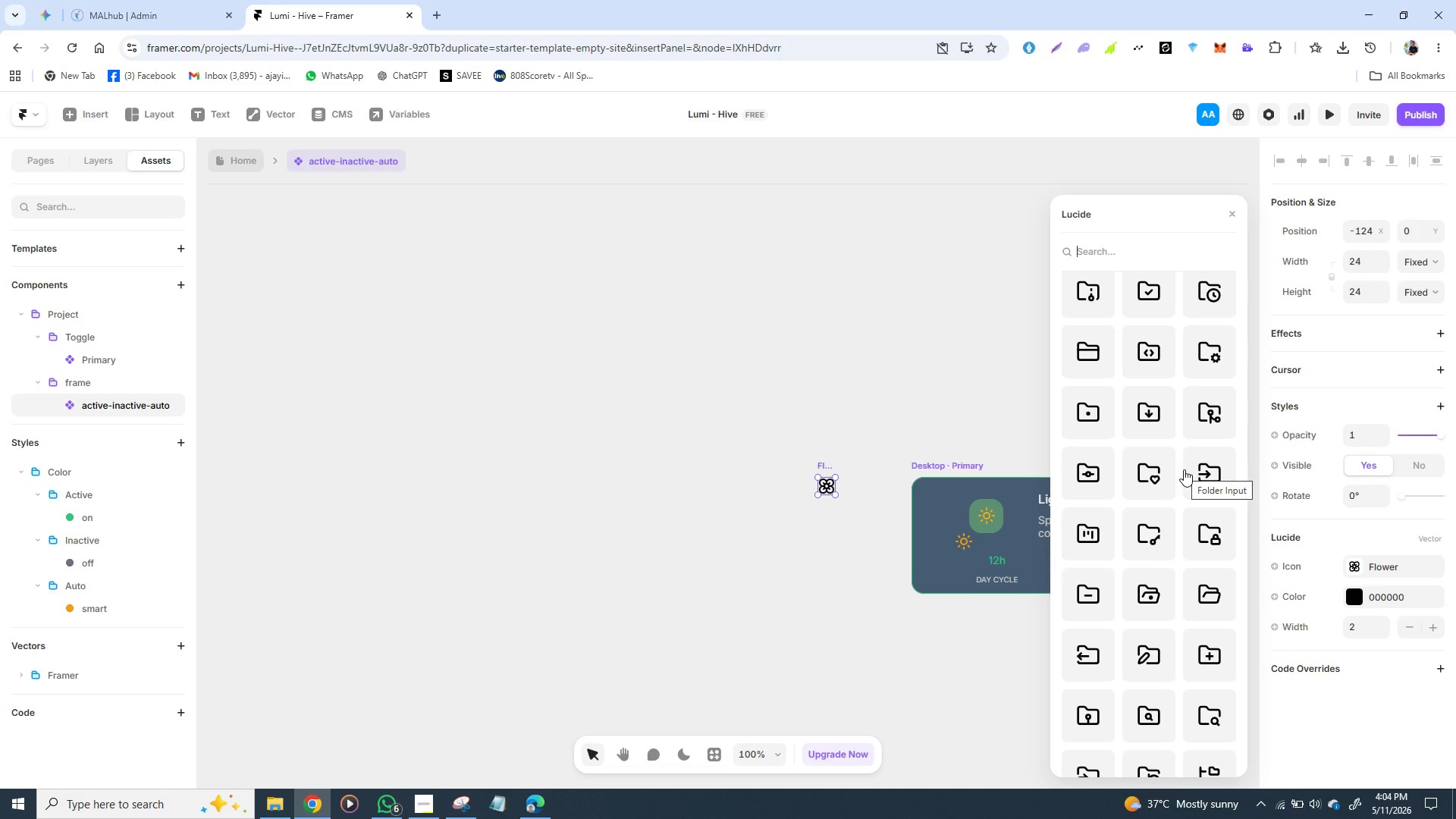 
scroll: coordinate [1184, 469], scroll_direction: up, amount: 2.0
 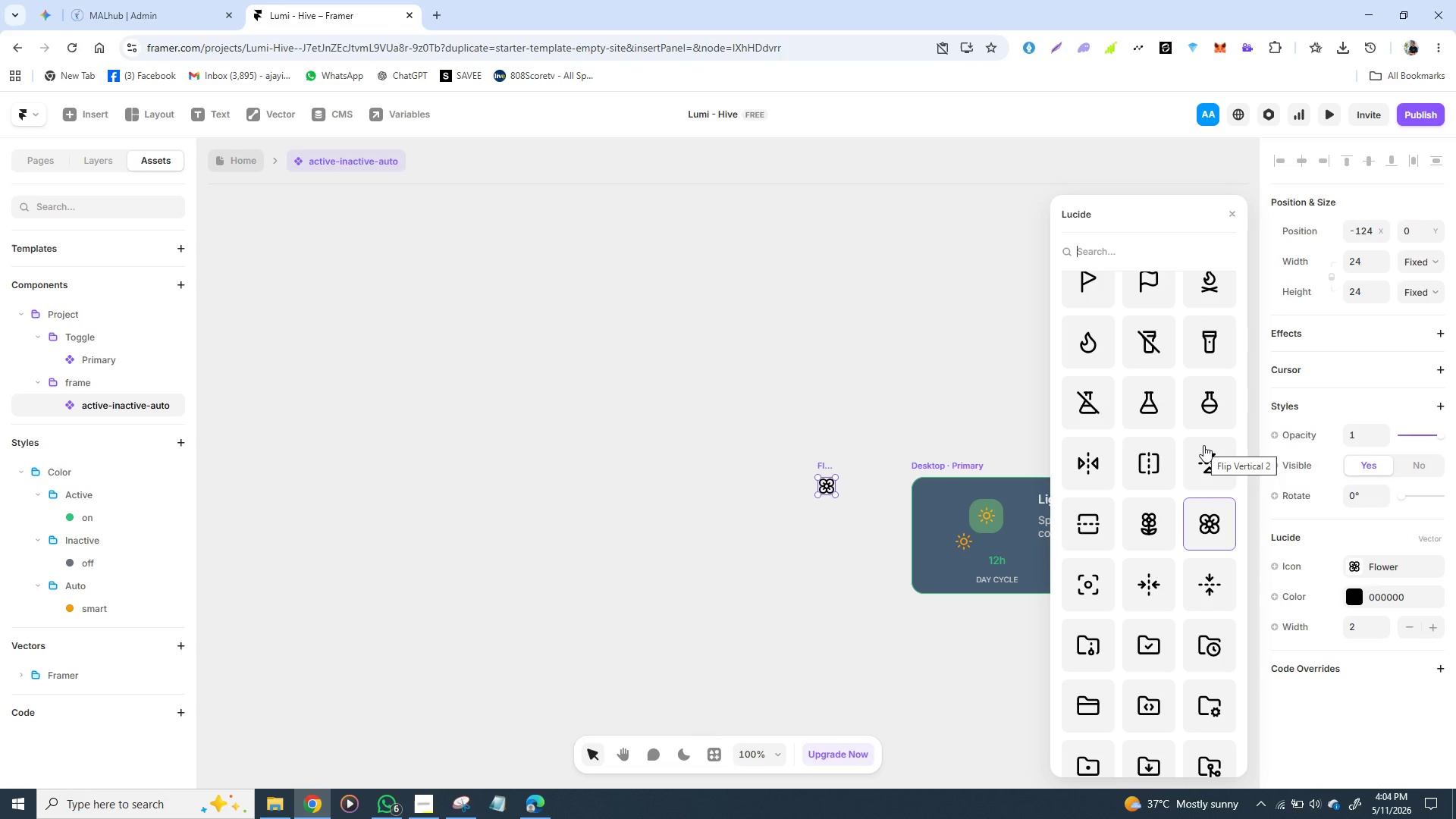 
type(GAS)
 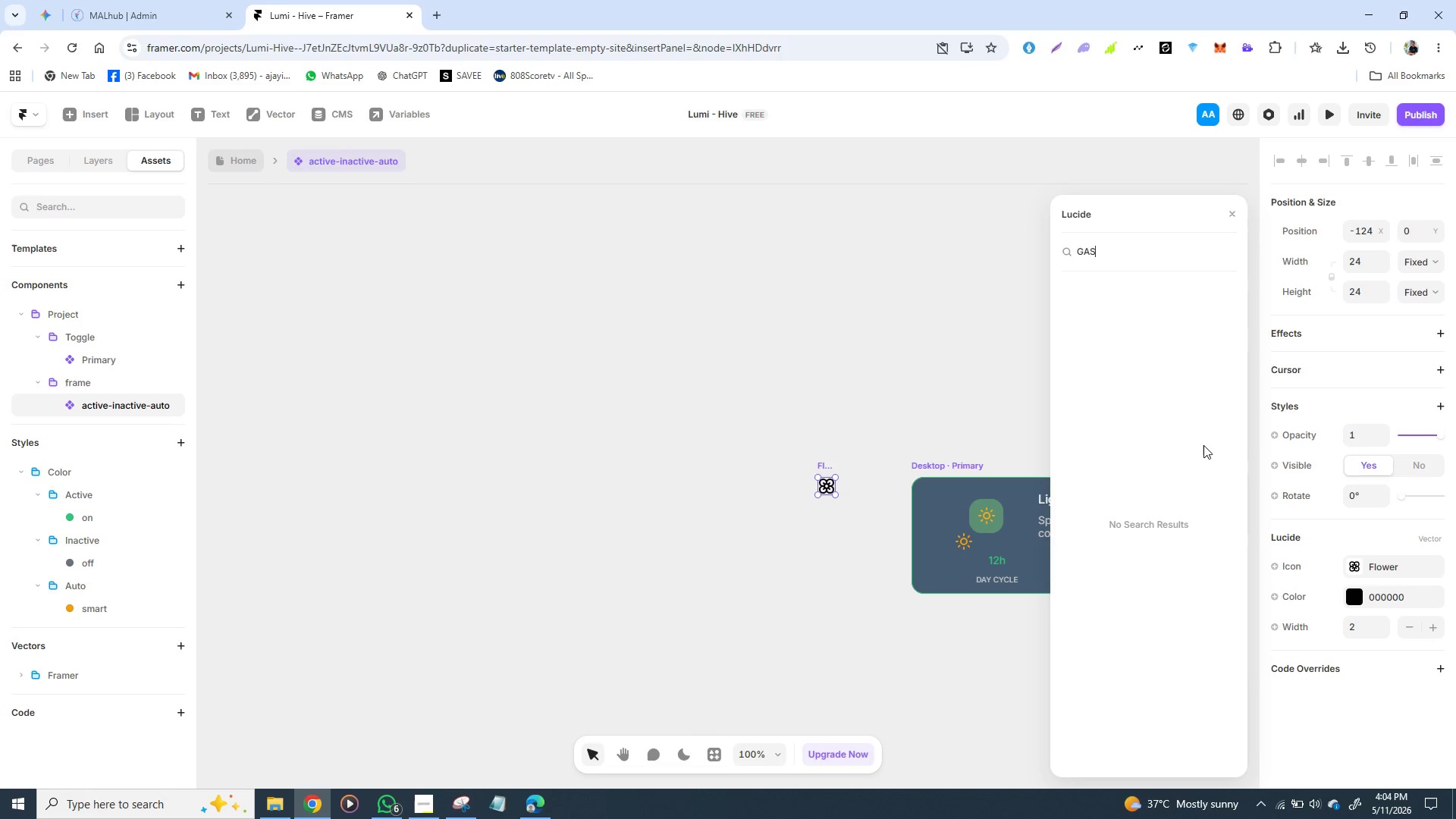 
key(Backspace)
 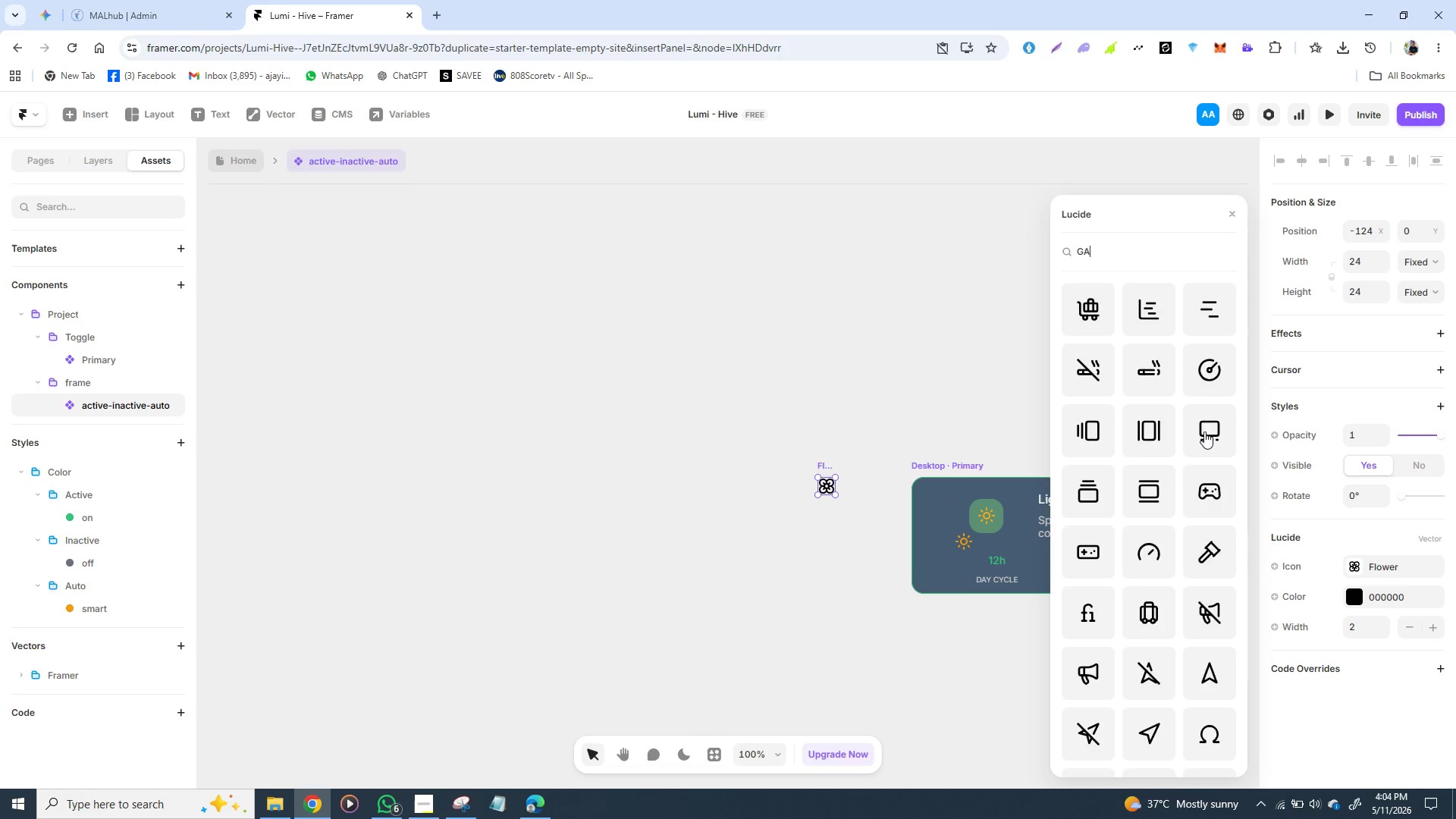 
key(Backspace)
 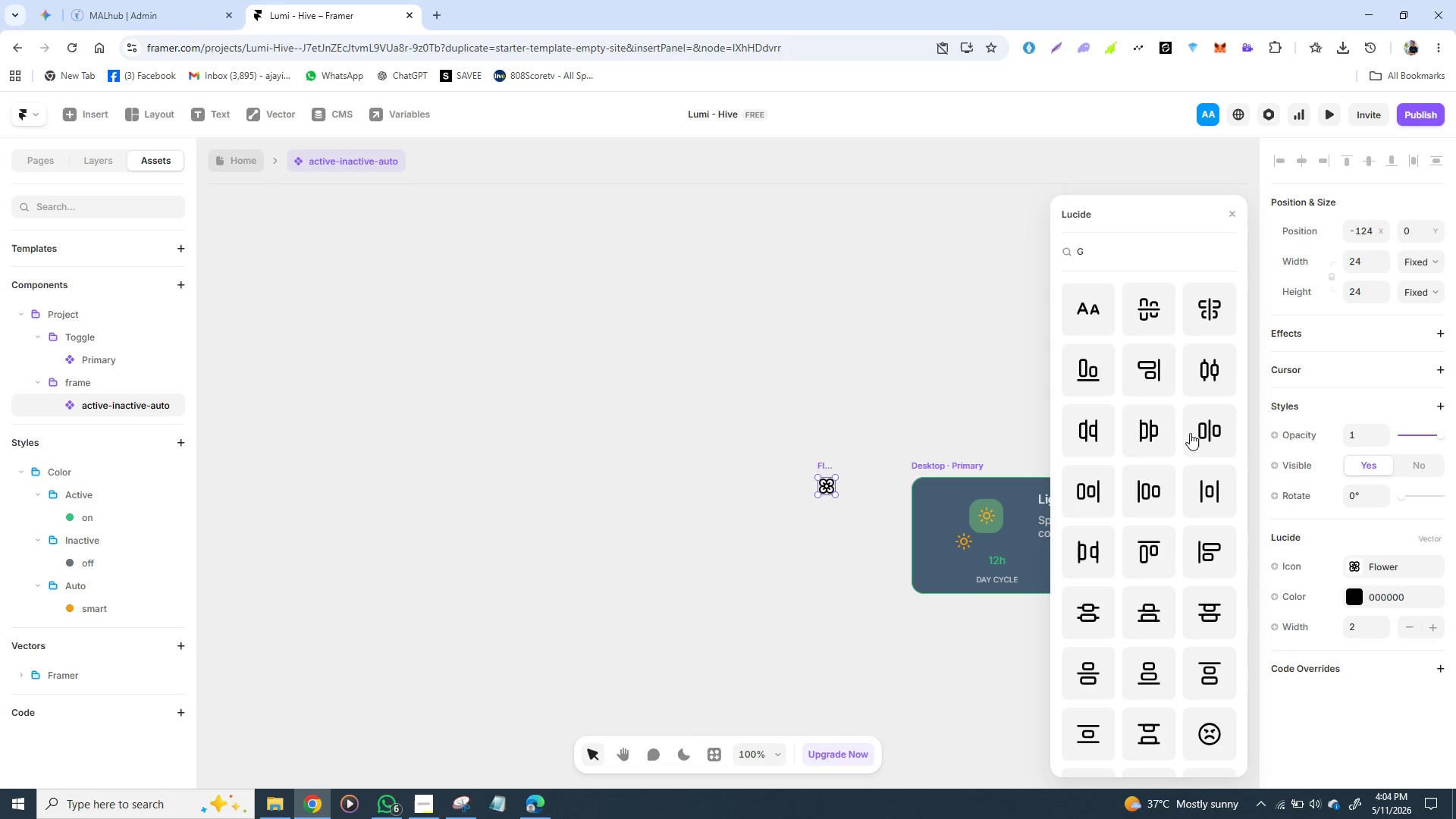 
scroll: coordinate [1206, 432], scroll_direction: down, amount: 19.0
 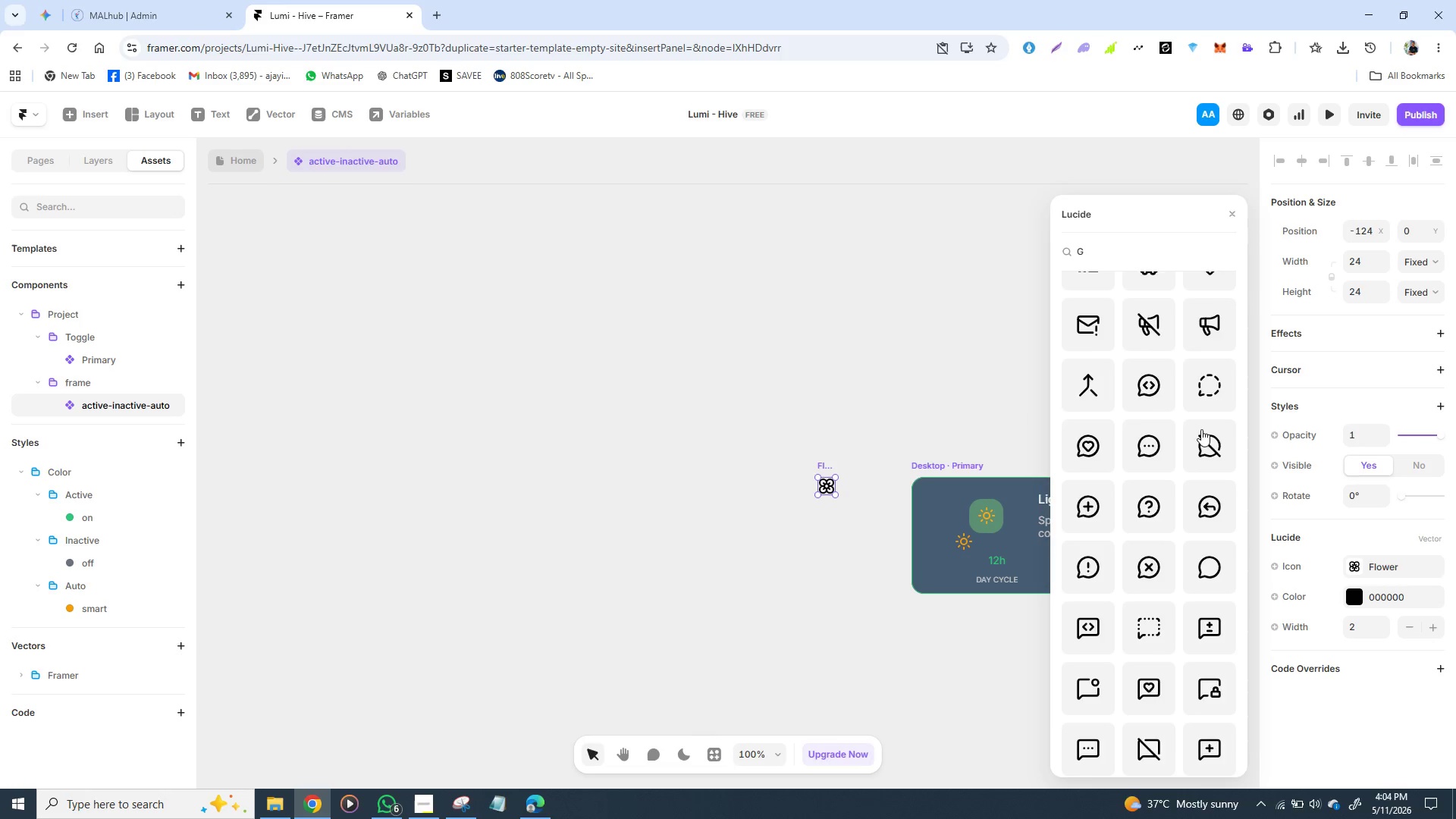 
scroll: coordinate [1203, 445], scroll_direction: down, amount: 10.0
 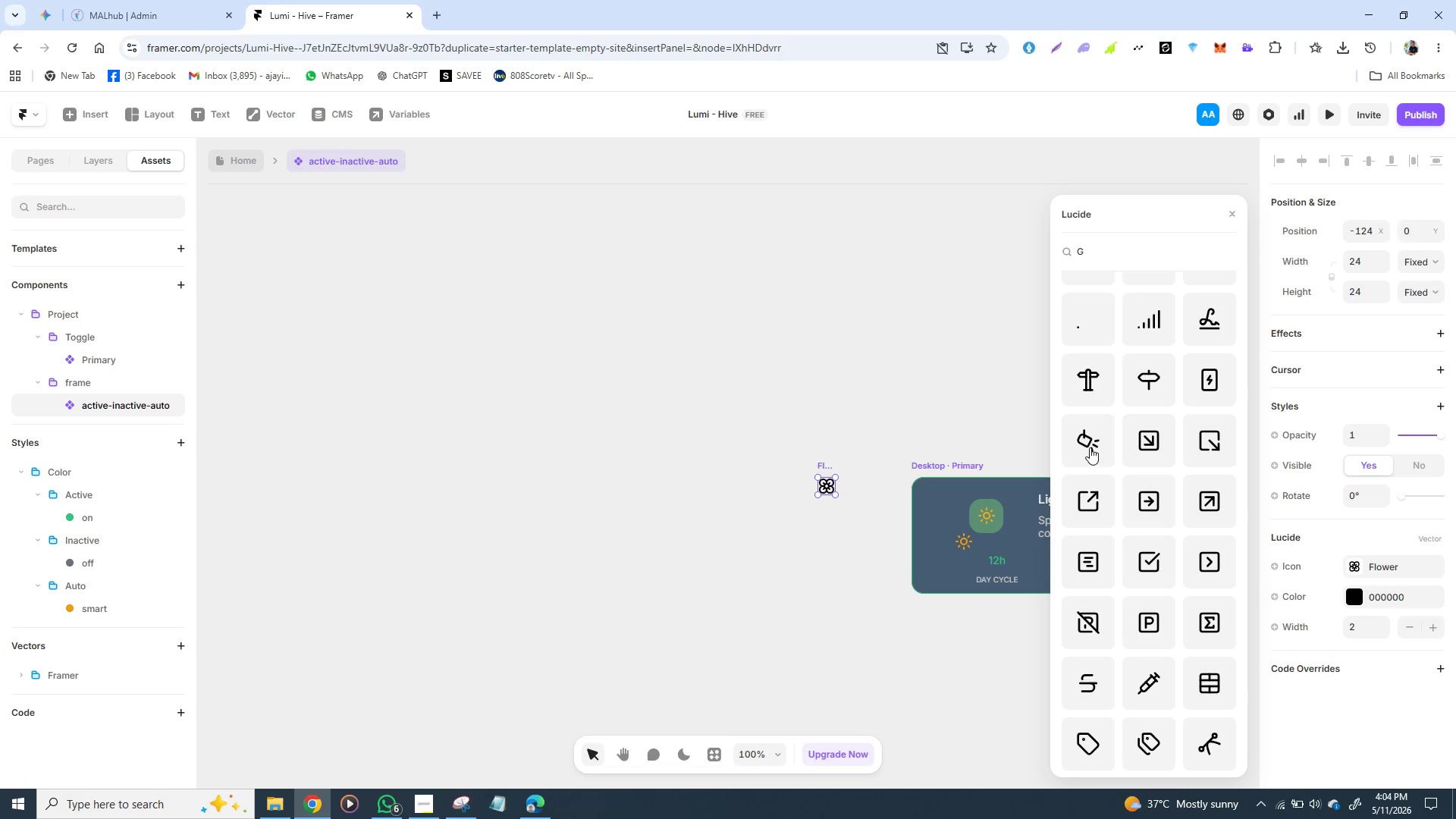 
scroll: coordinate [1090, 447], scroll_direction: down, amount: 1.0
 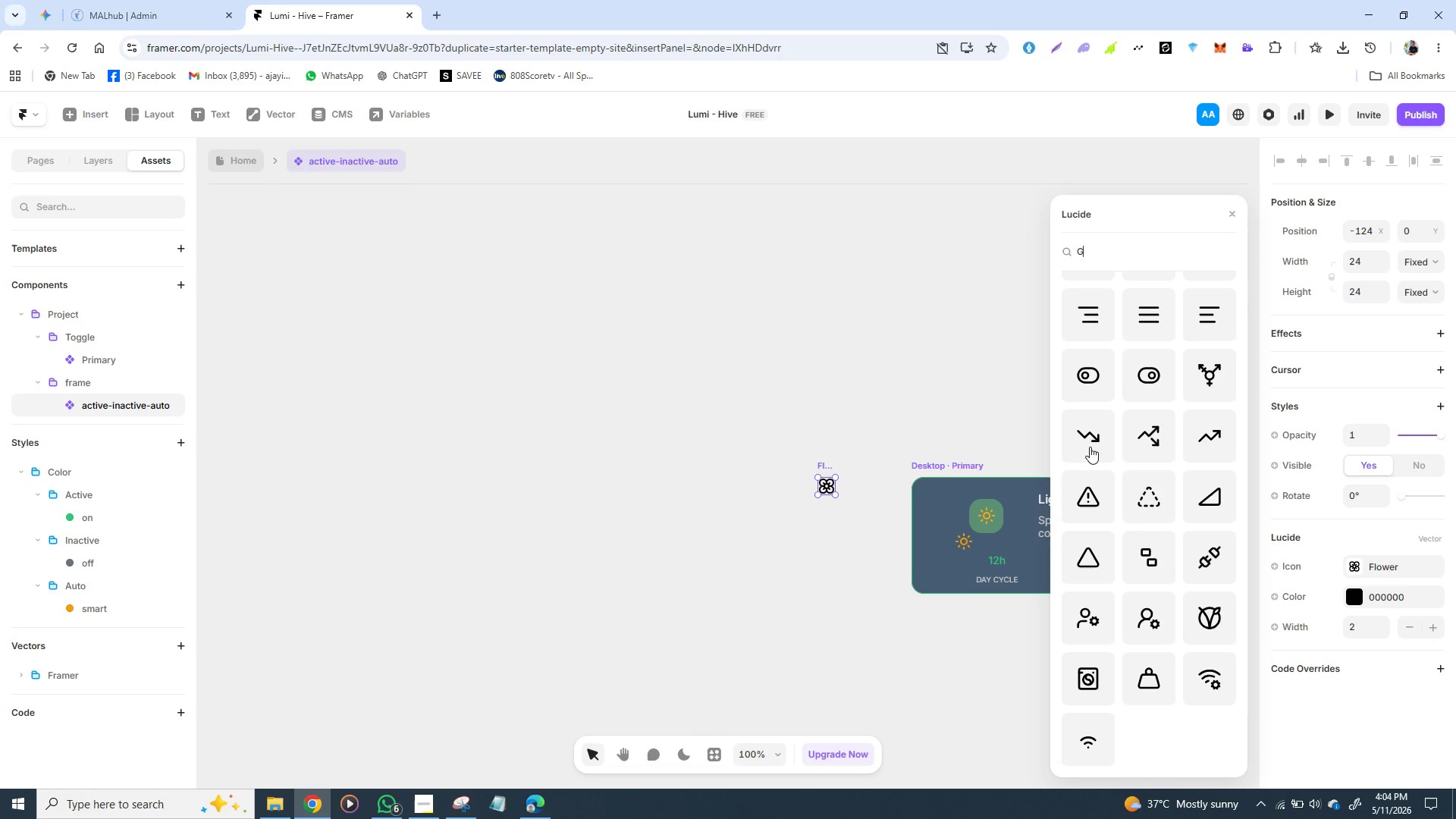 
scroll: coordinate [1090, 447], scroll_direction: up, amount: 1.0
 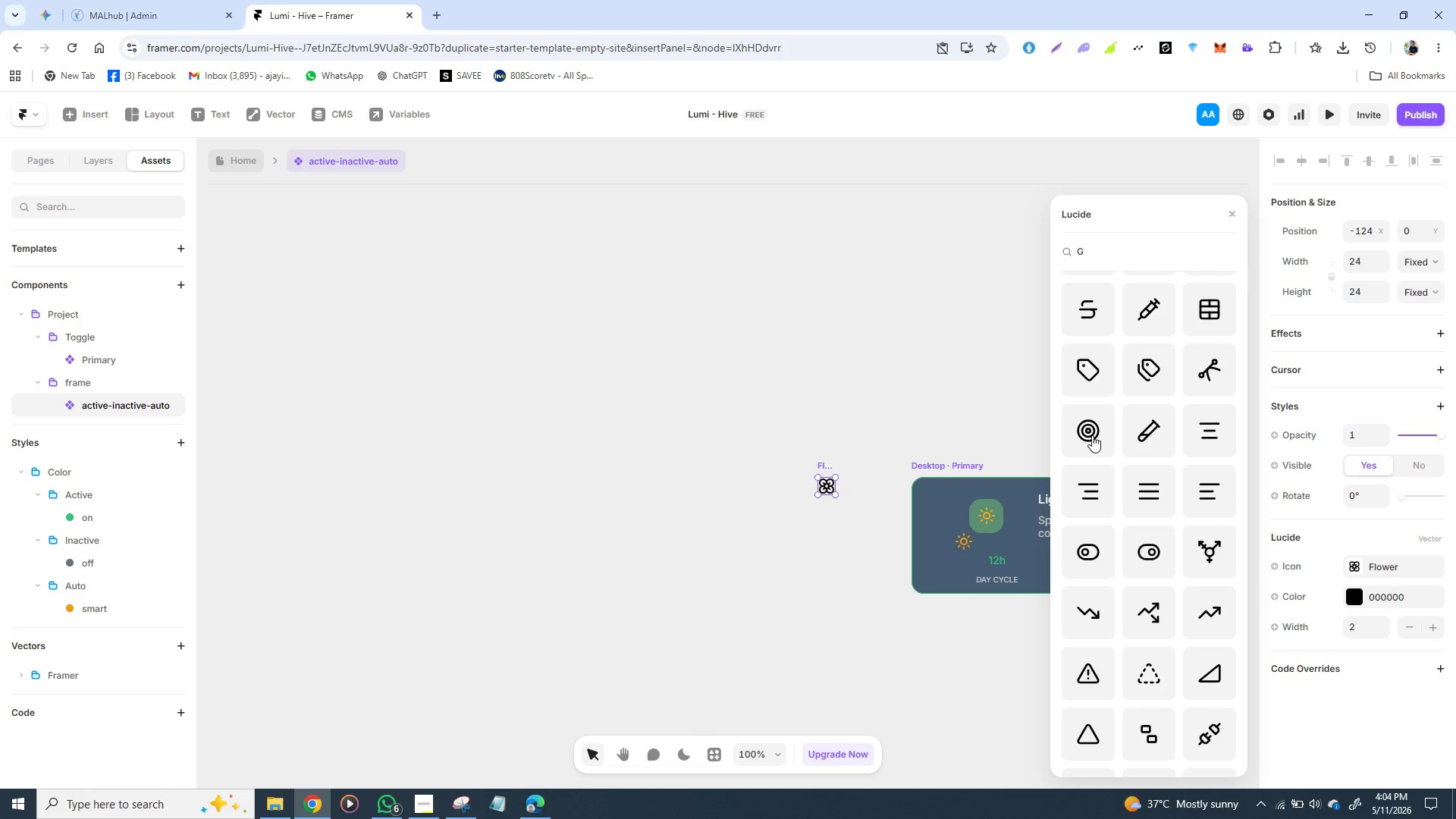 
left_click([1092, 435])
 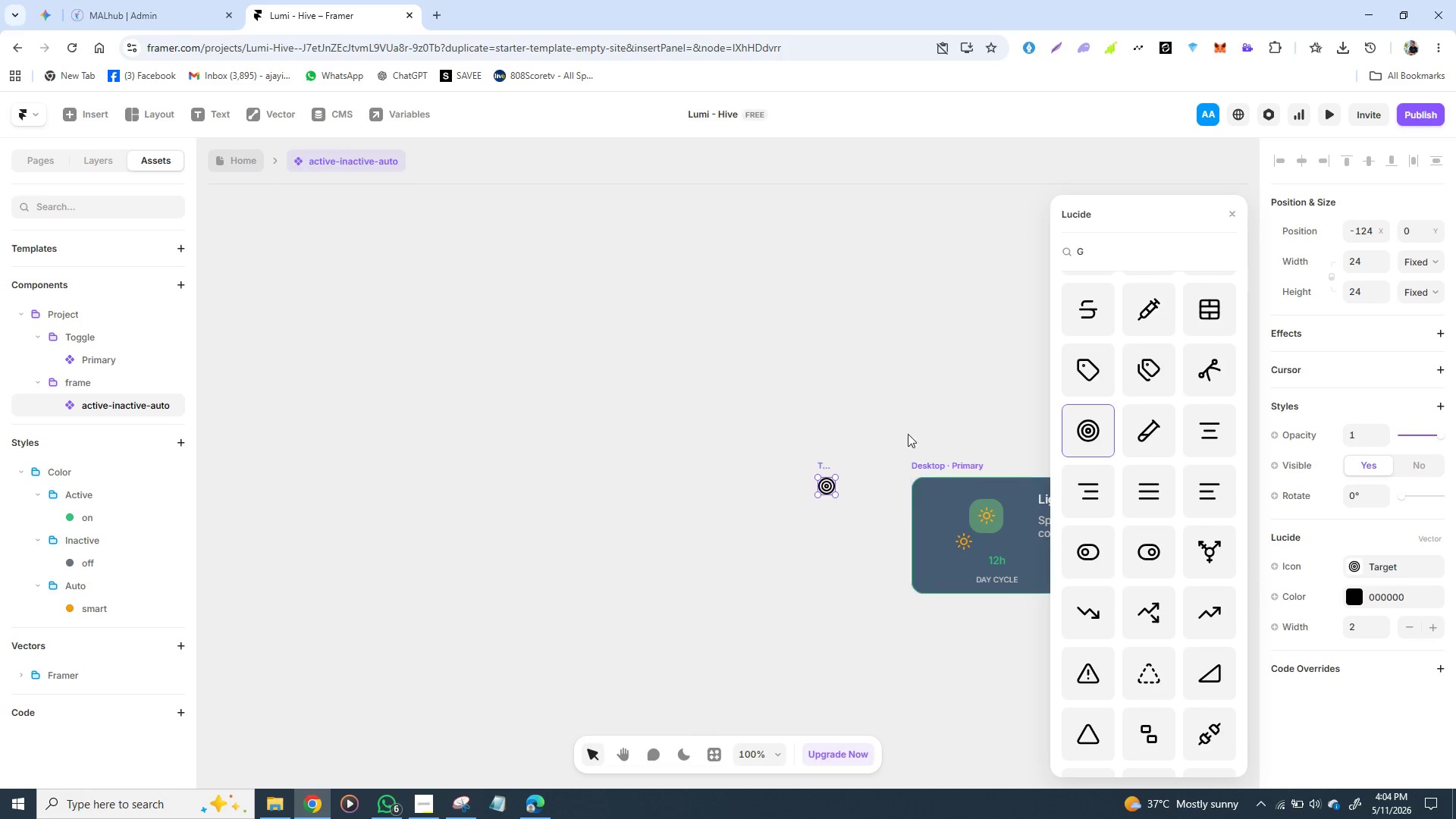 
left_click([877, 415])
 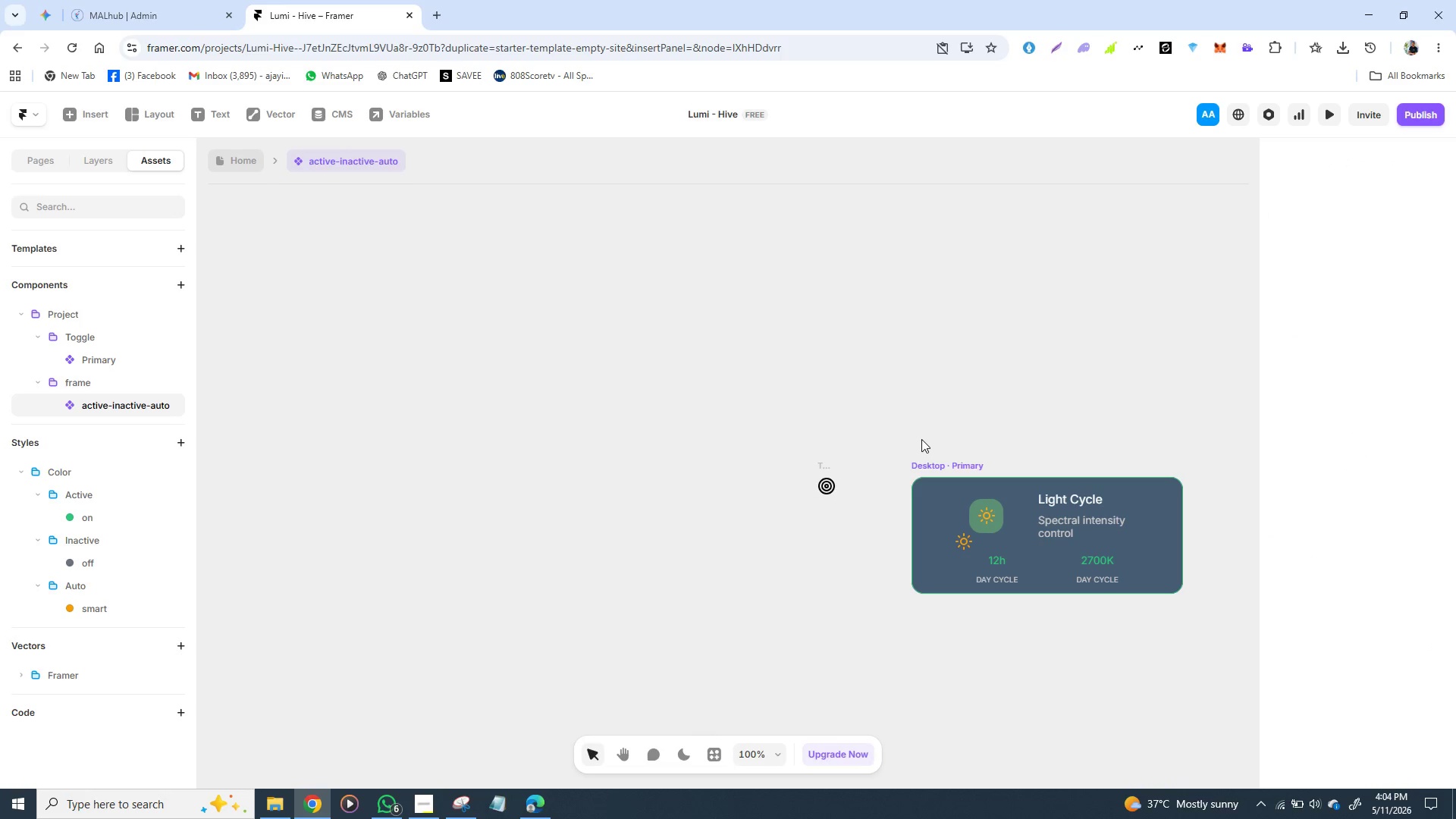 
mouse_move([915, 429])
 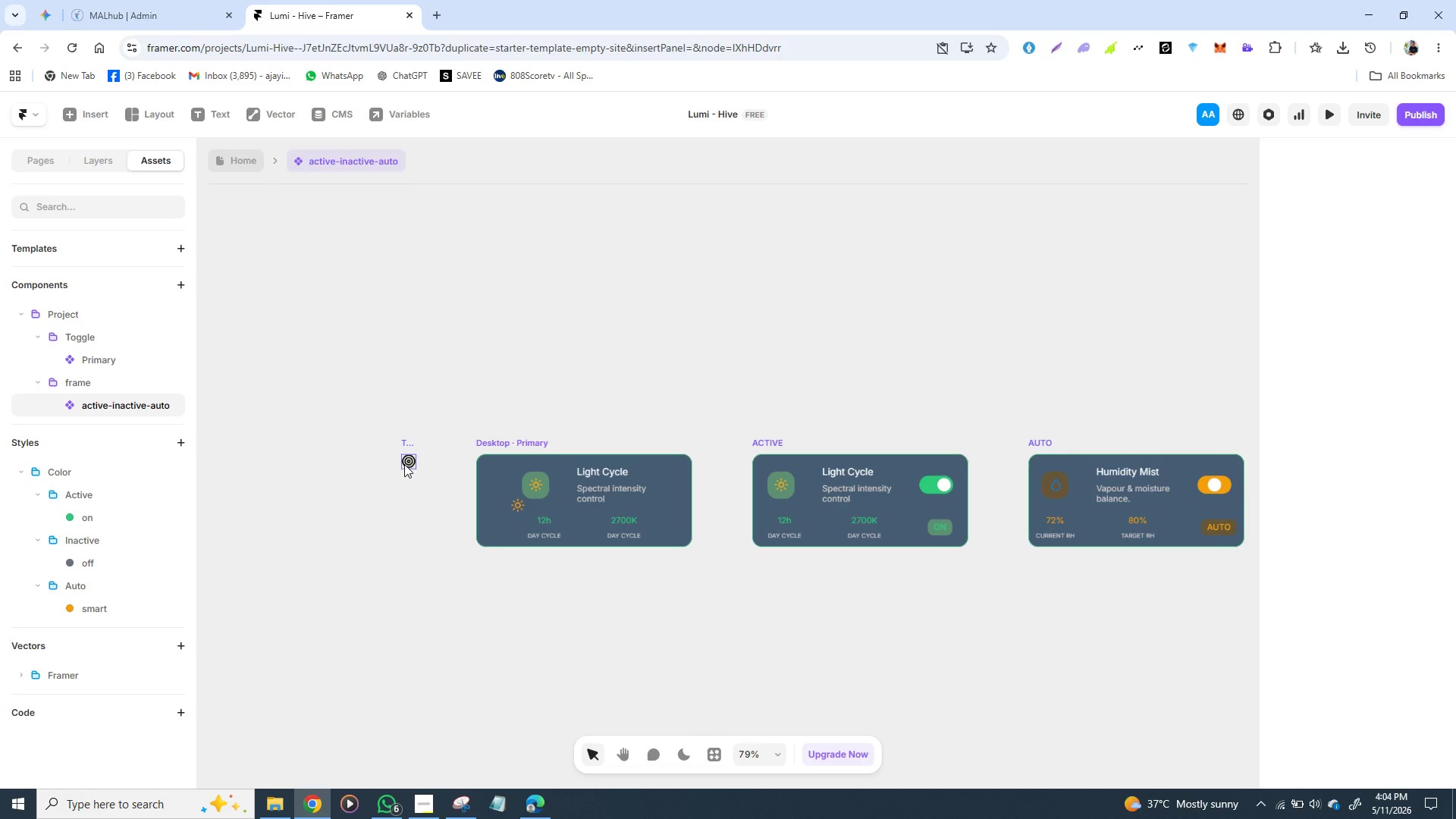 
left_click_drag(start_coordinate=[408, 462], to_coordinate=[1081, 428])
 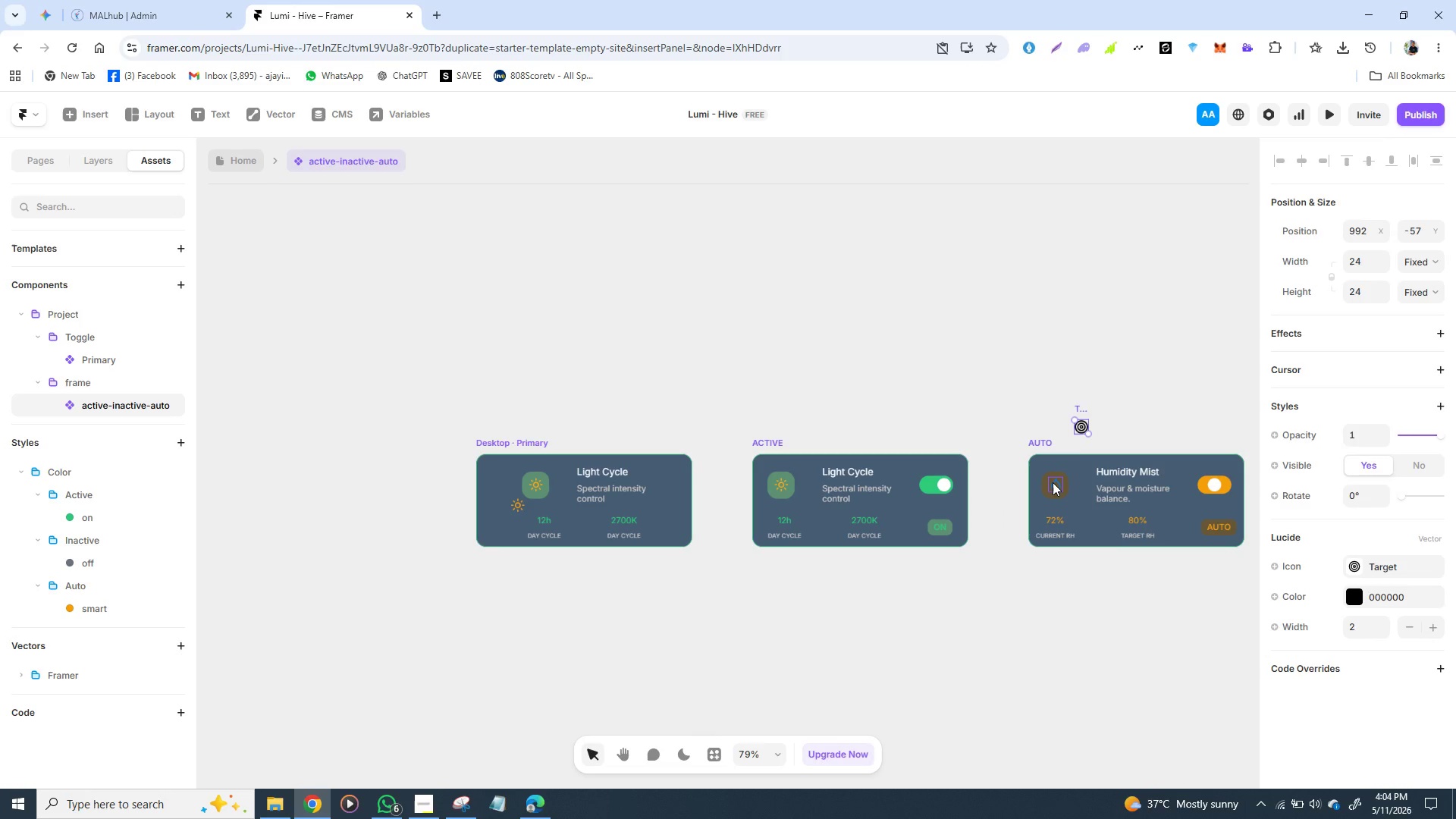 
left_click([1053, 482])
 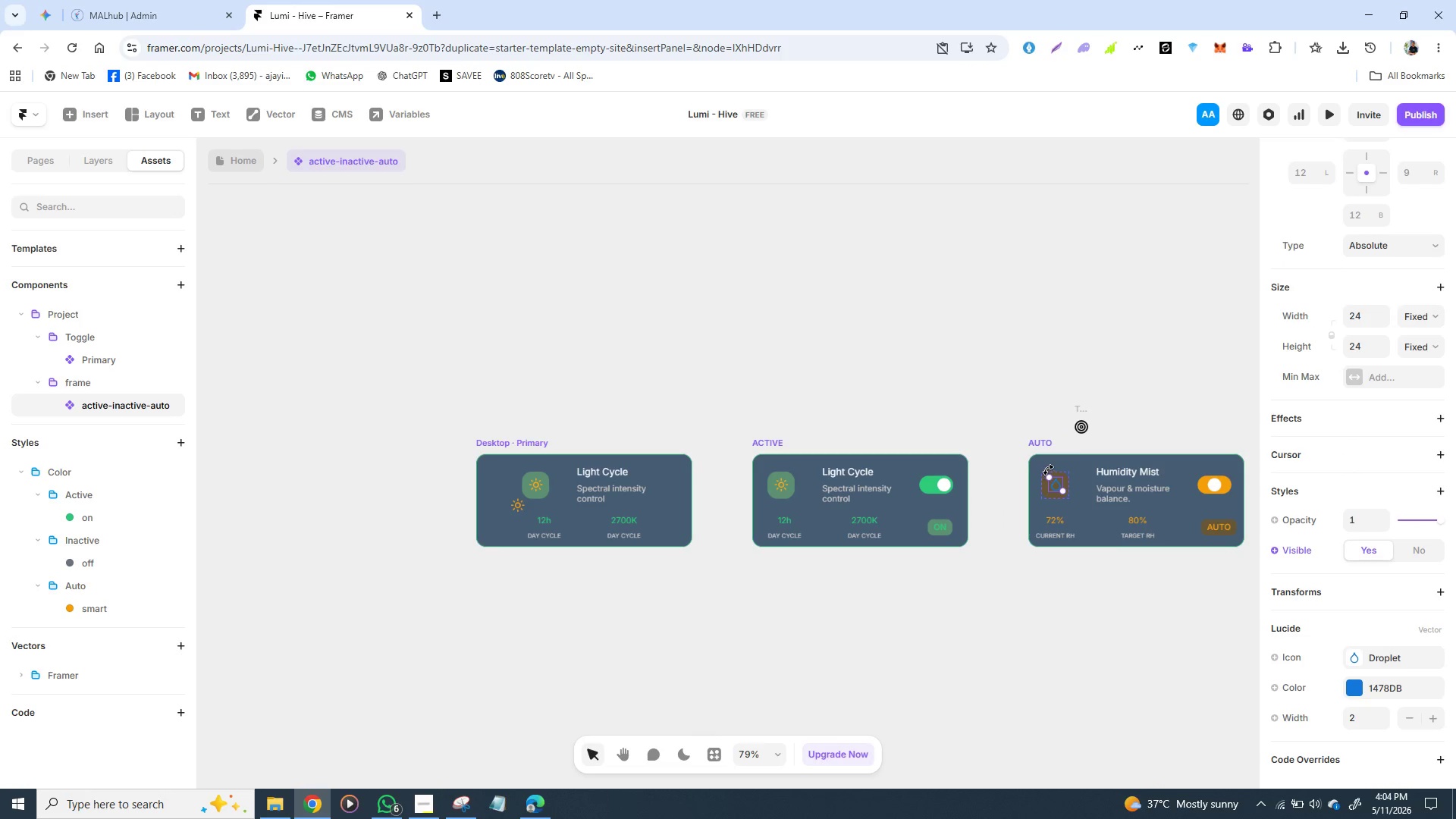 
key(Backspace)
 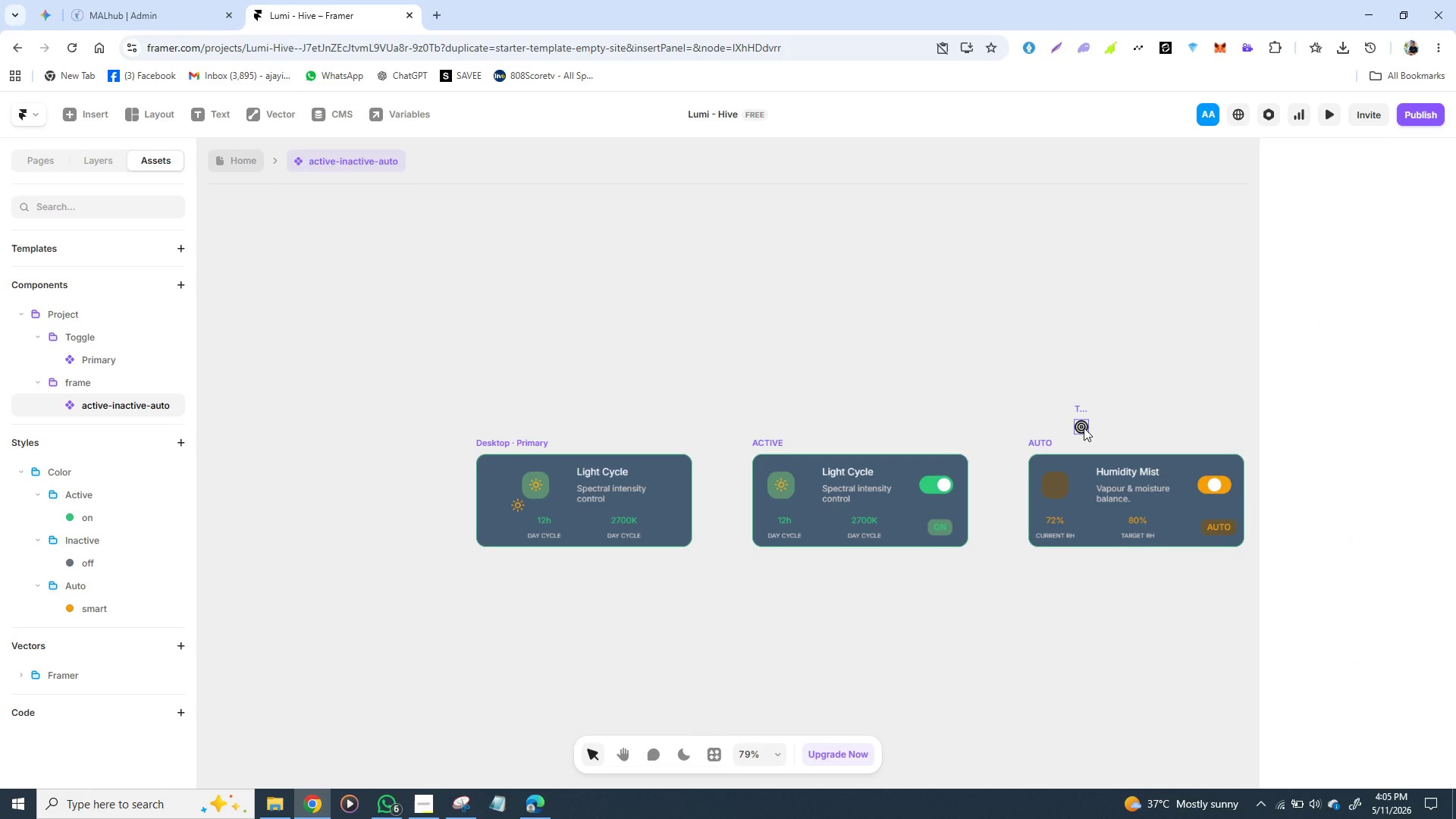 
left_click_drag(start_coordinate=[1084, 428], to_coordinate=[1057, 487])
 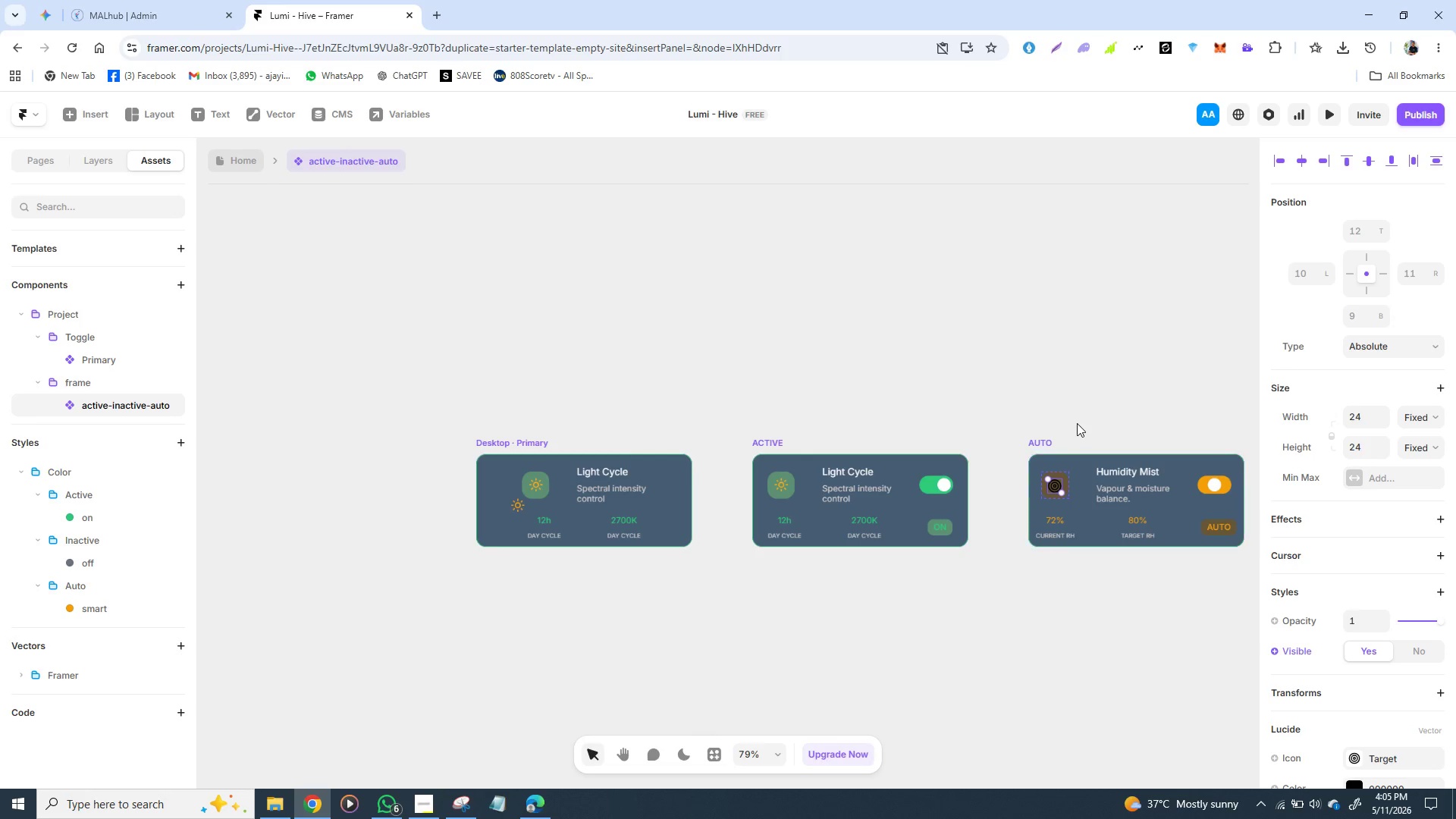 
left_click([1077, 423])
 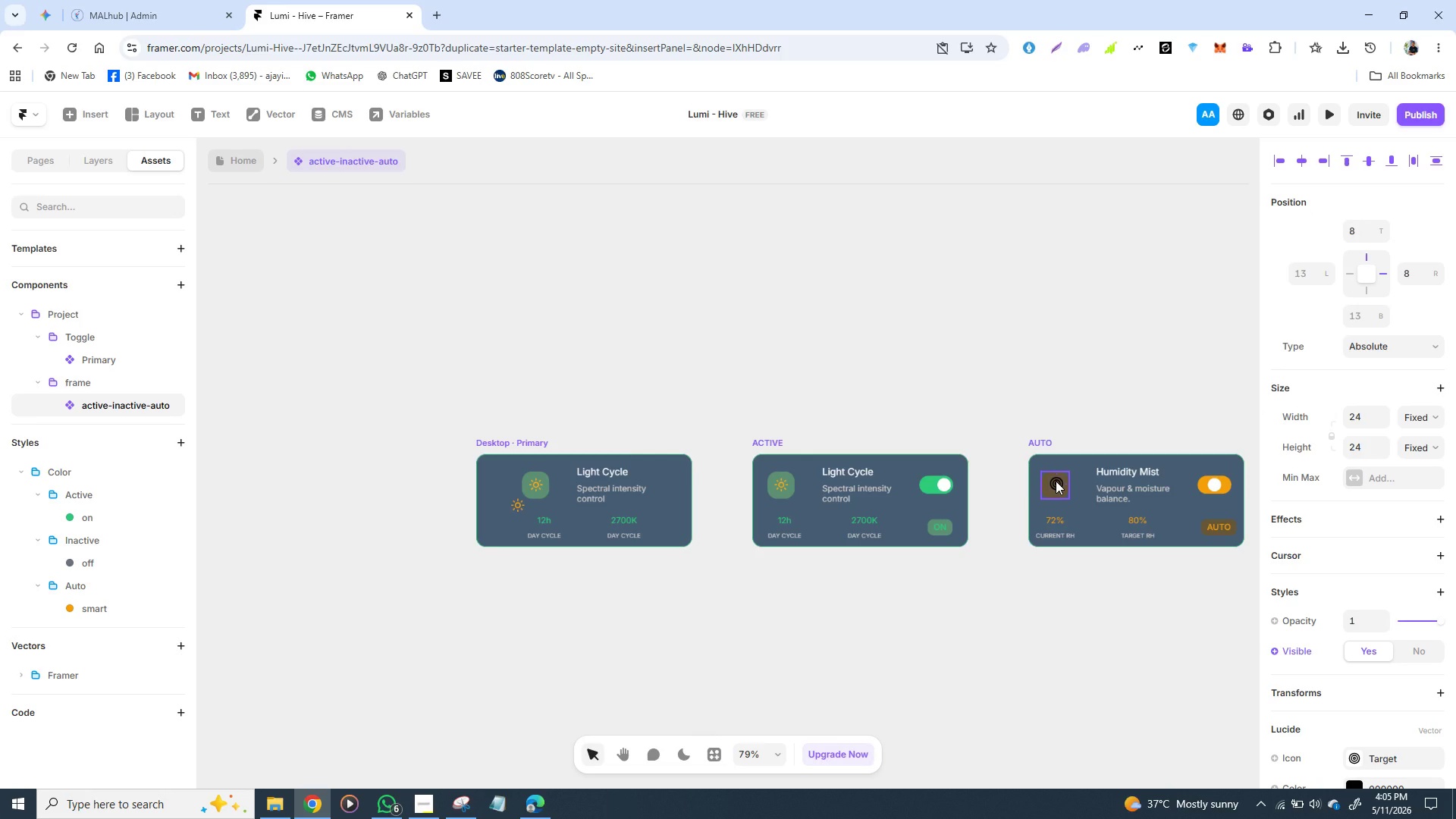 
wait(9.42)
 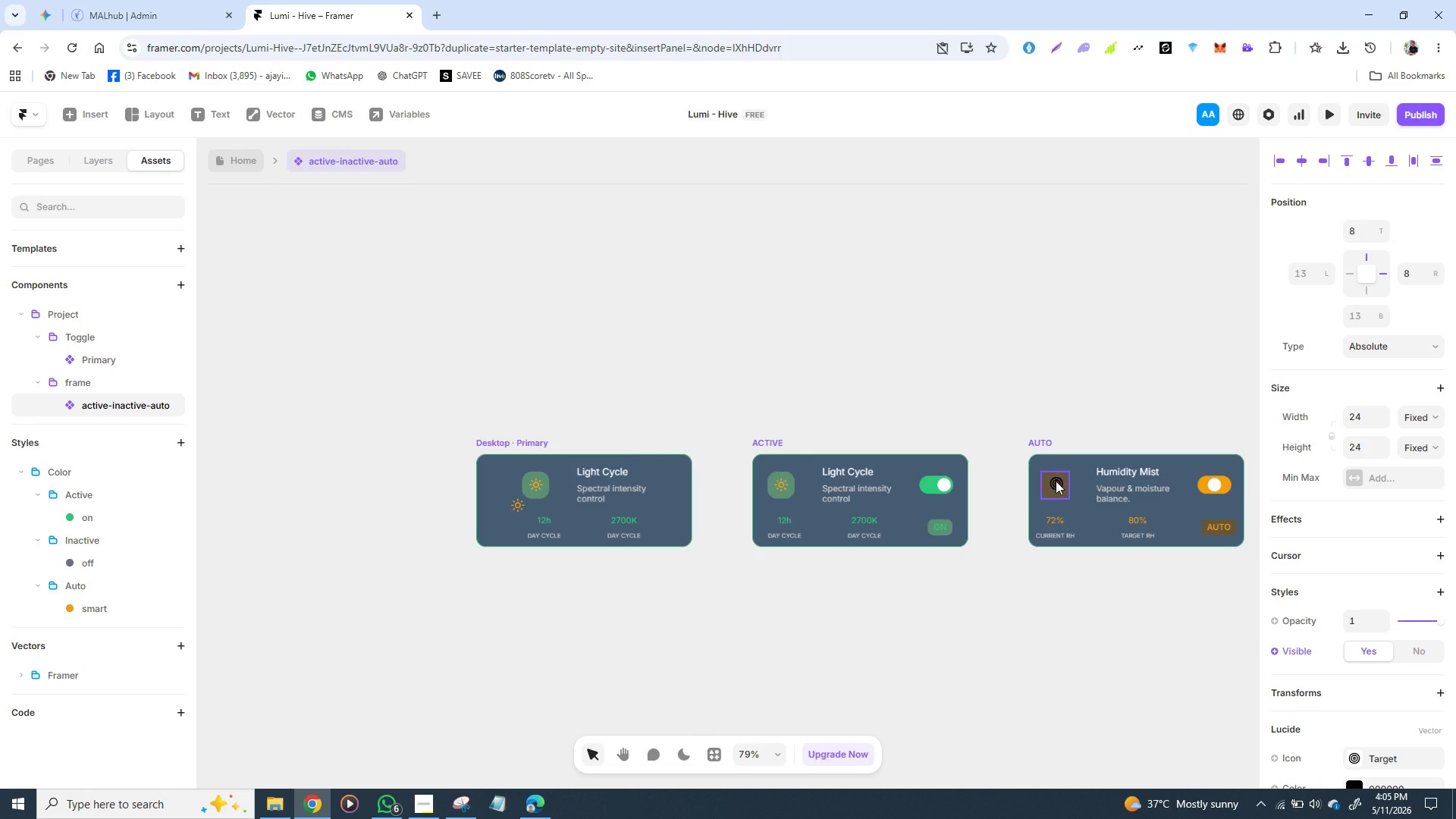 
left_click([1098, 409])
 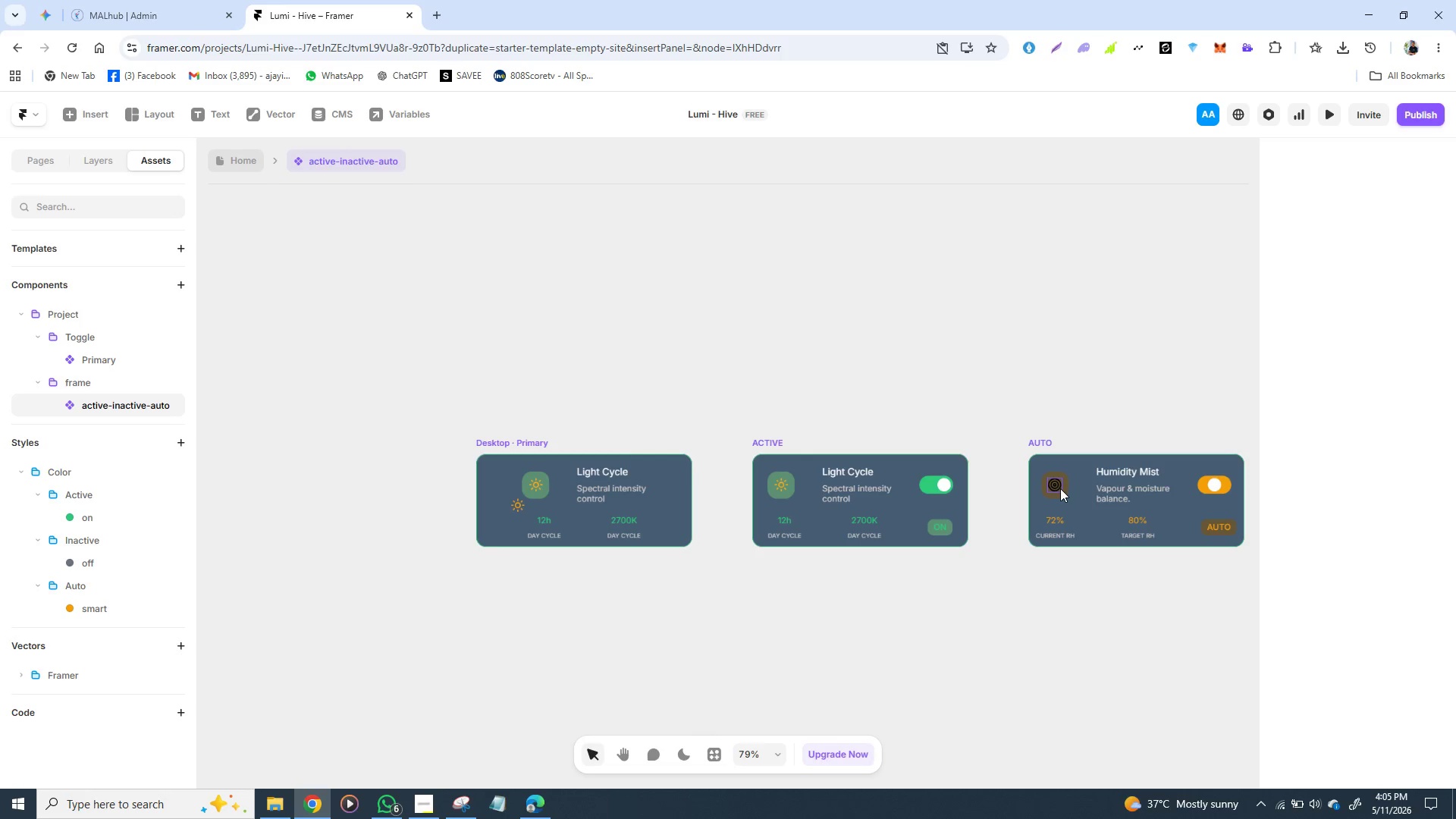 
left_click([1056, 485])
 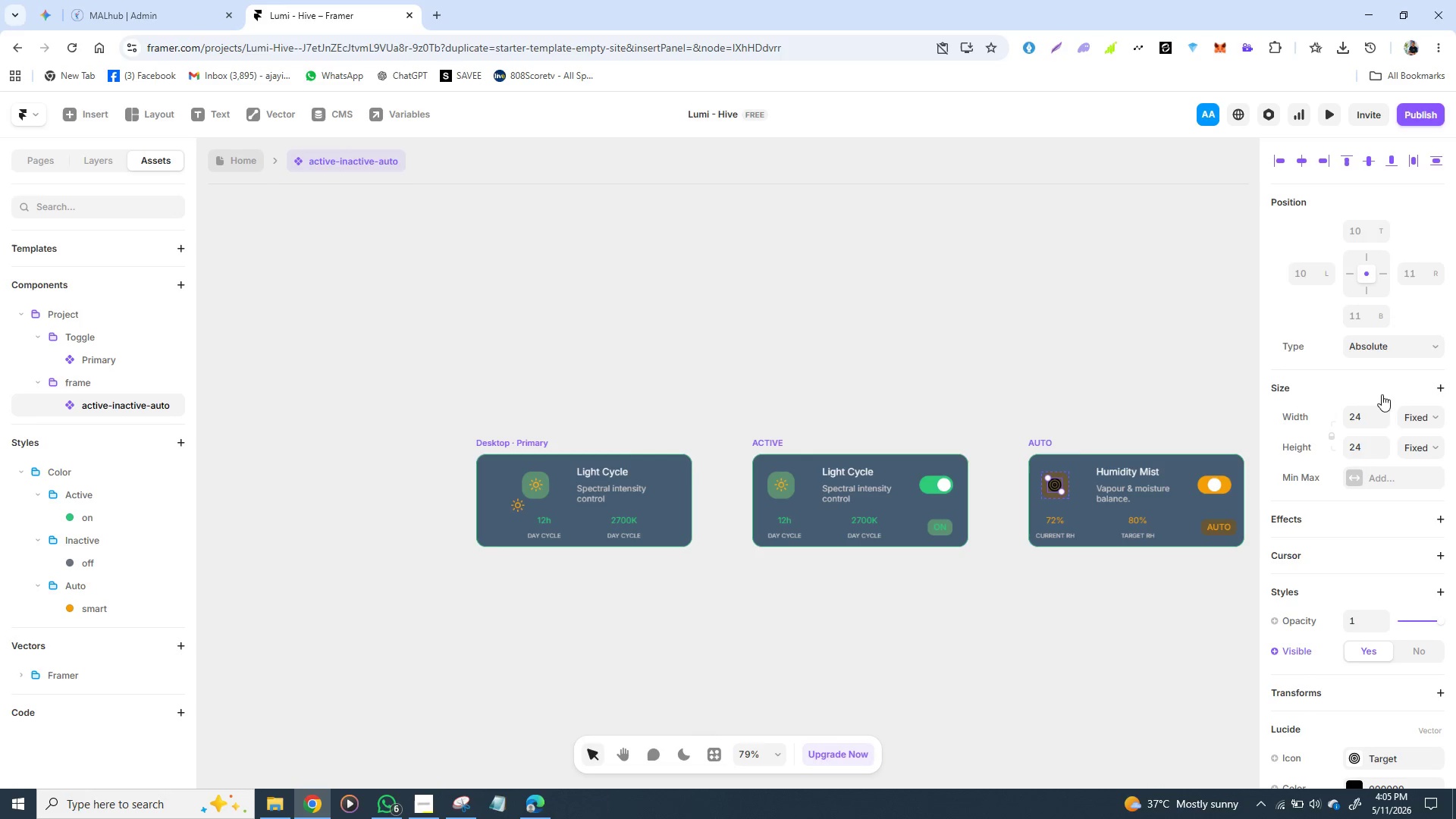 
scroll: coordinate [1410, 416], scroll_direction: down, amount: 4.0
 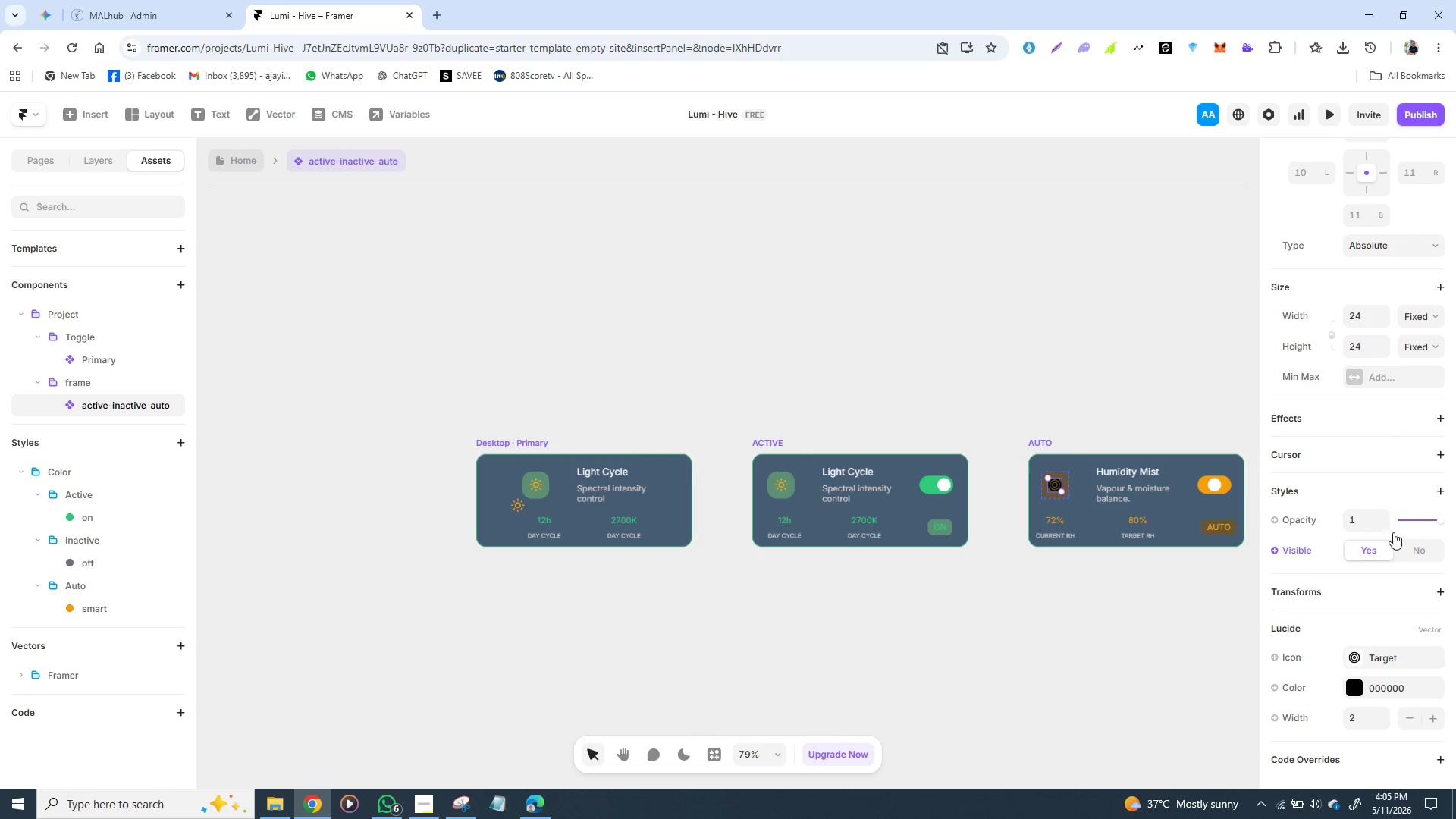 
left_click([1360, 681])
 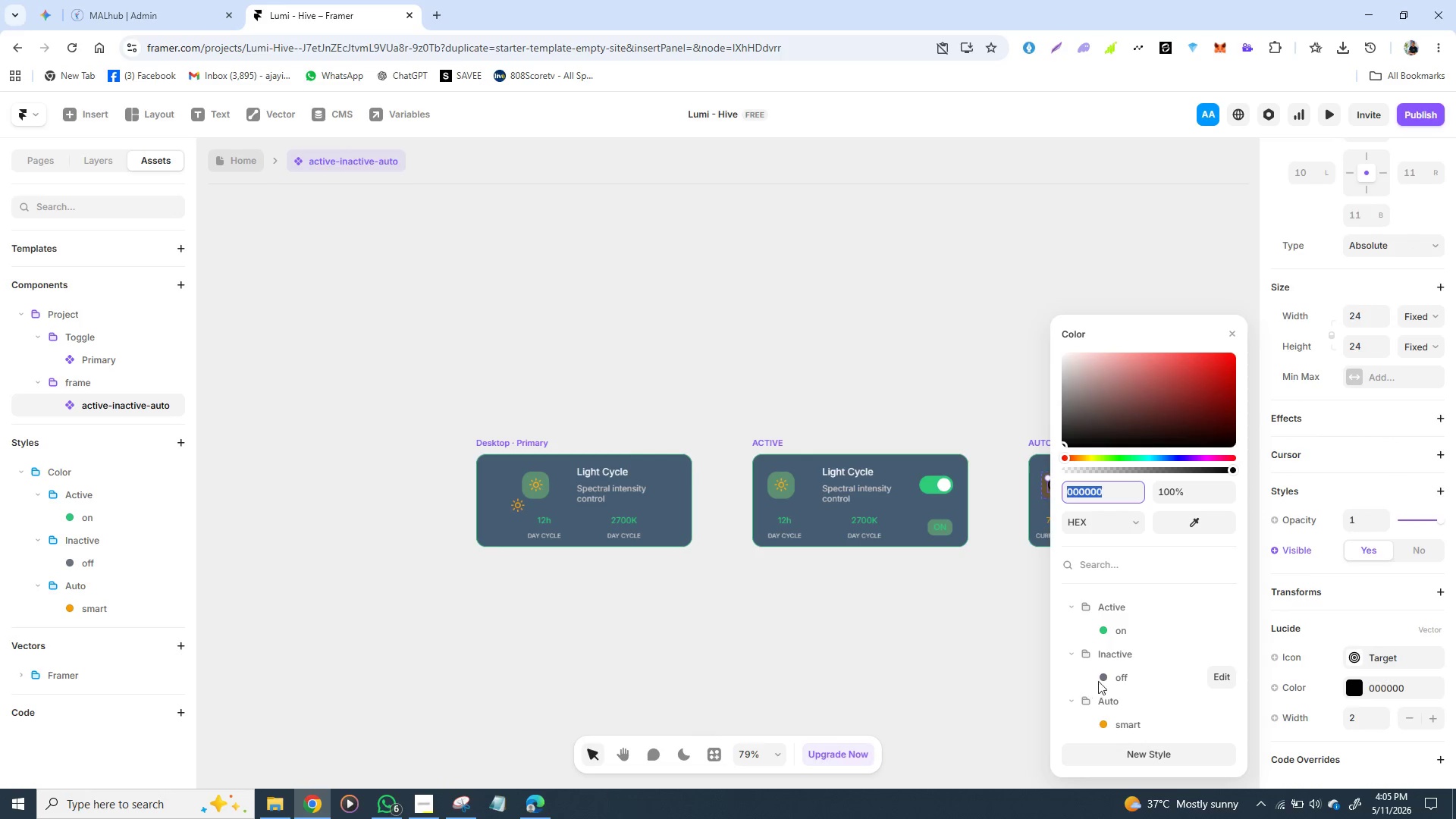 
left_click([1109, 678])
 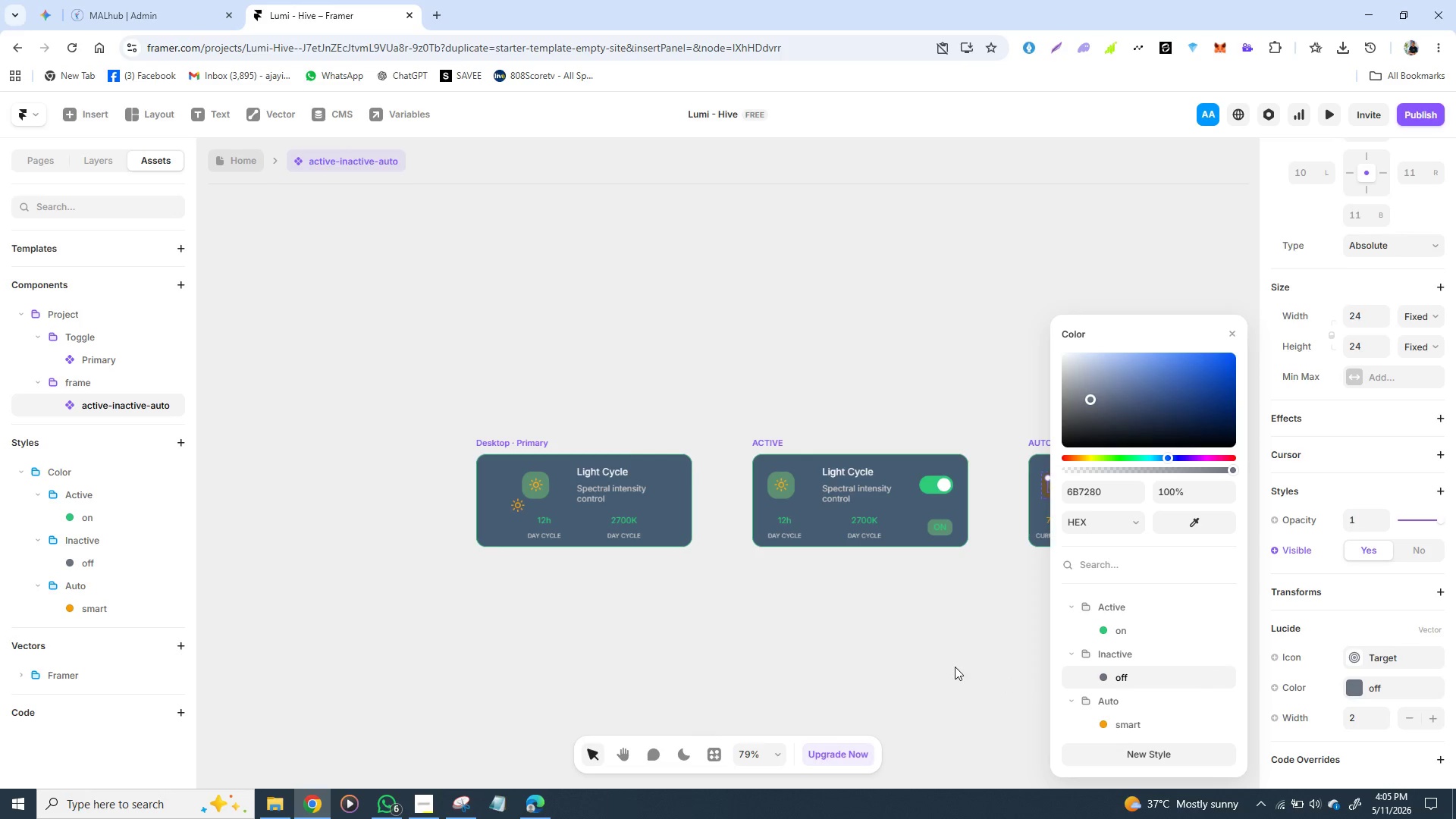 
left_click([955, 667])
 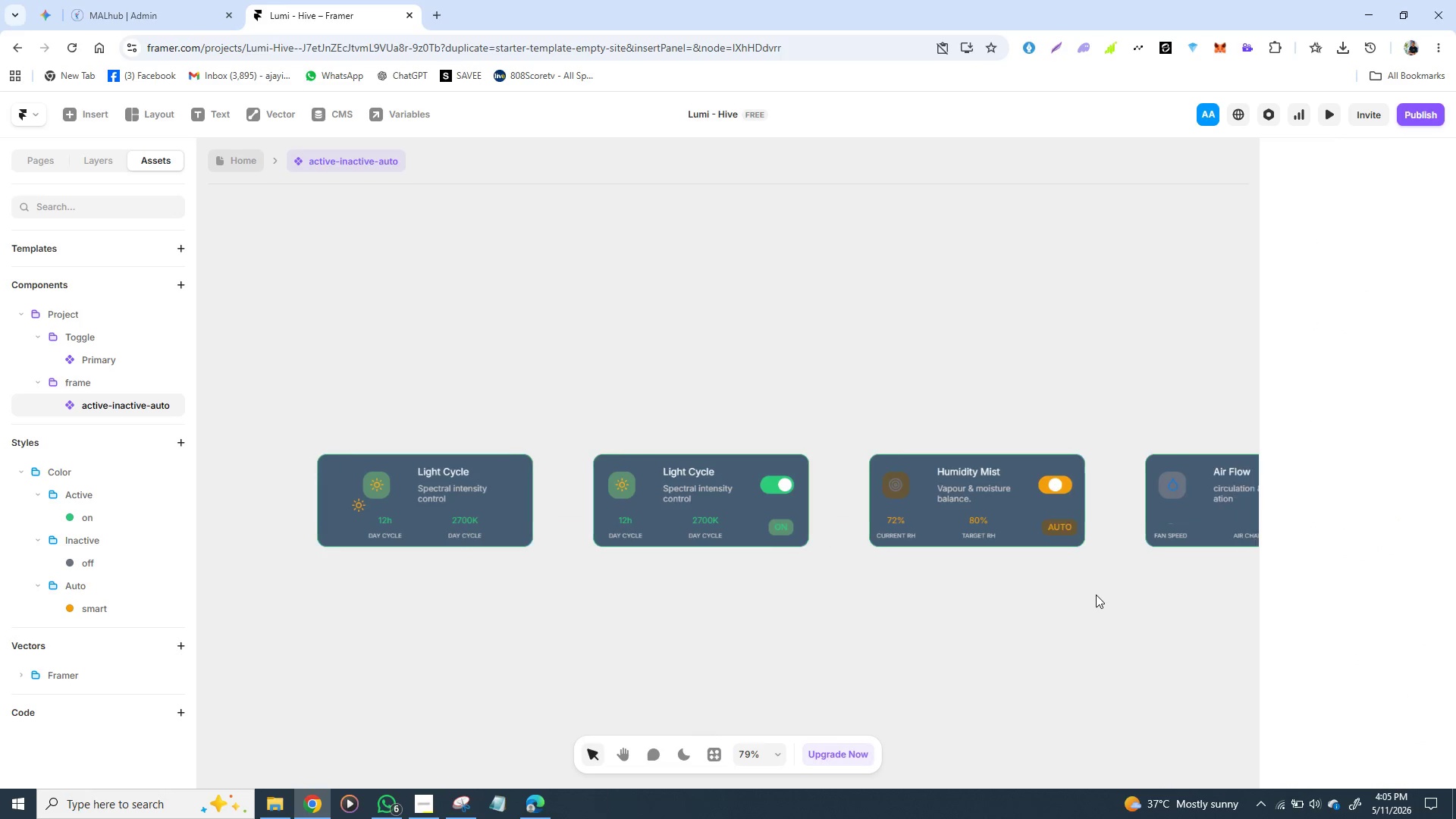 
wait(5.88)
 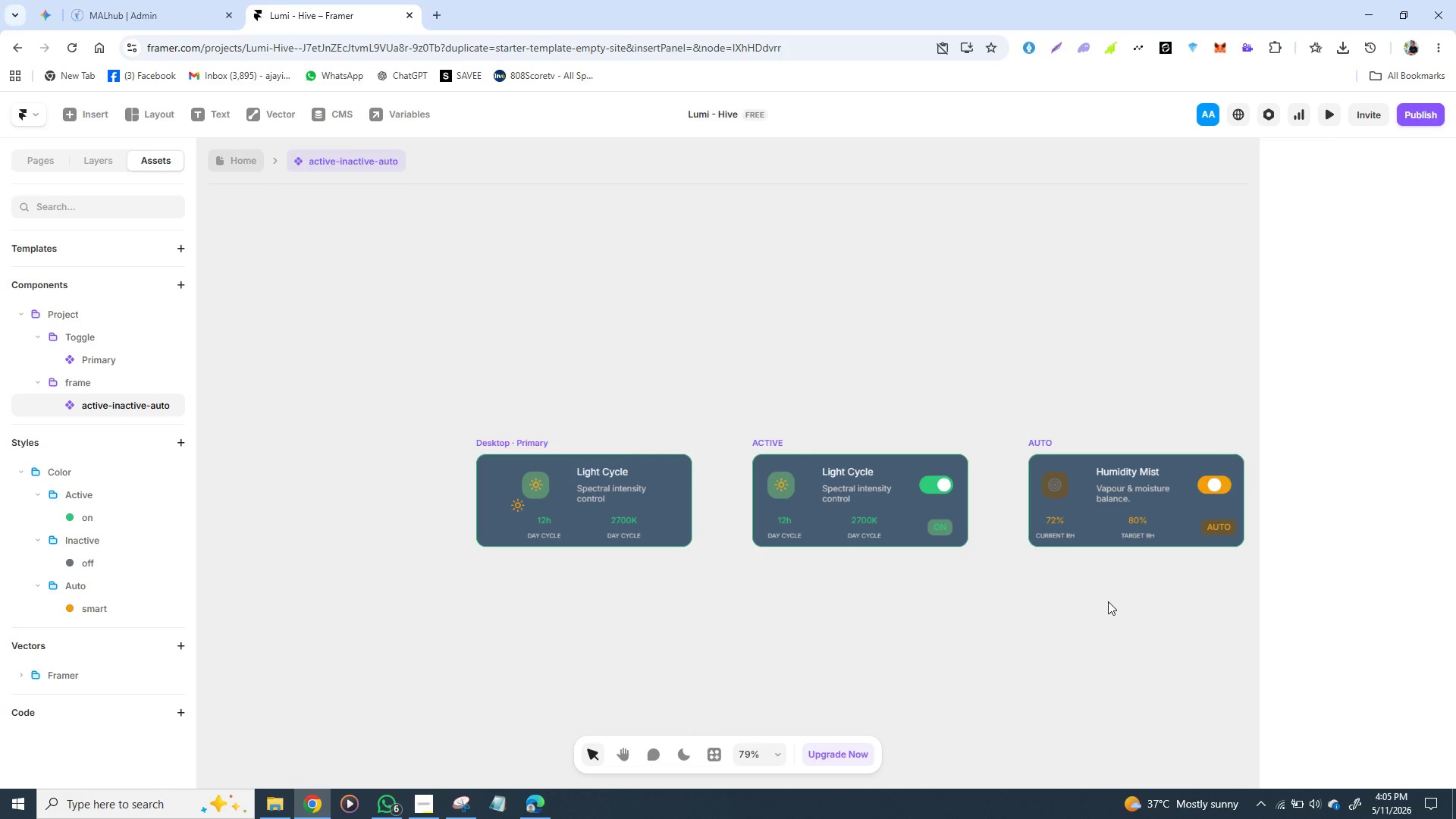 
key(Control+Z)
 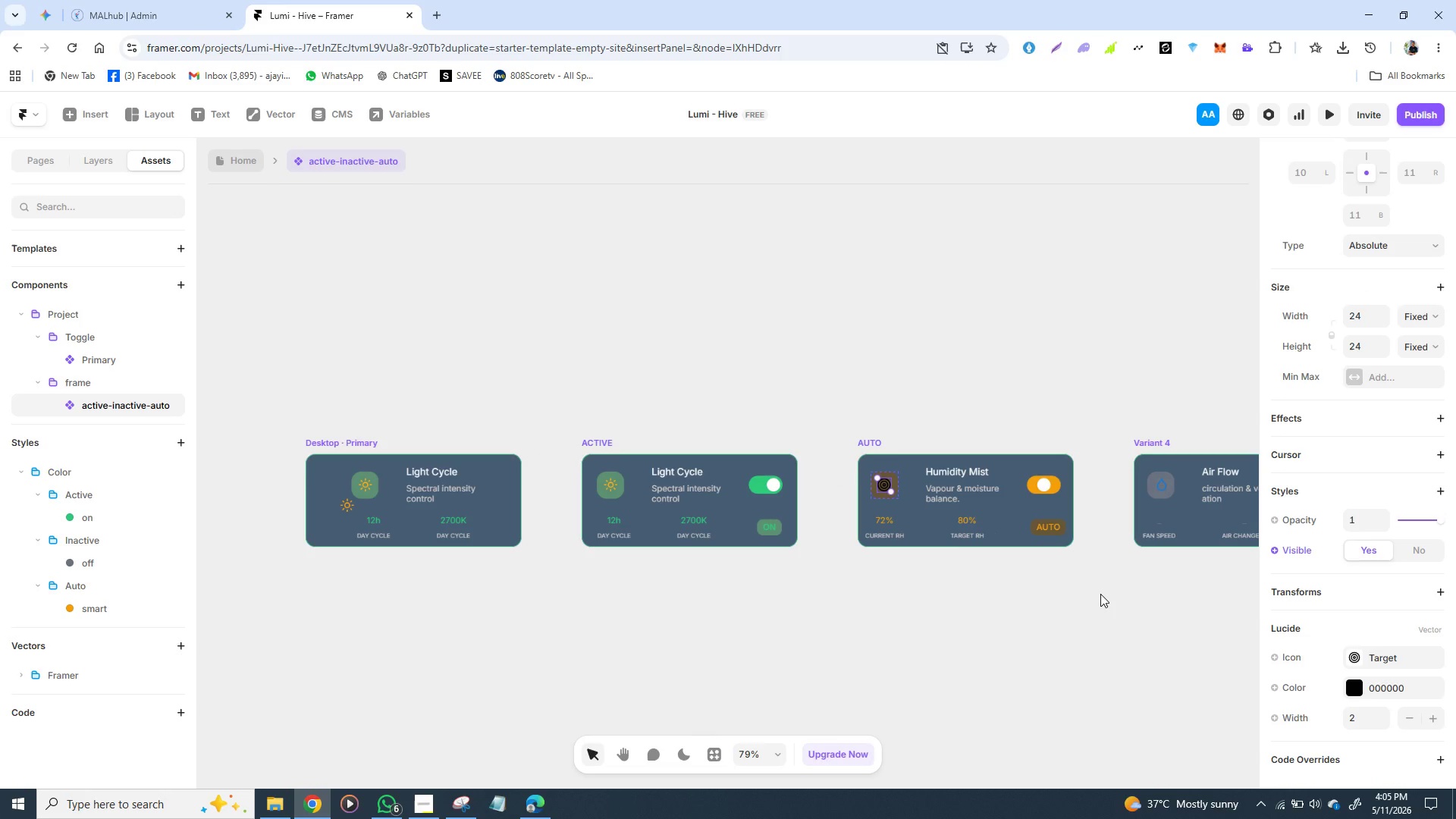 
key(Control+Z)
 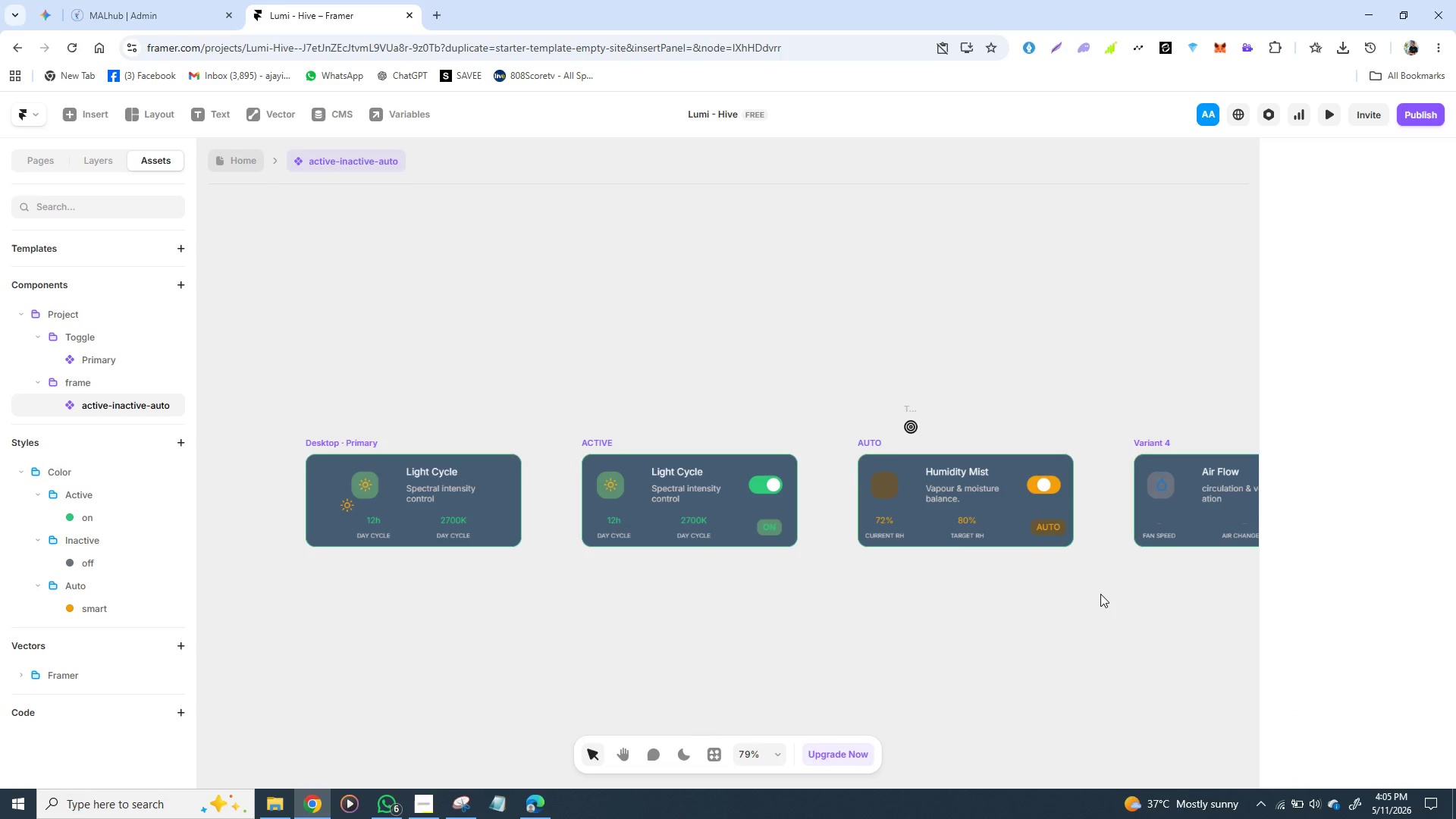 
key(Control+Z)
 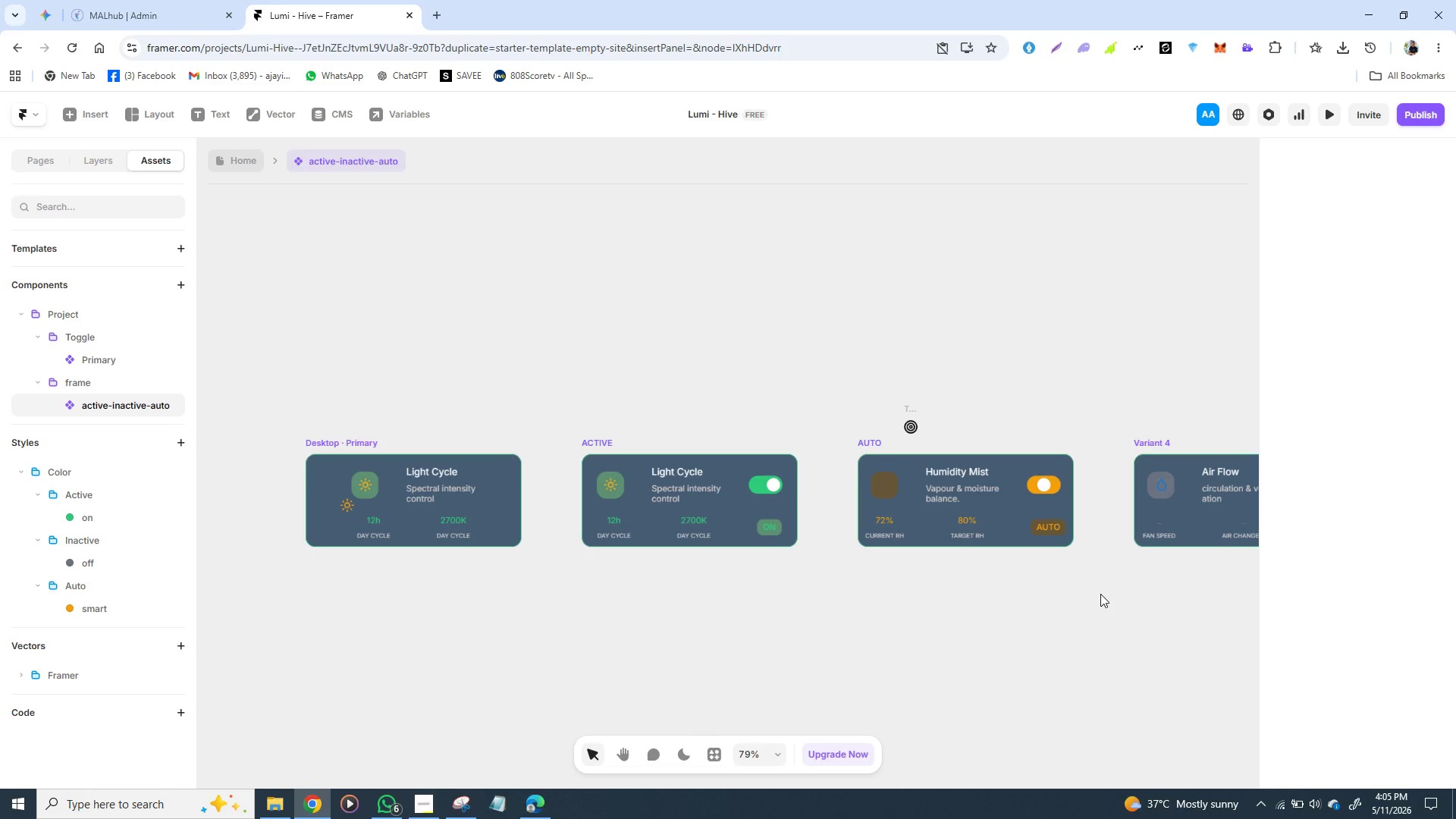 
key(Control+Z)
 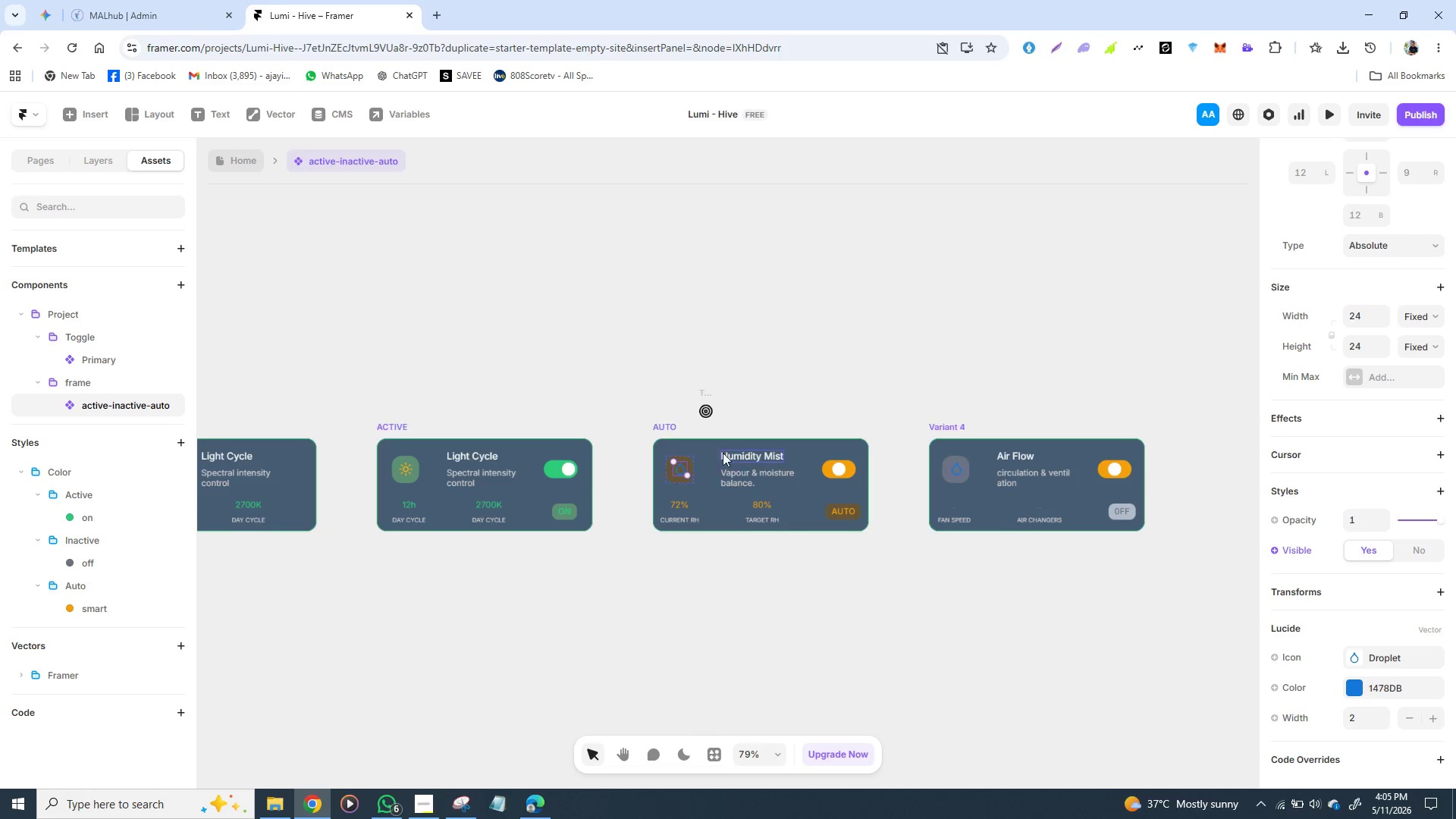 
left_click_drag(start_coordinate=[705, 412], to_coordinate=[983, 403])
 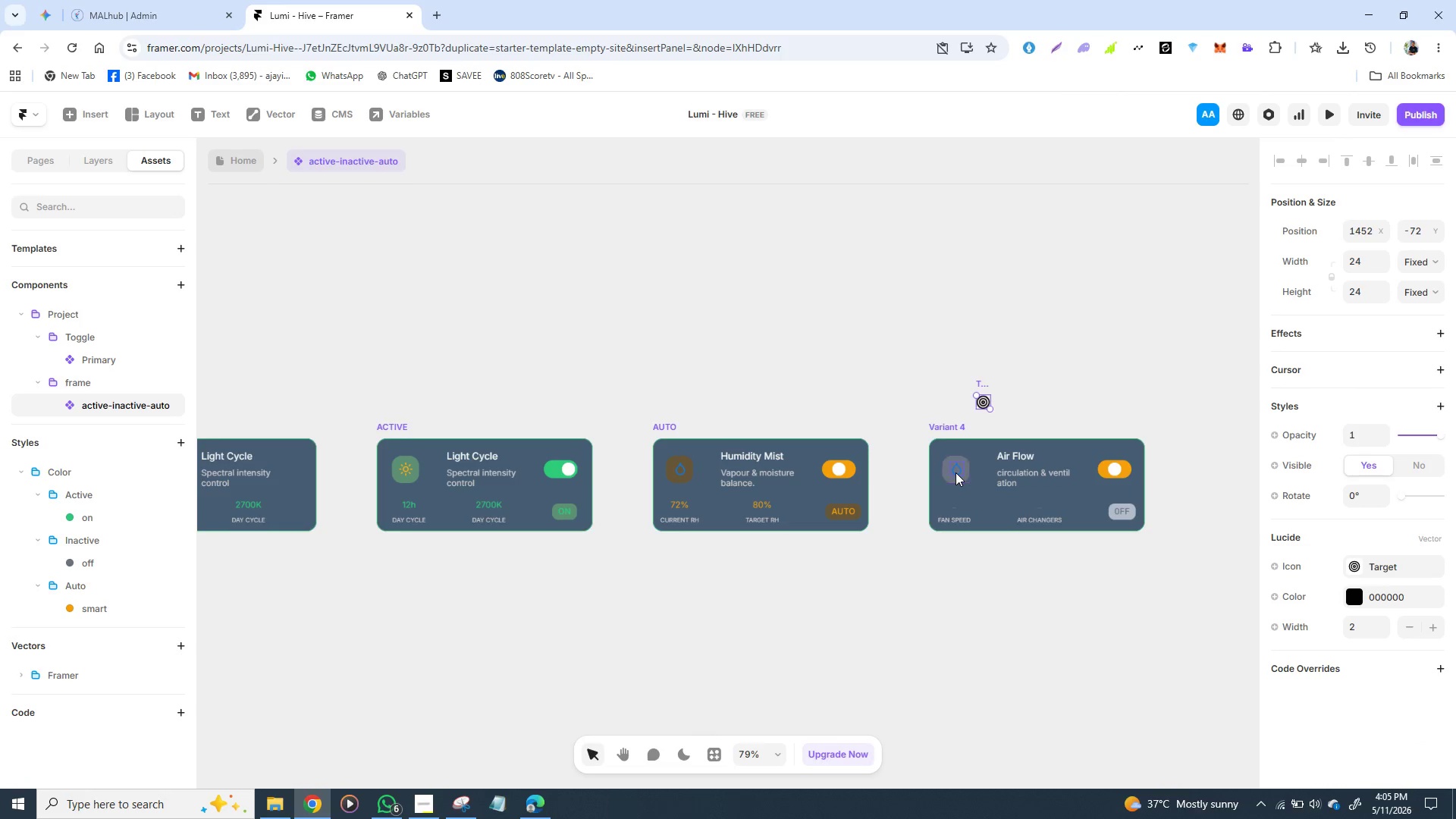 
left_click([956, 472])
 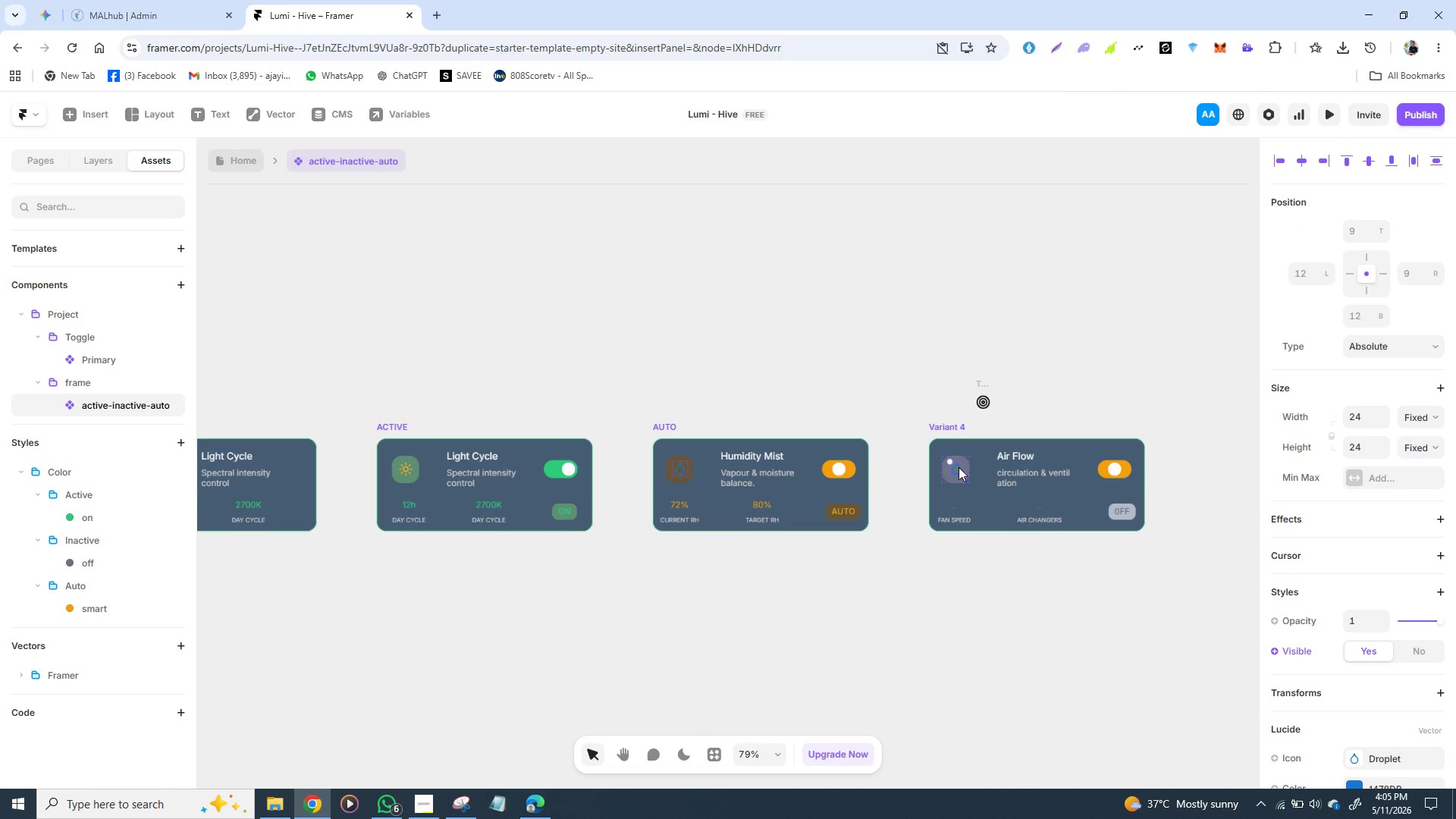 
key(Backspace)
 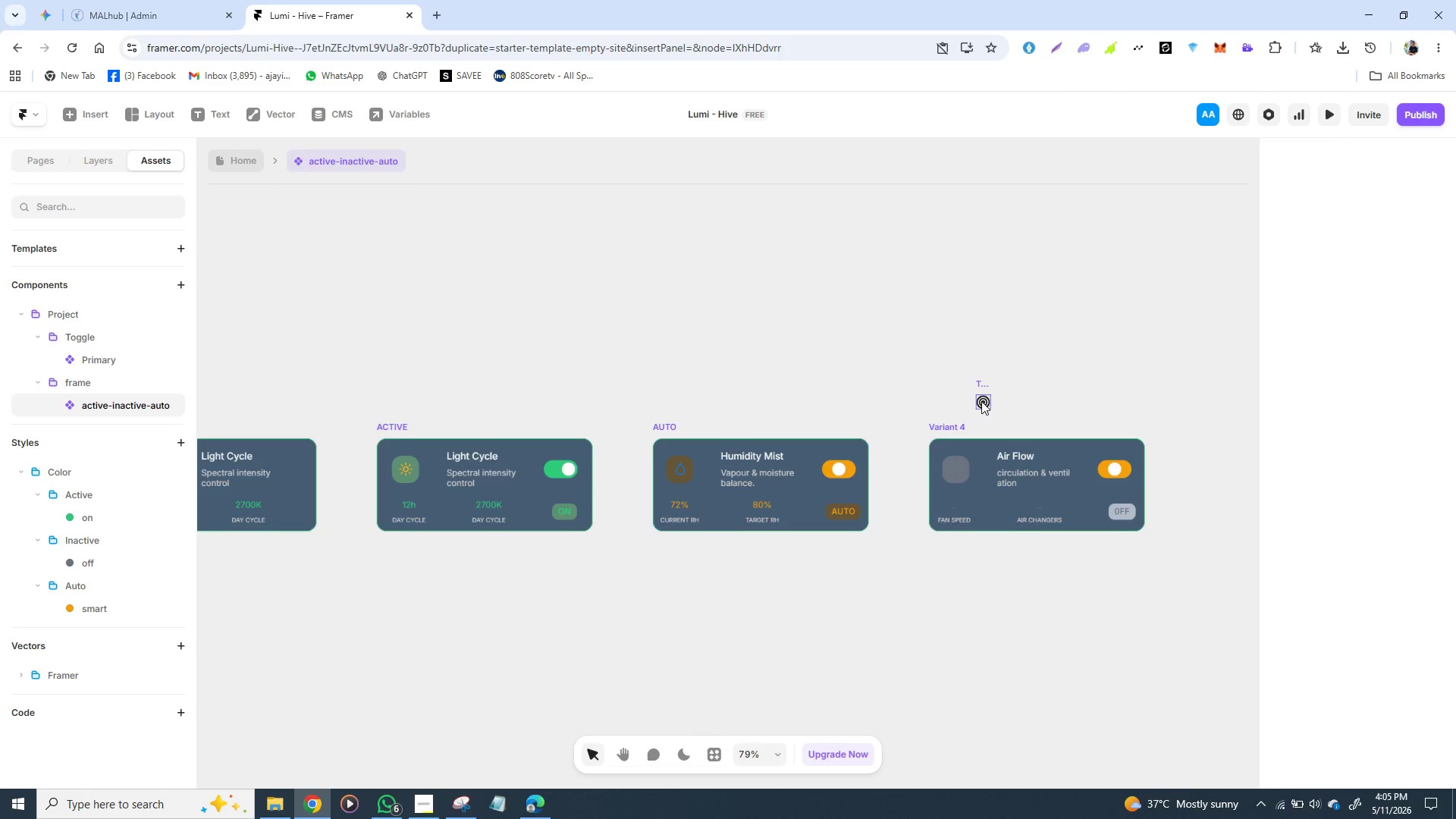 
left_click_drag(start_coordinate=[981, 400], to_coordinate=[956, 466])
 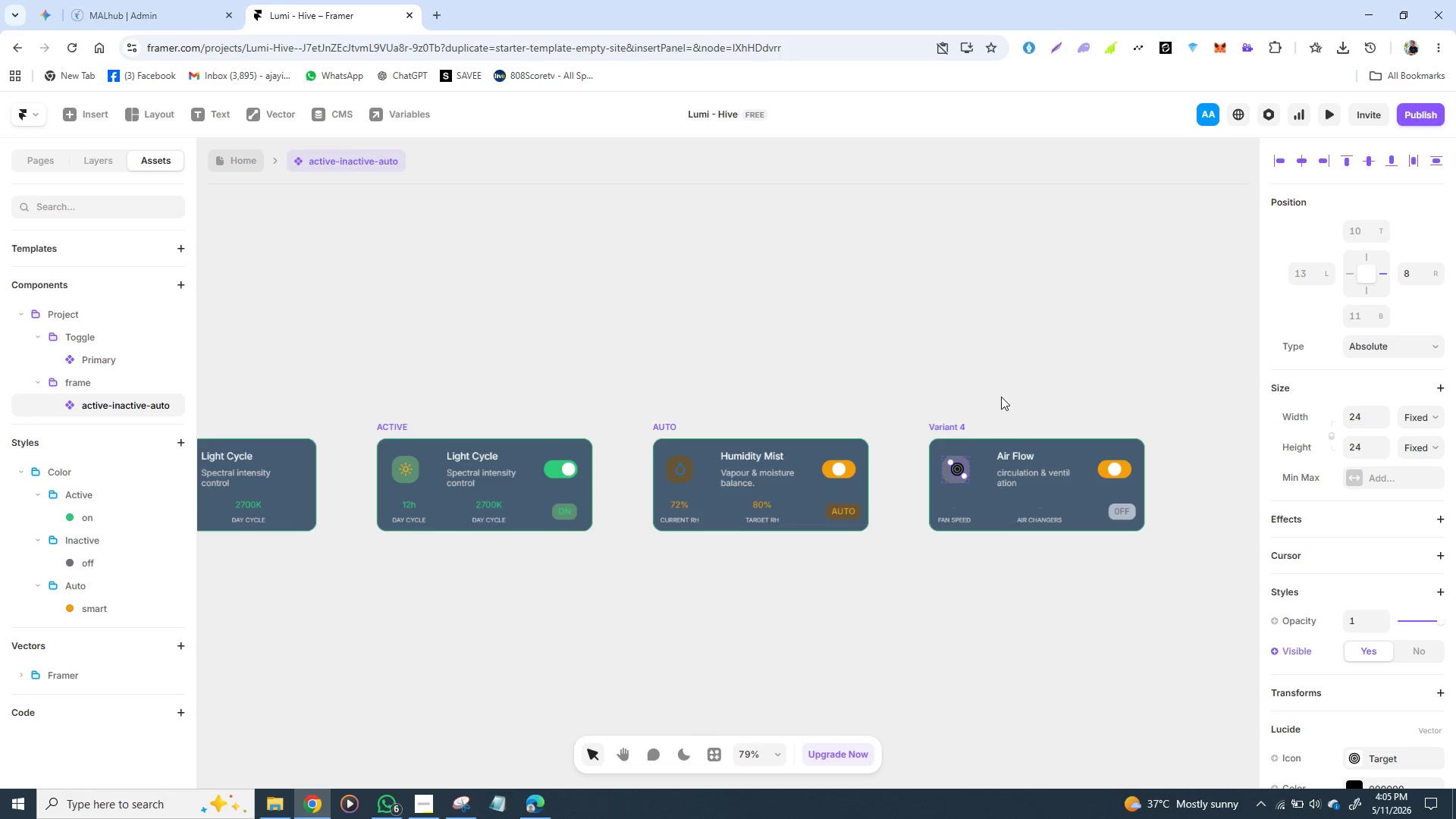 
left_click([1001, 397])
 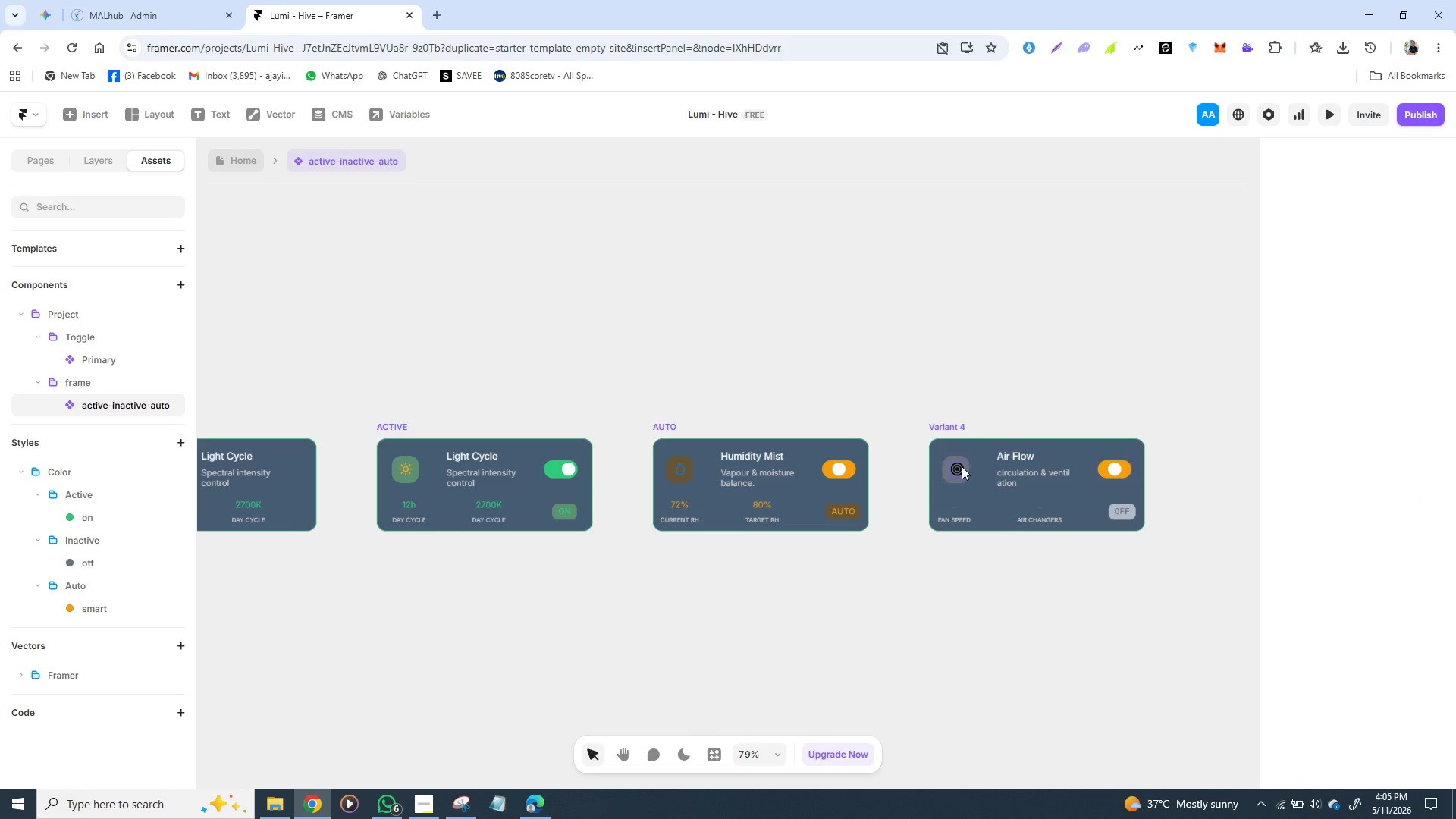 
left_click([959, 469])
 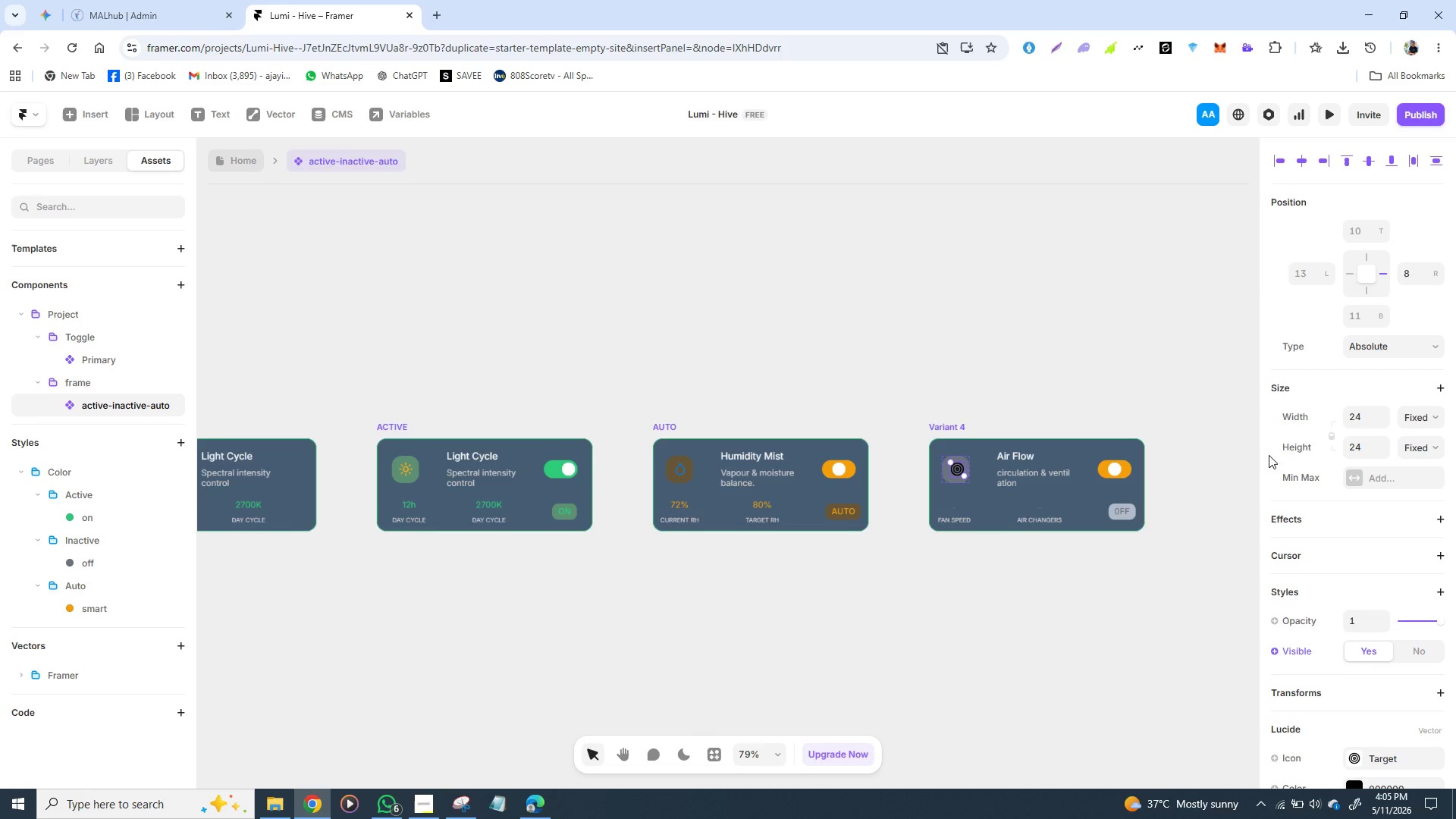 
scroll: coordinate [1313, 471], scroll_direction: down, amount: 5.0
 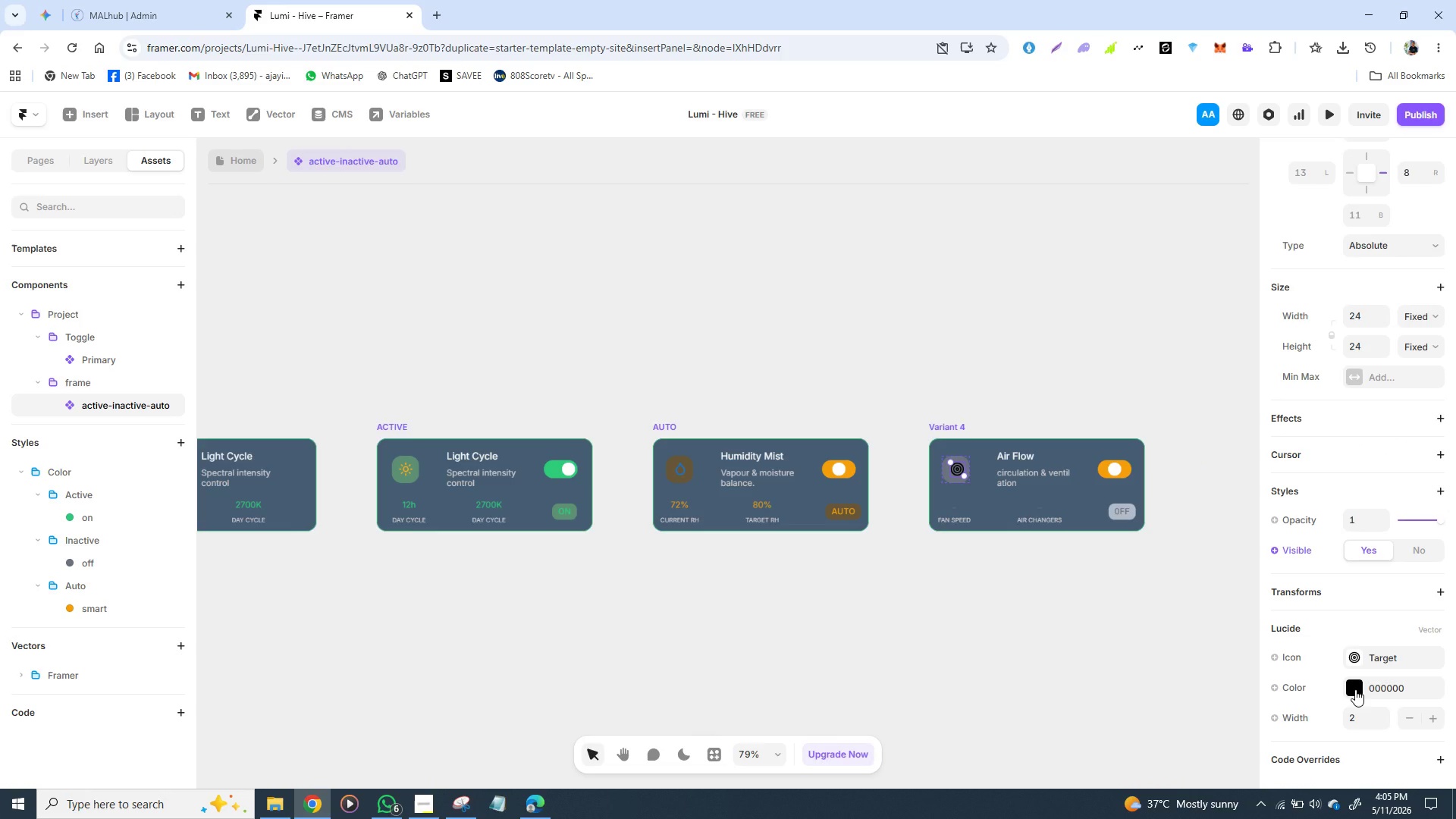 
left_click([1355, 689])
 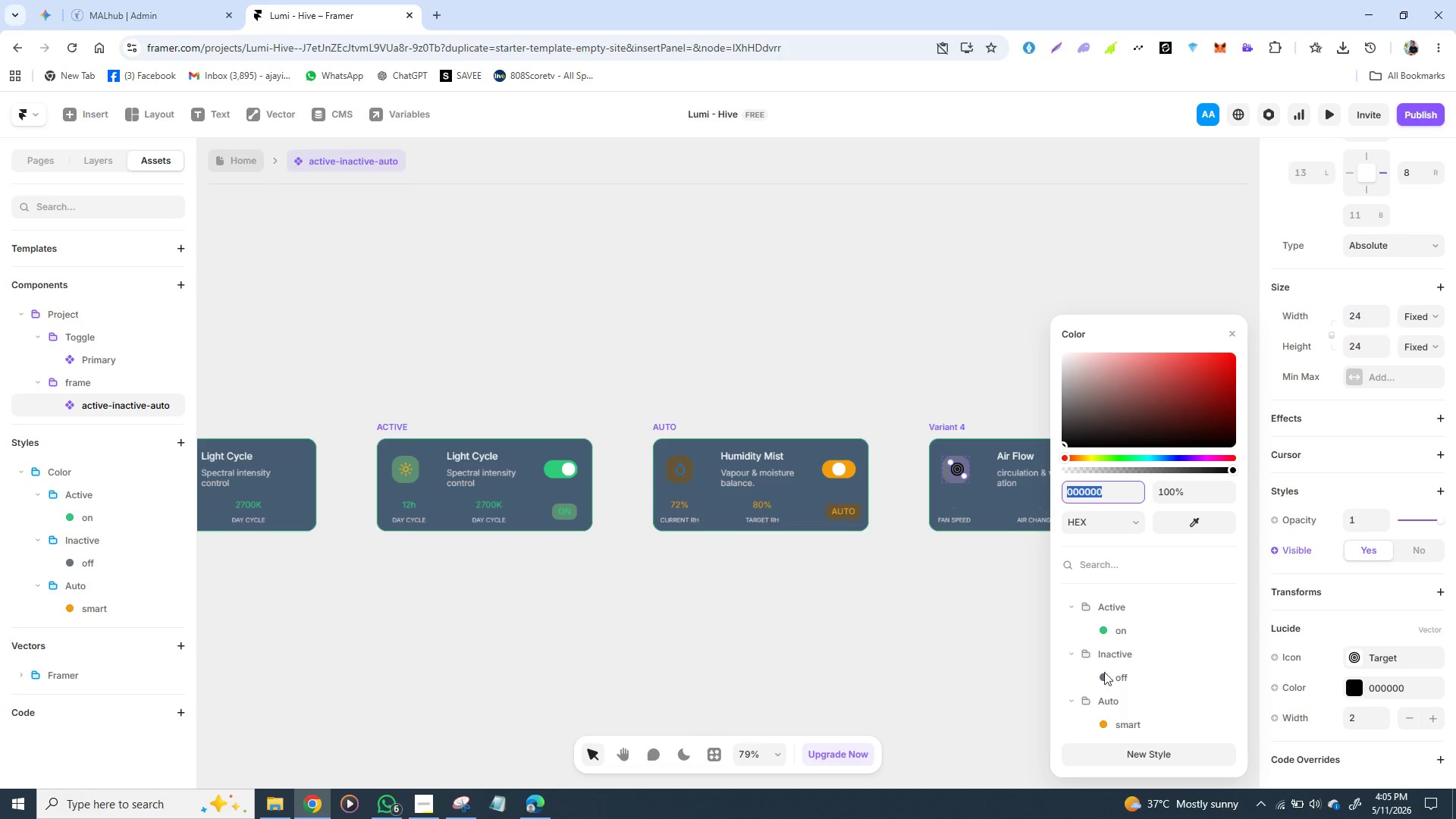 
left_click([1100, 679])
 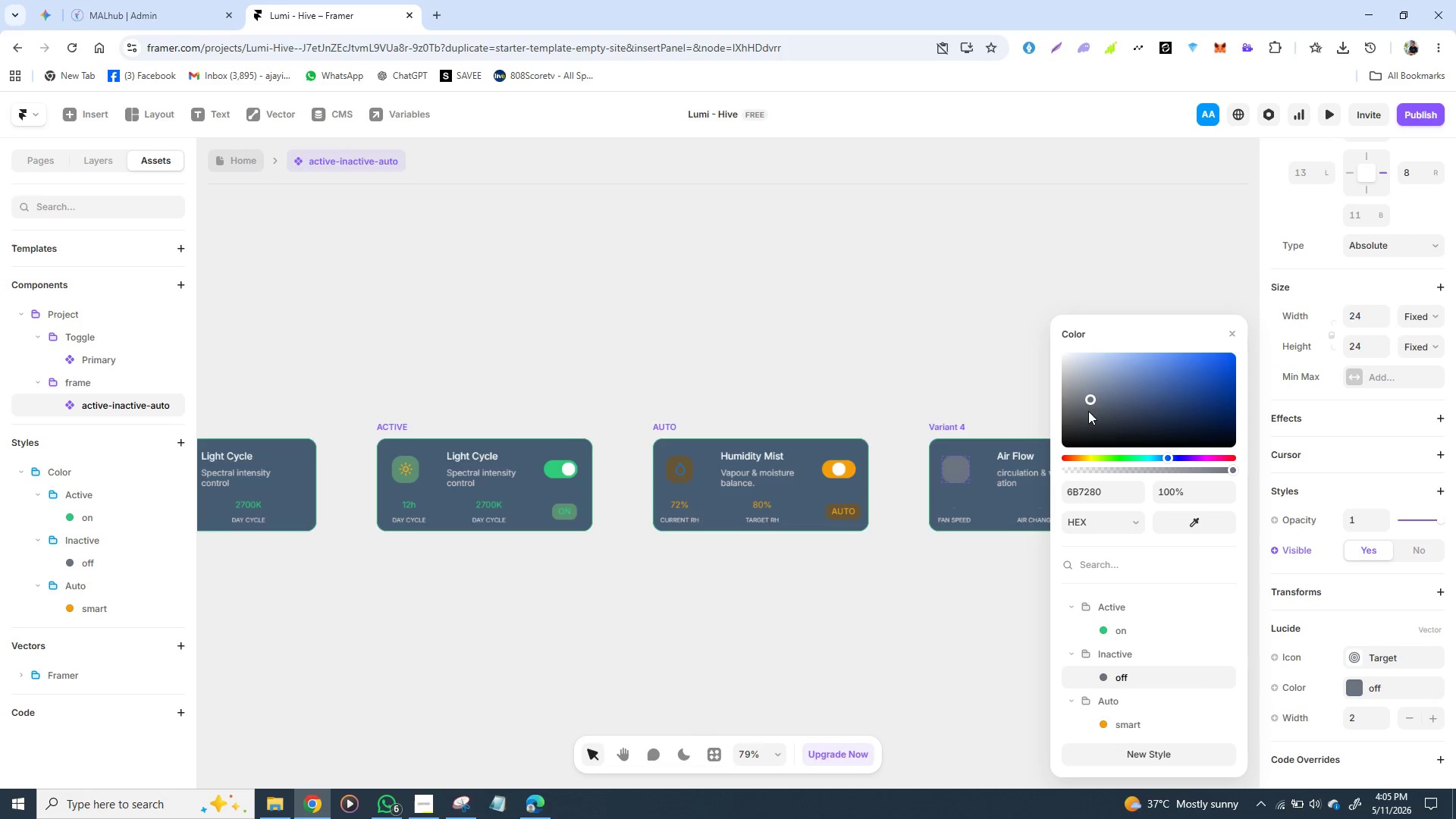 
left_click_drag(start_coordinate=[1088, 399], to_coordinate=[1112, 369])
 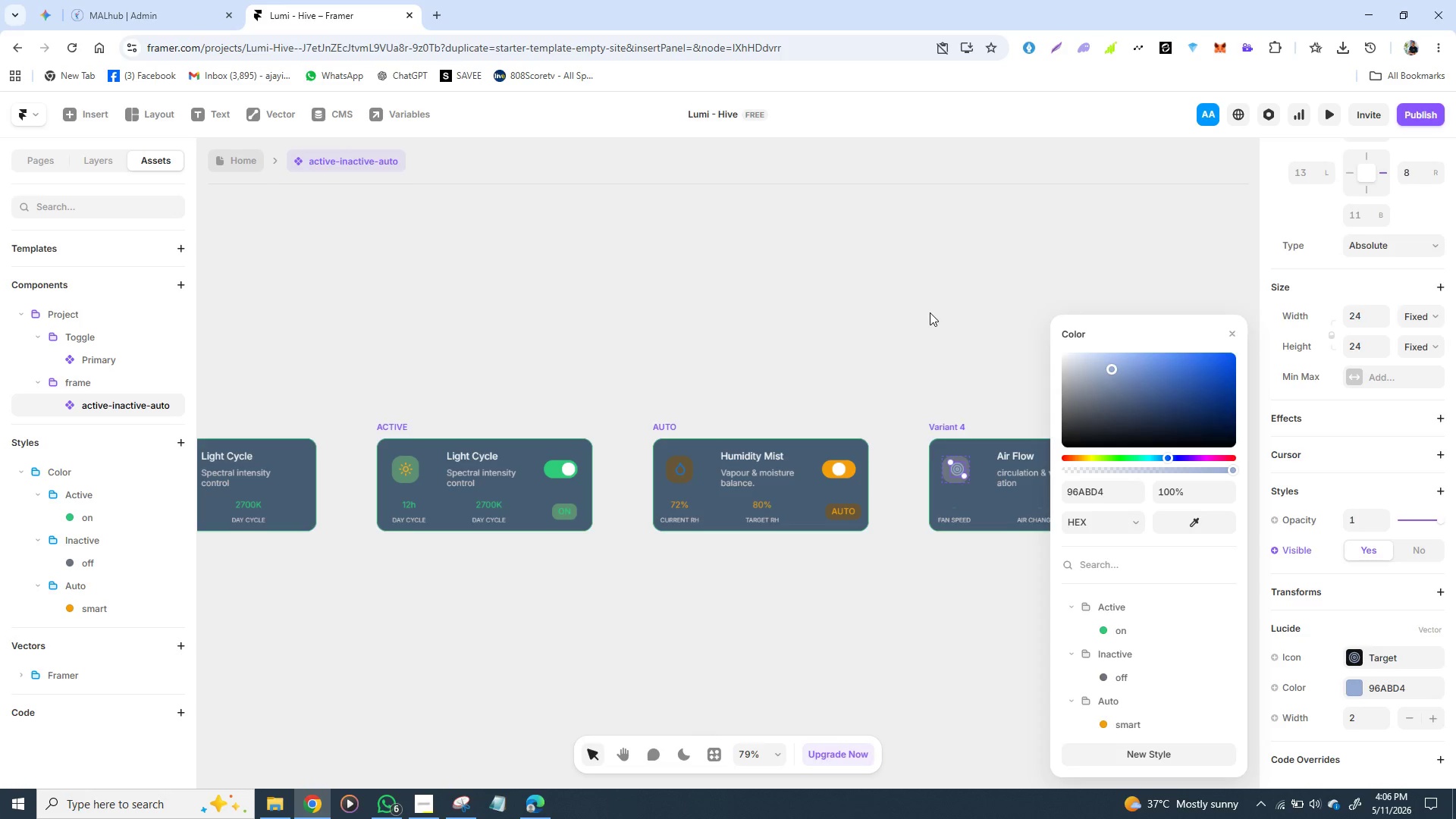 
left_click([930, 312])
 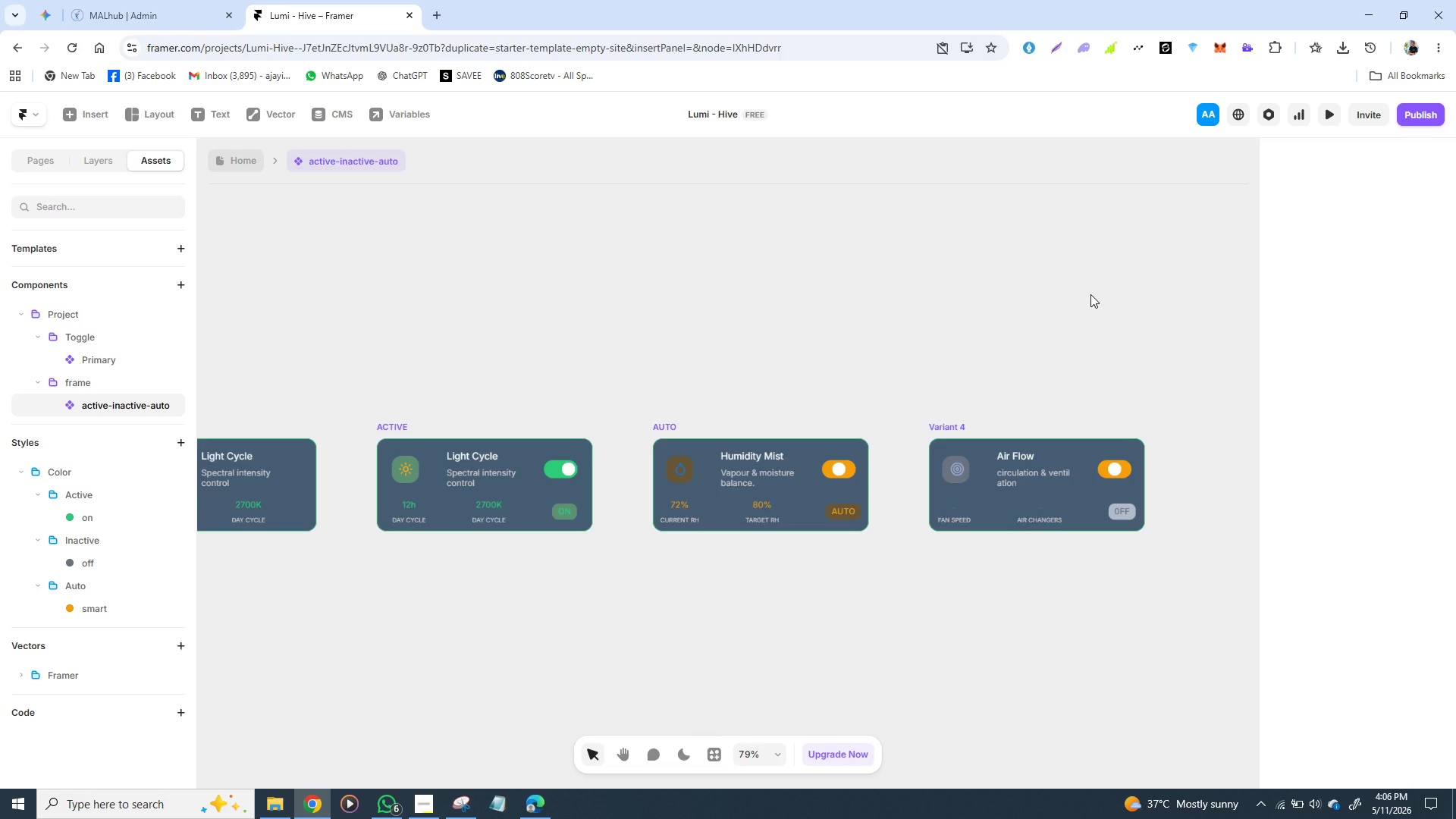 
wait(6.25)
 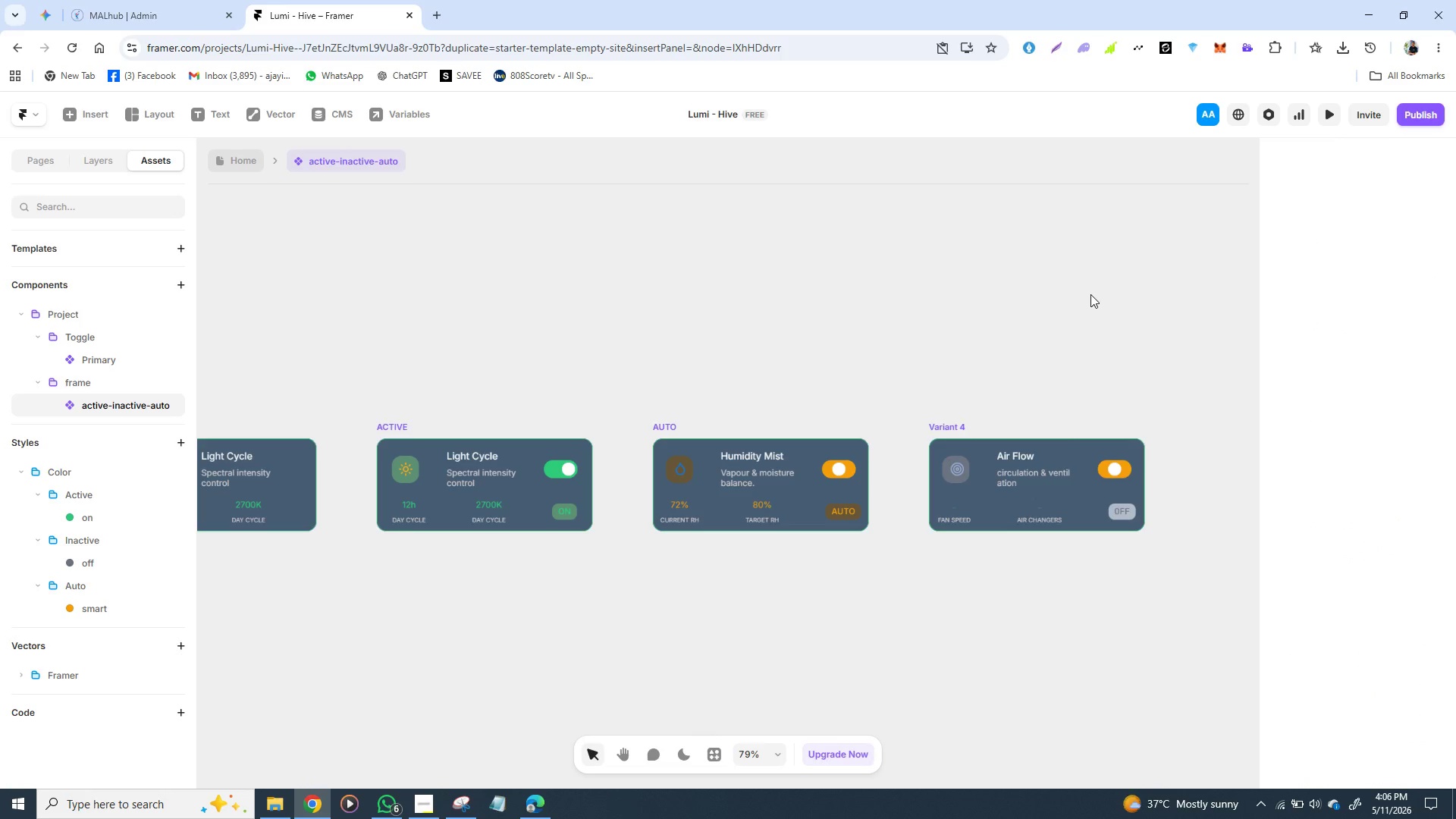 
mouse_move([1070, 342])
 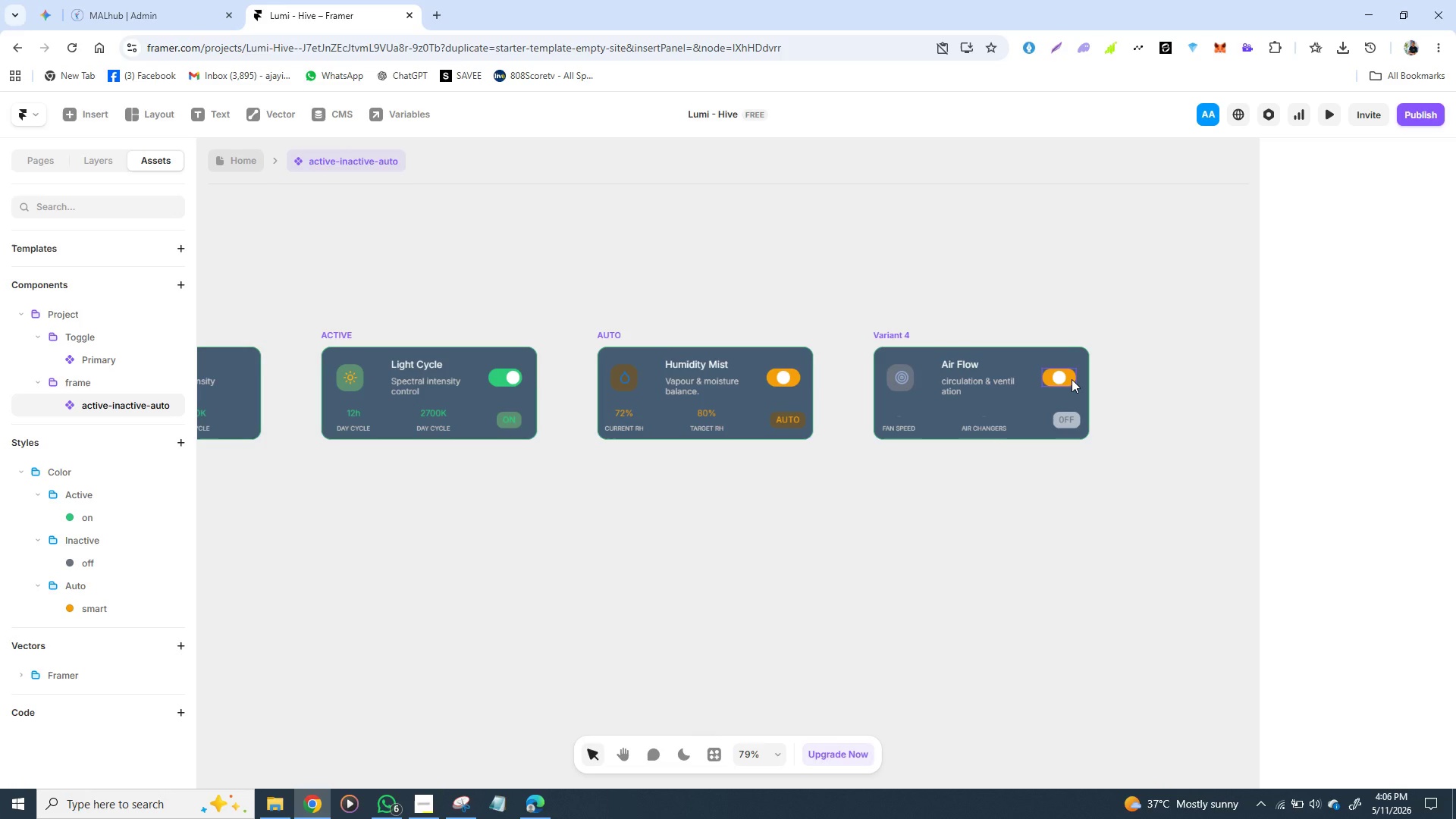 
left_click([1072, 379])
 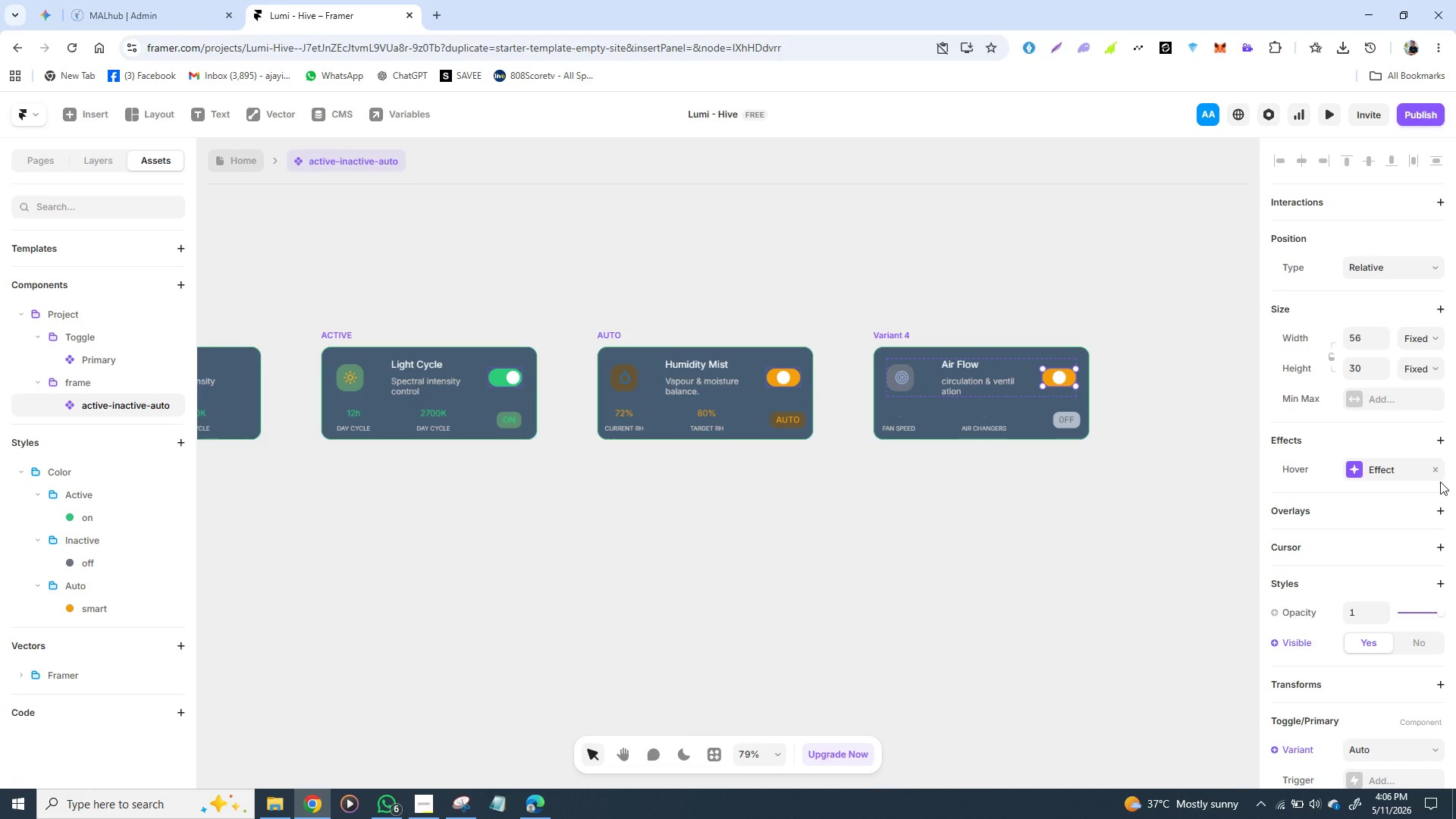 
scroll: coordinate [1383, 518], scroll_direction: down, amount: 3.0
 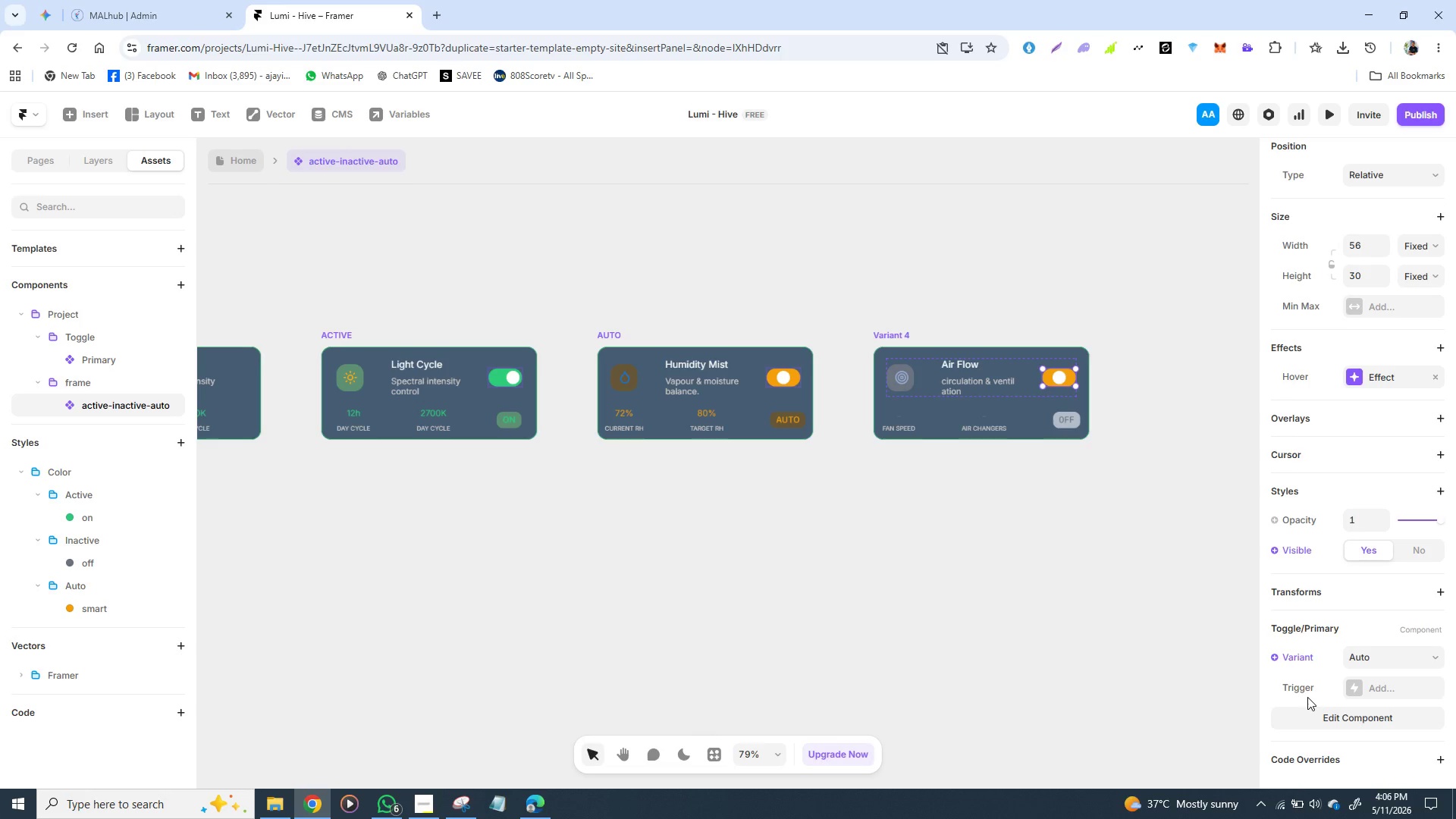 
wait(5.88)
 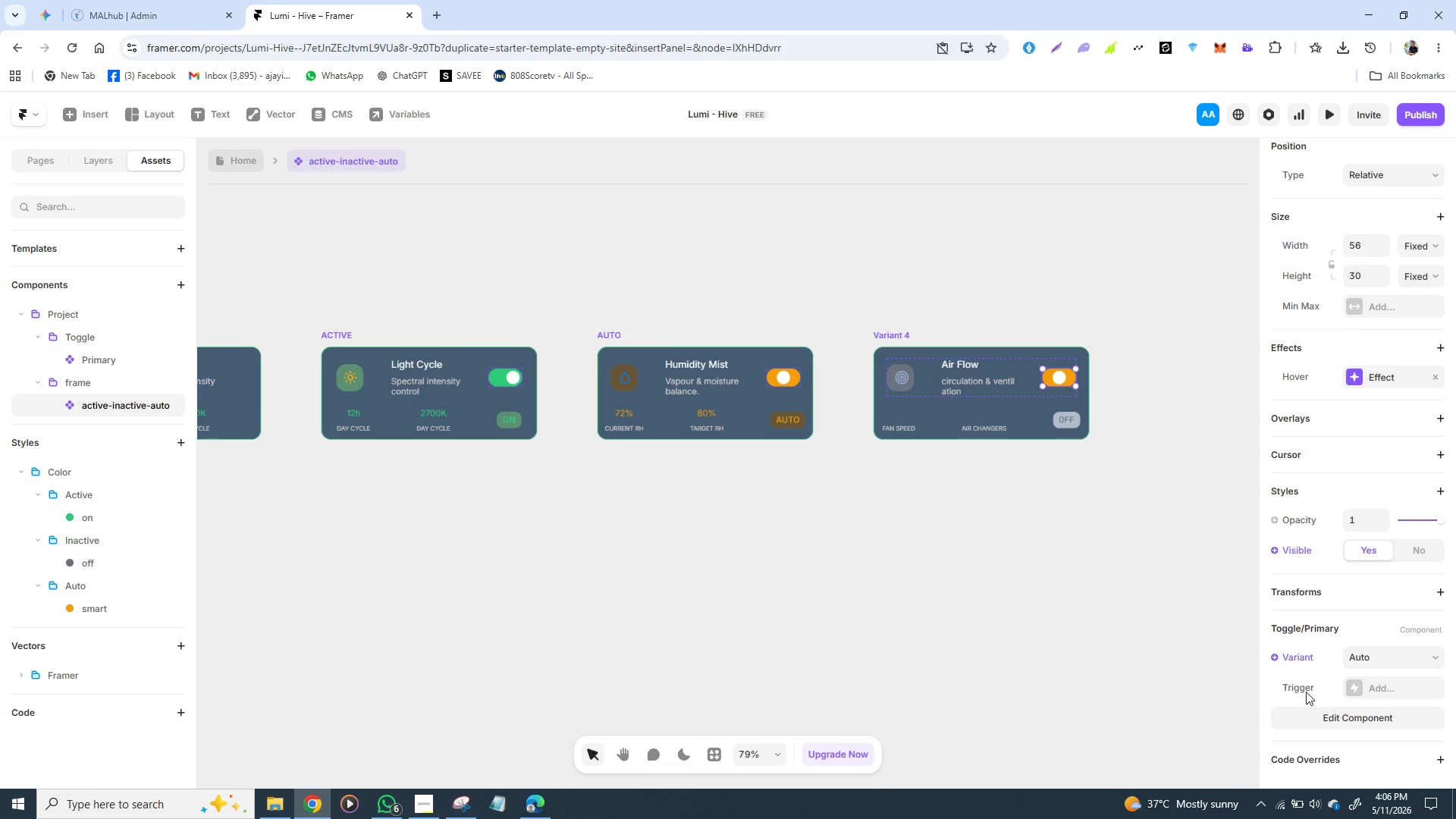 
scroll: coordinate [1317, 647], scroll_direction: down, amount: 3.0
 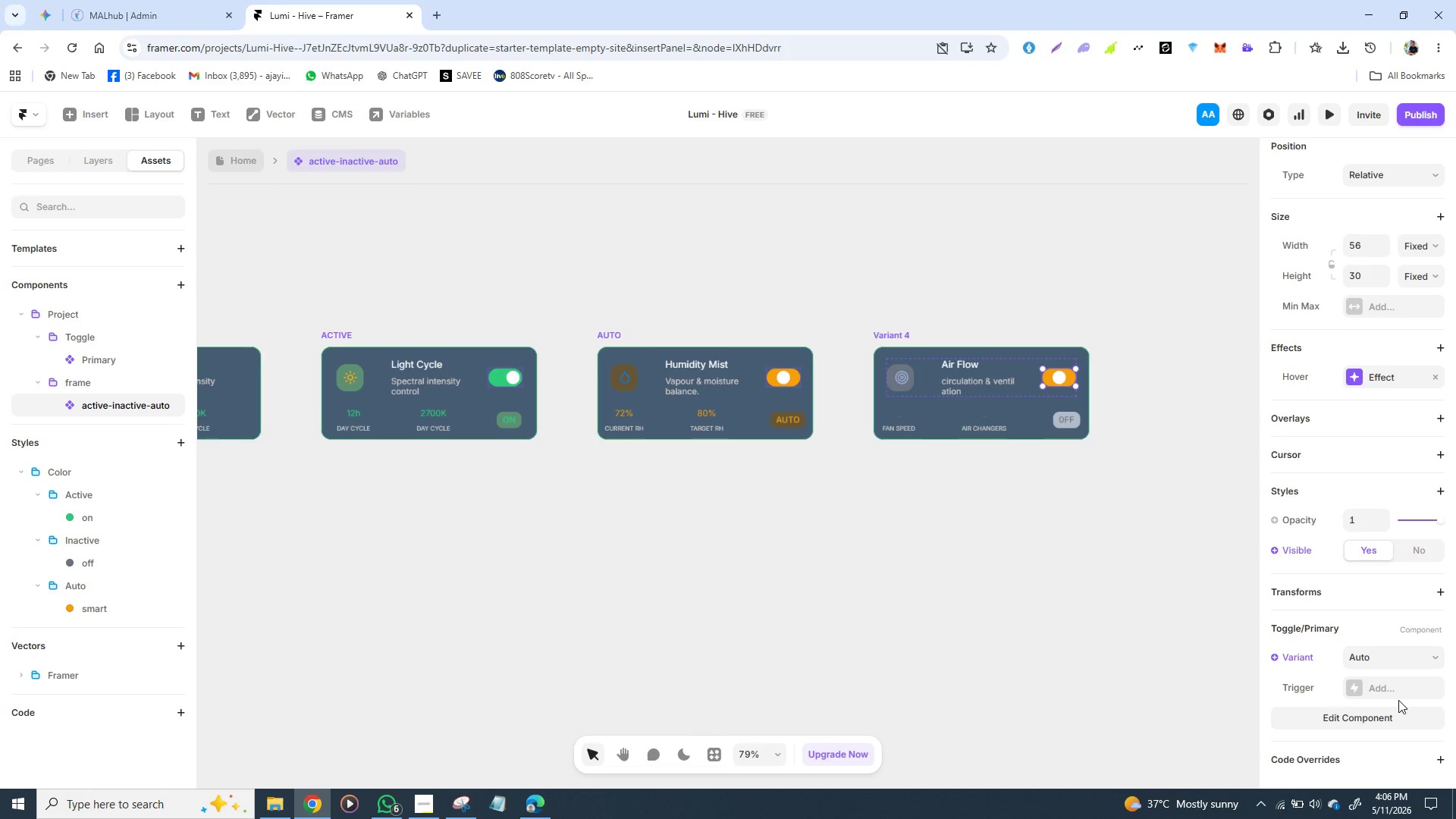 
left_click([1398, 690])
 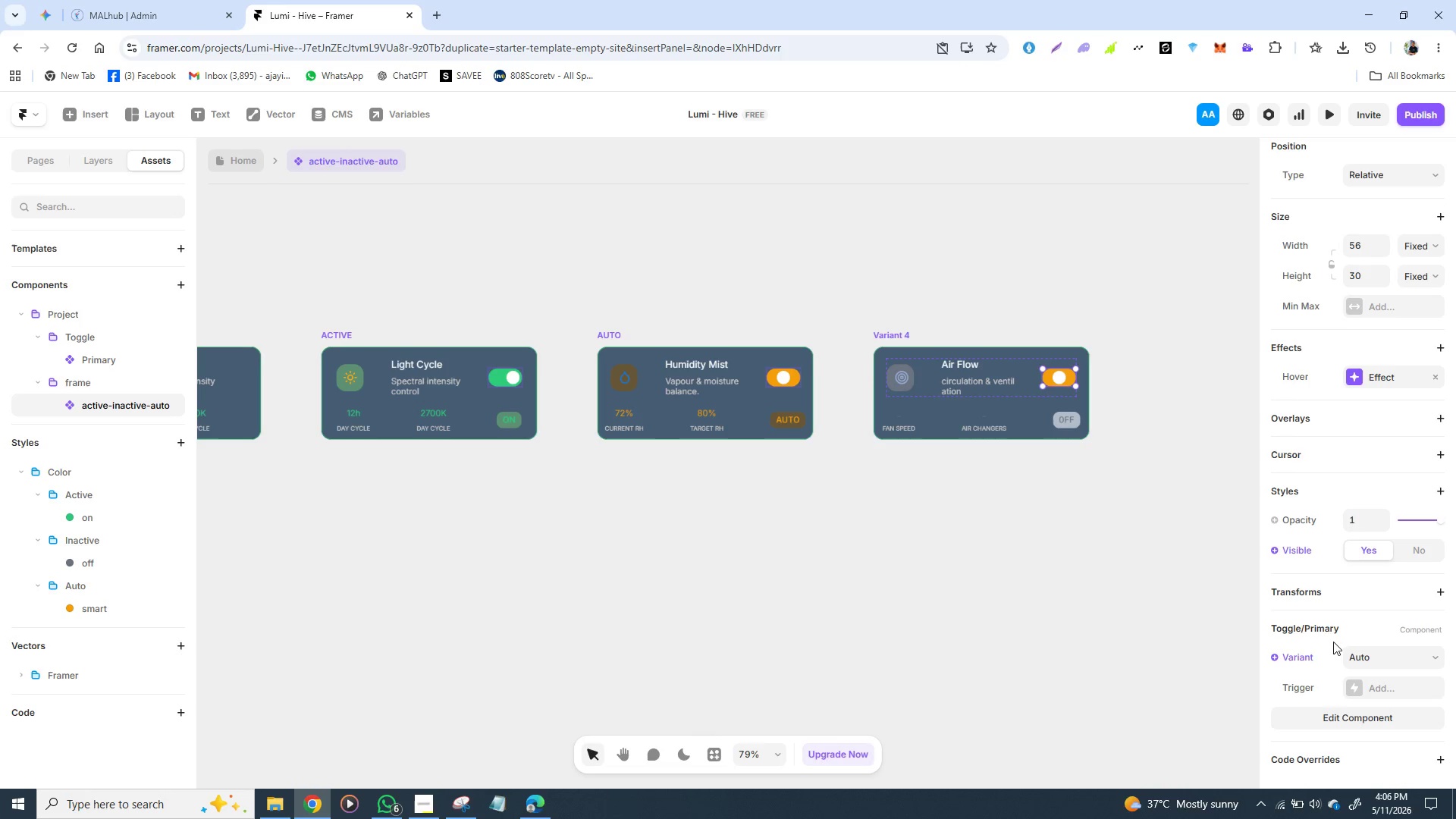 
left_click([1370, 629])
 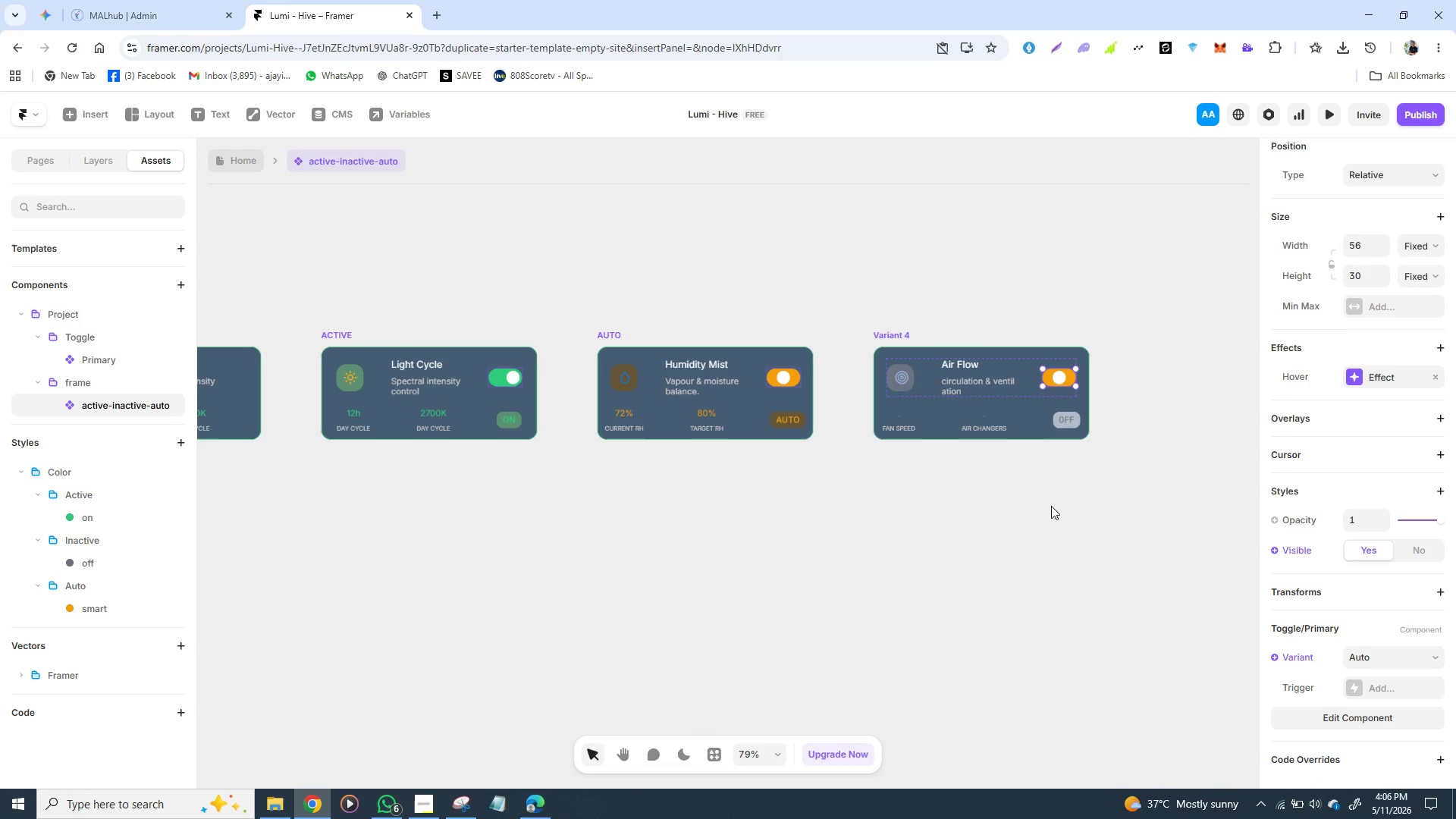 
scroll: coordinate [1335, 681], scroll_direction: down, amount: 2.0
 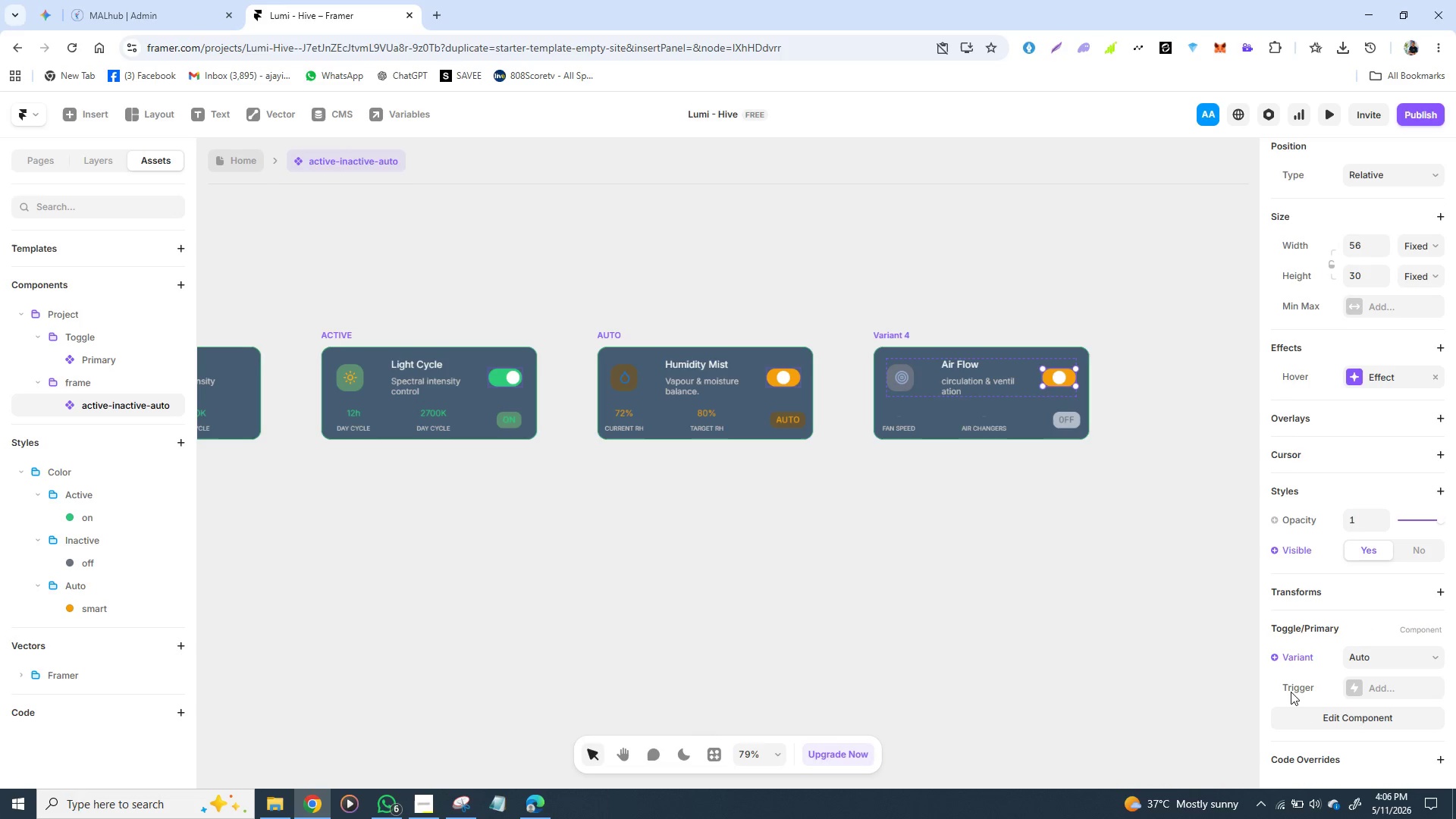 
double_click([1291, 691])
 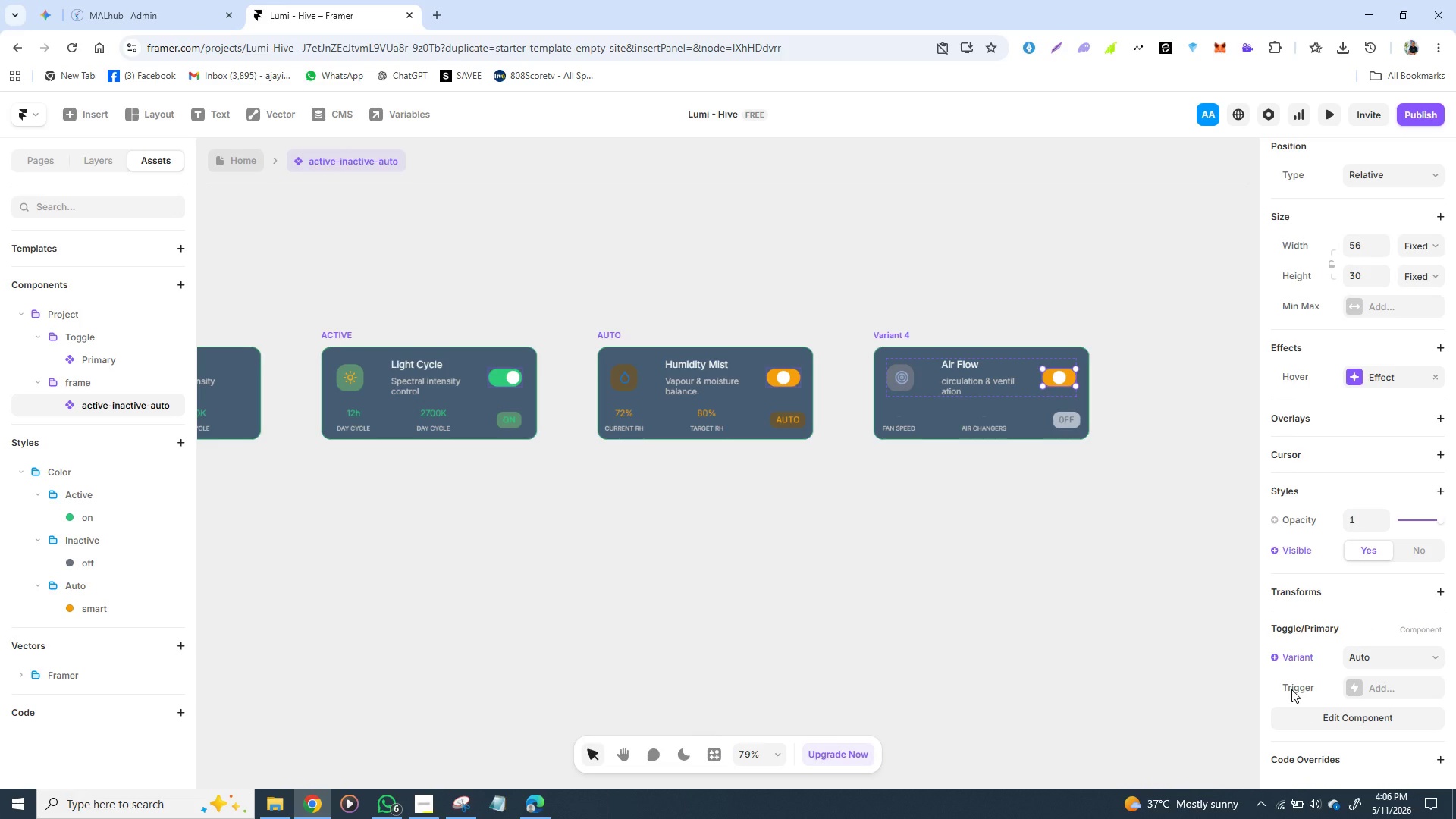 
triple_click([1291, 689])
 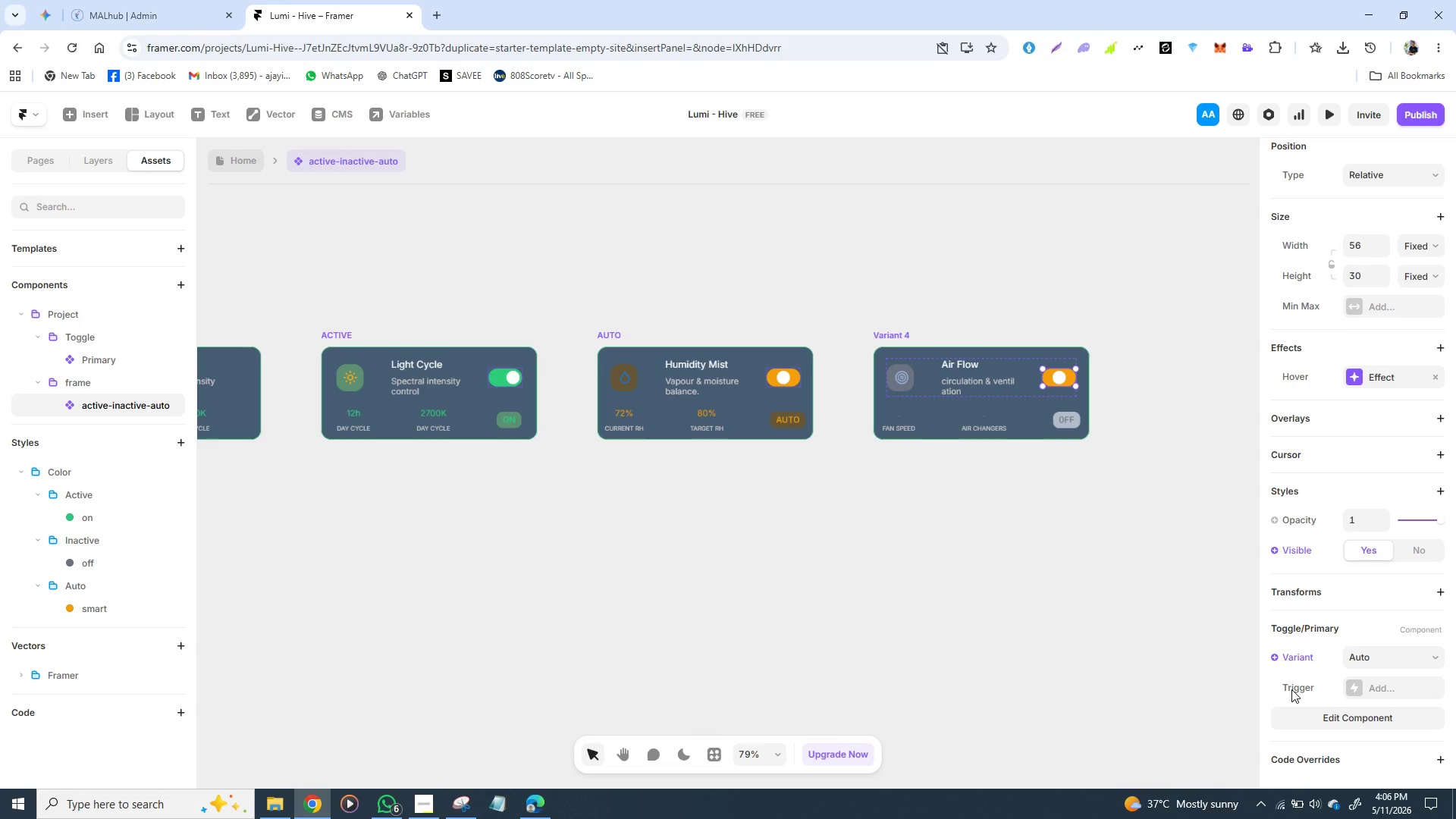 
triple_click([1291, 689])
 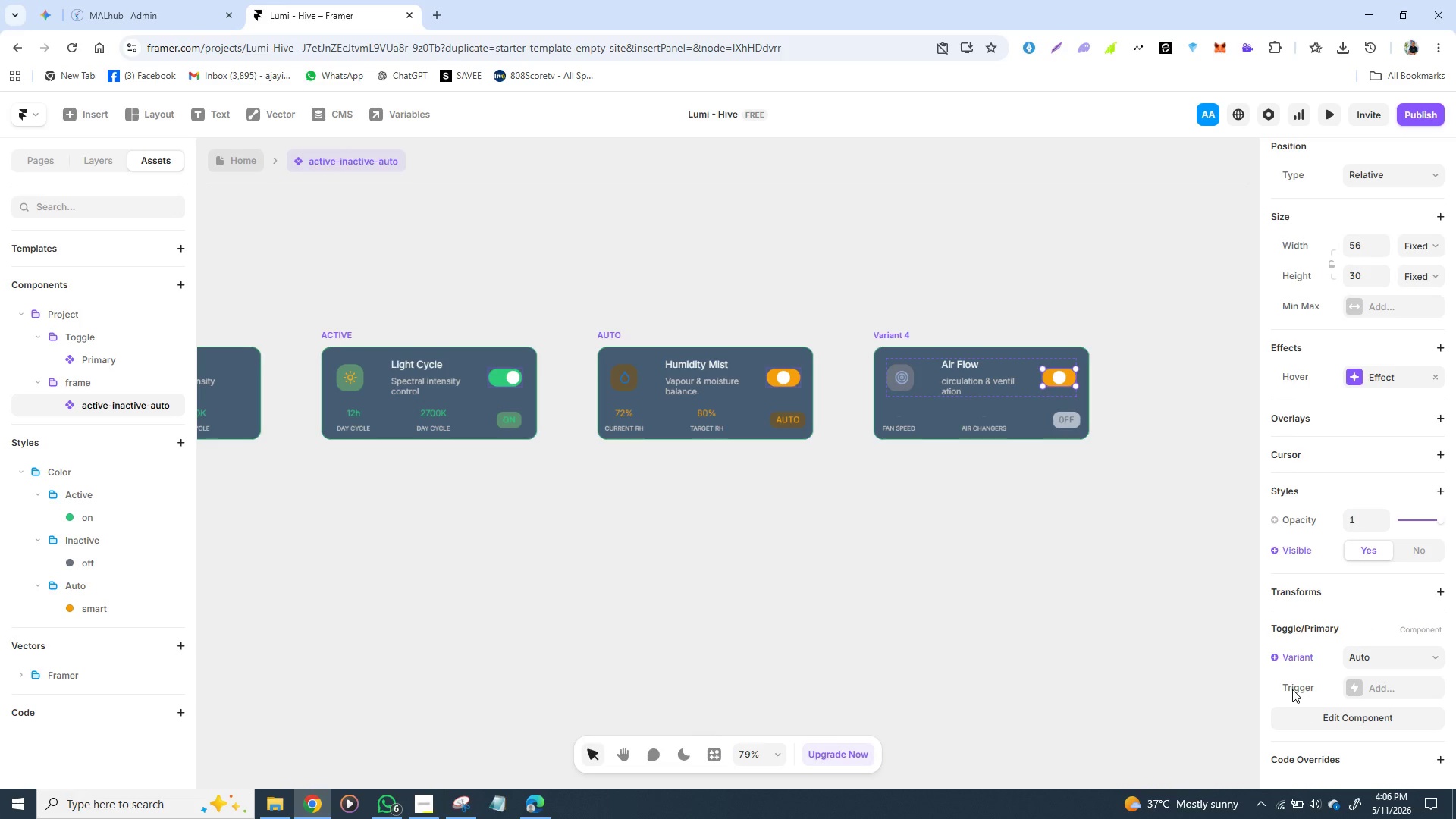 
triple_click([1292, 689])
 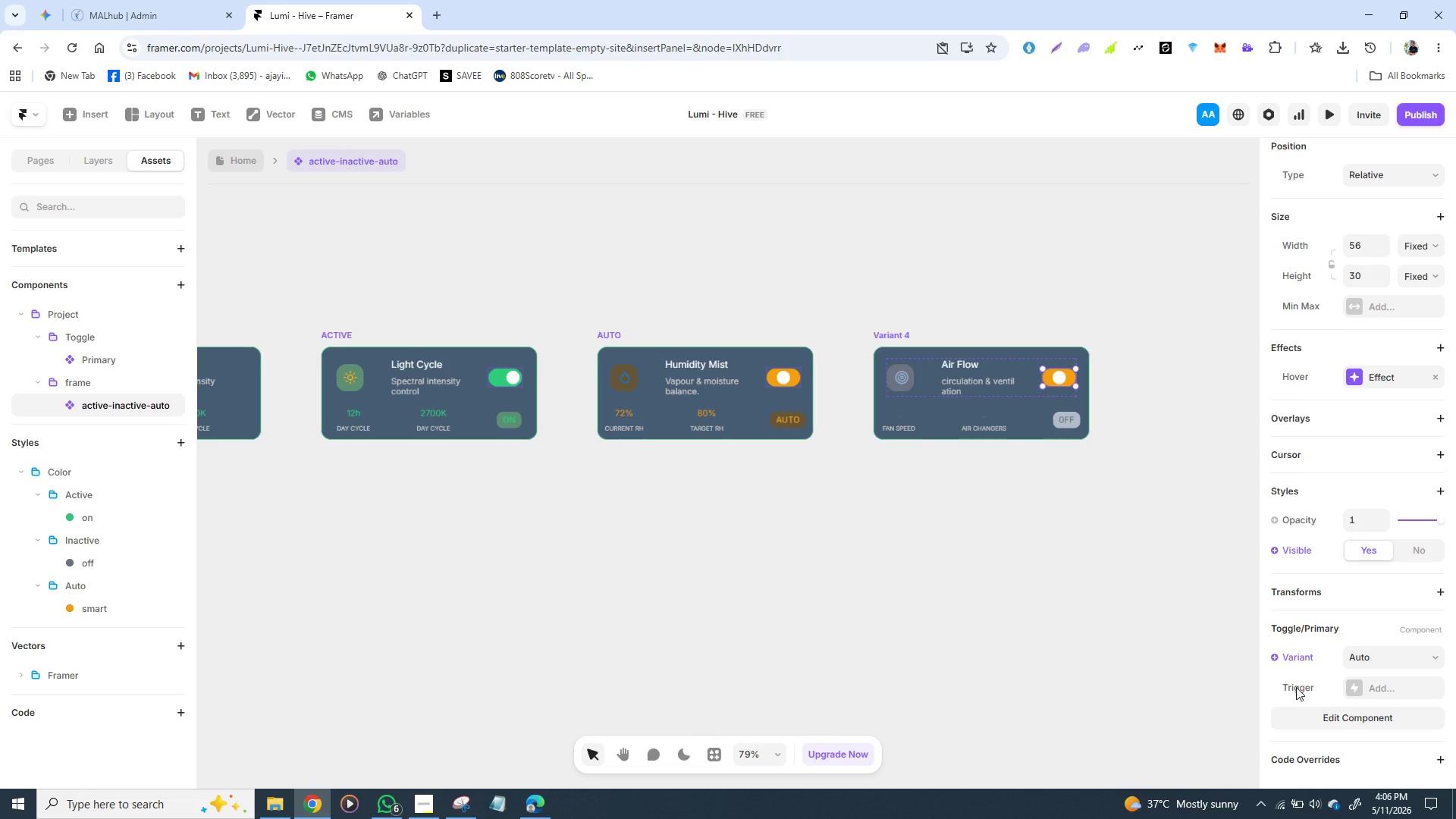 
triple_click([1295, 688])
 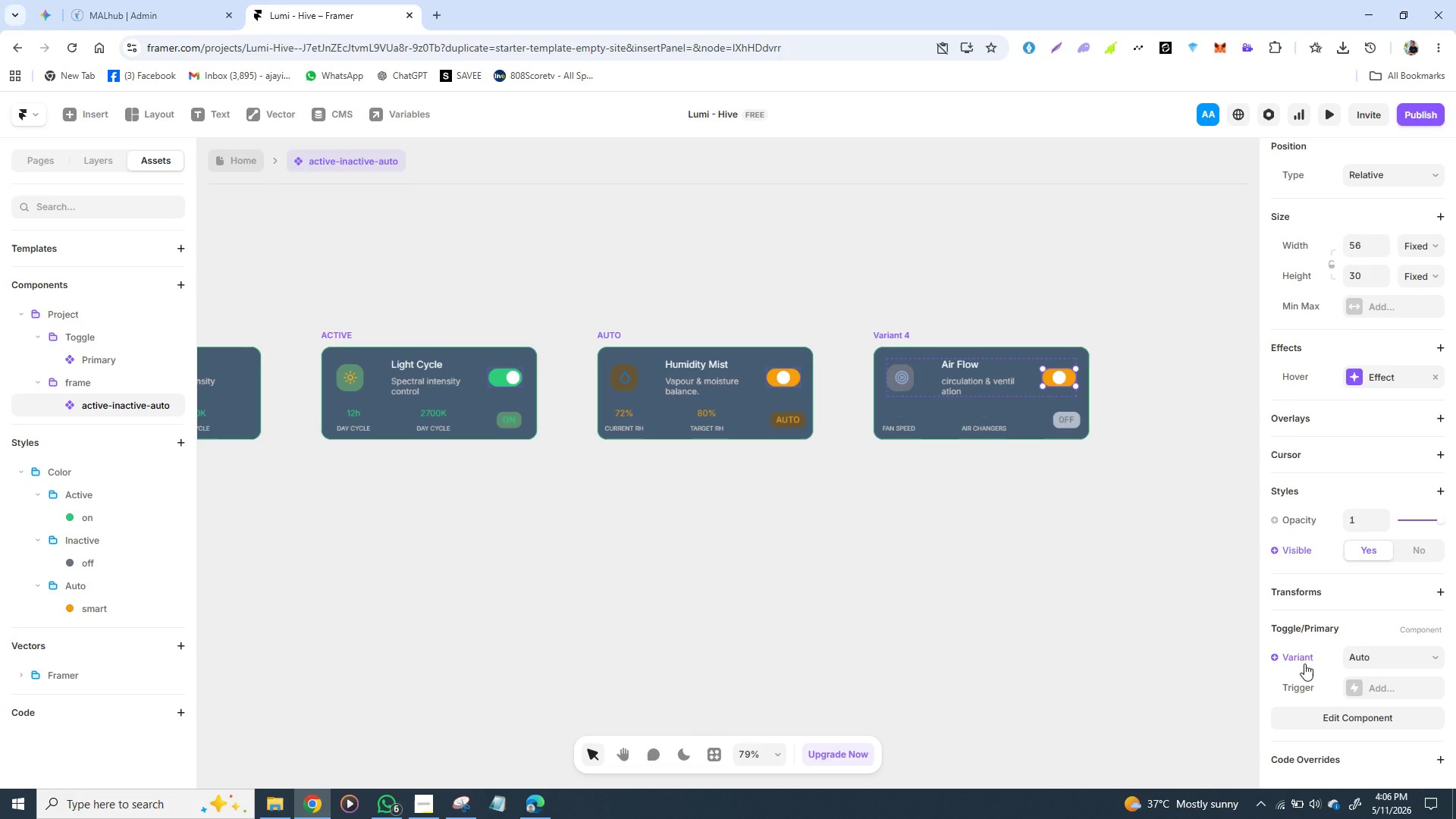 
mouse_move([1319, 665])
 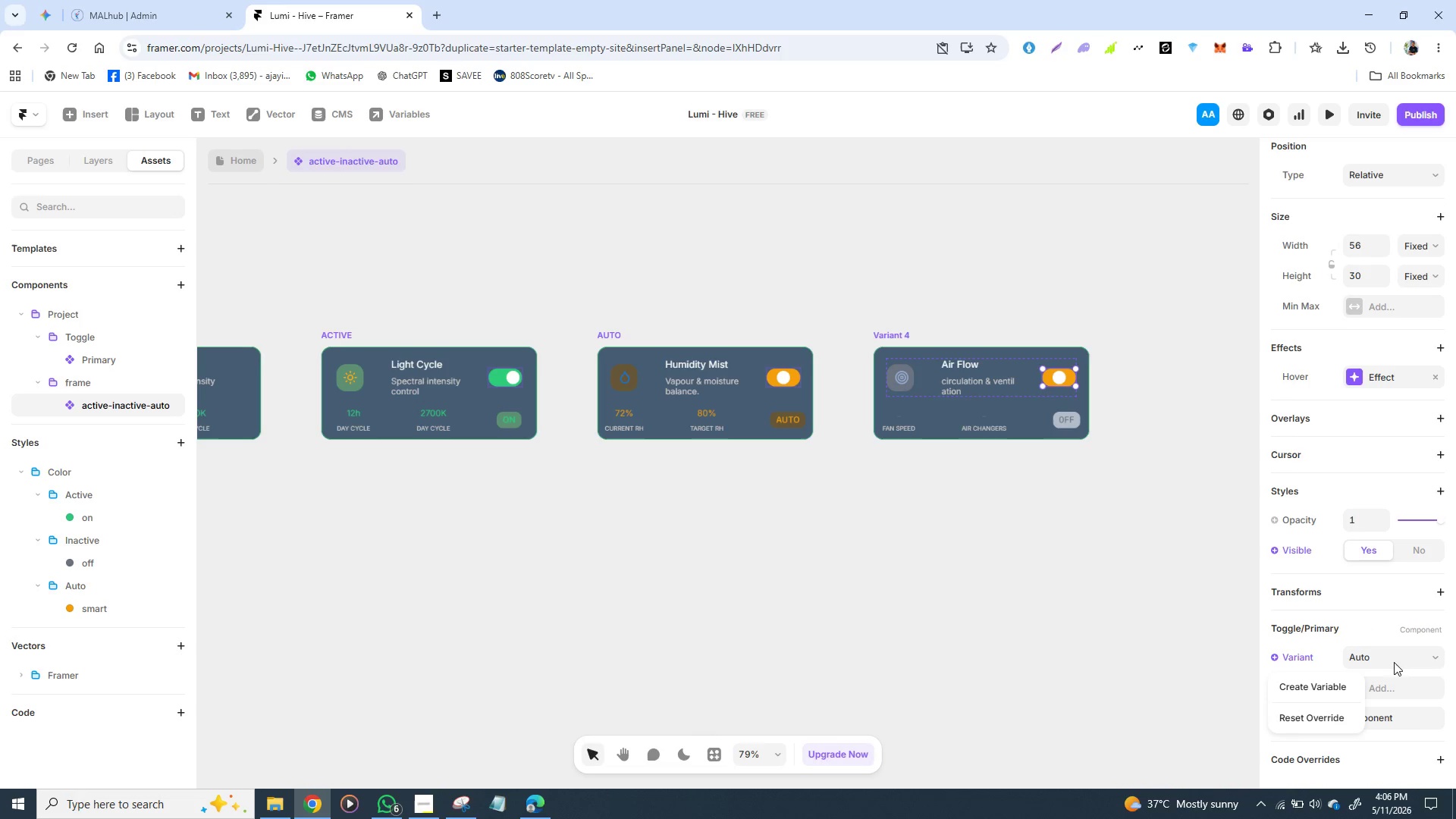 
mouse_move([1388, 679])
 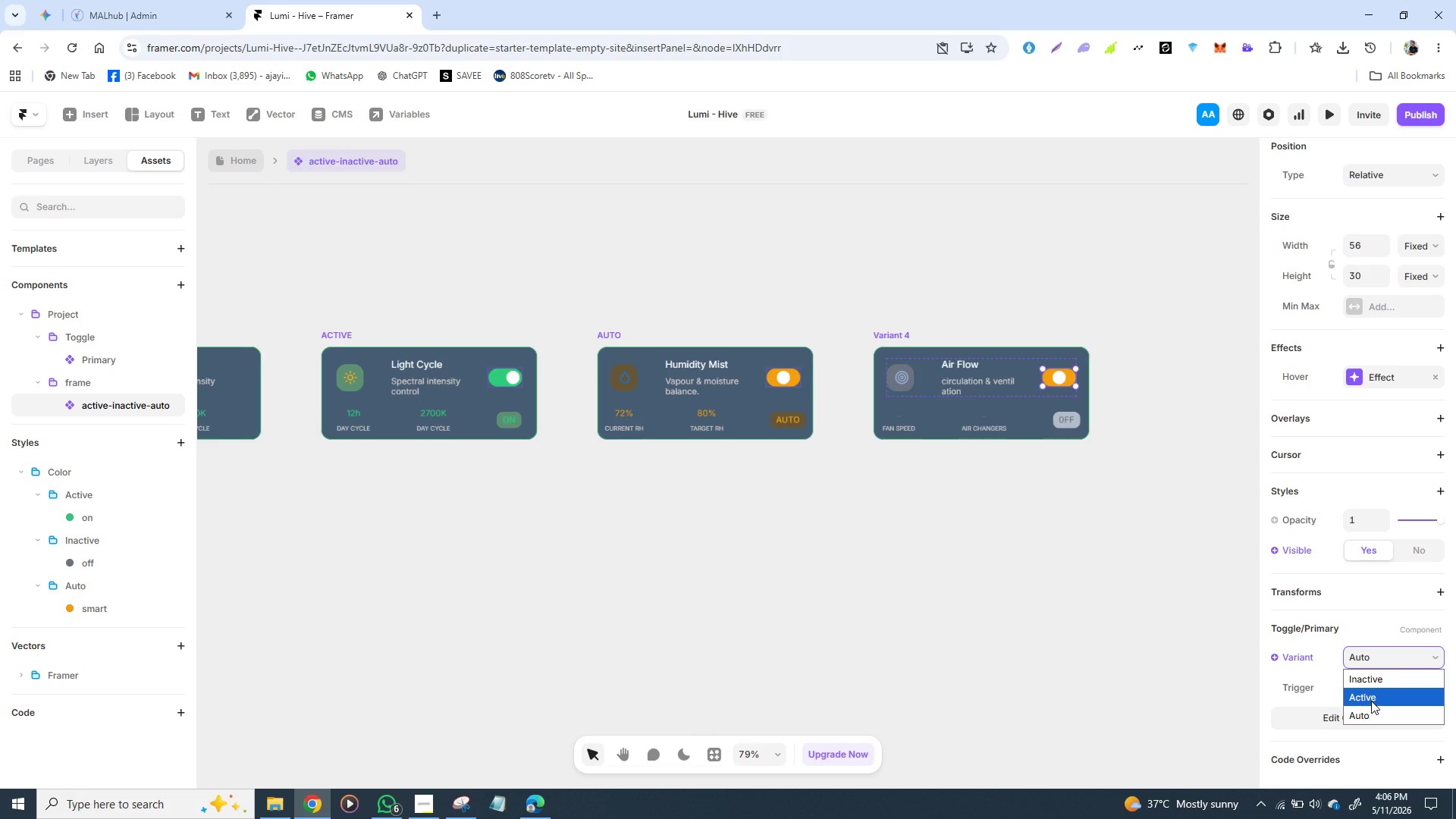 
wait(5.45)
 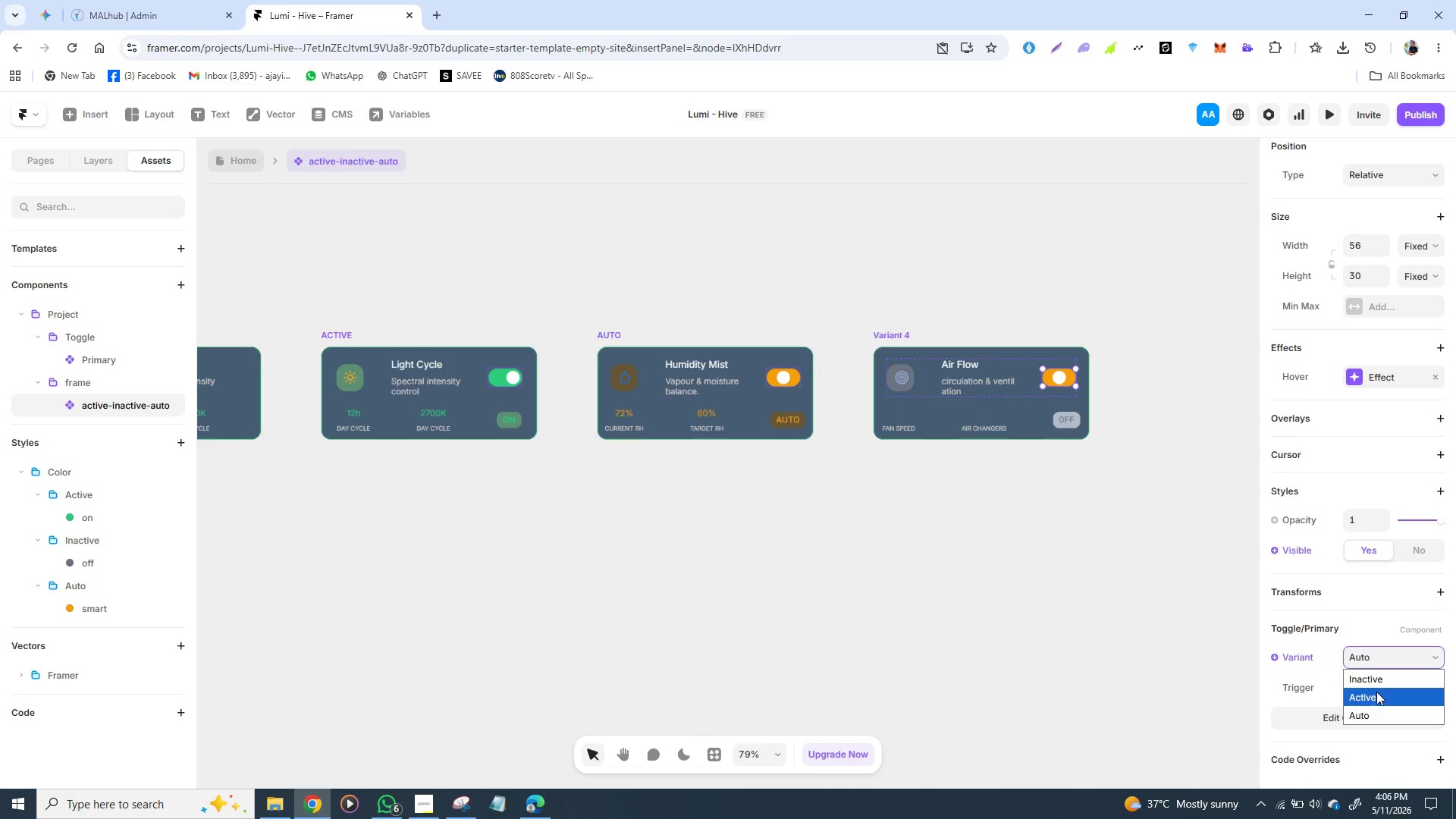 
left_click([1374, 682])
 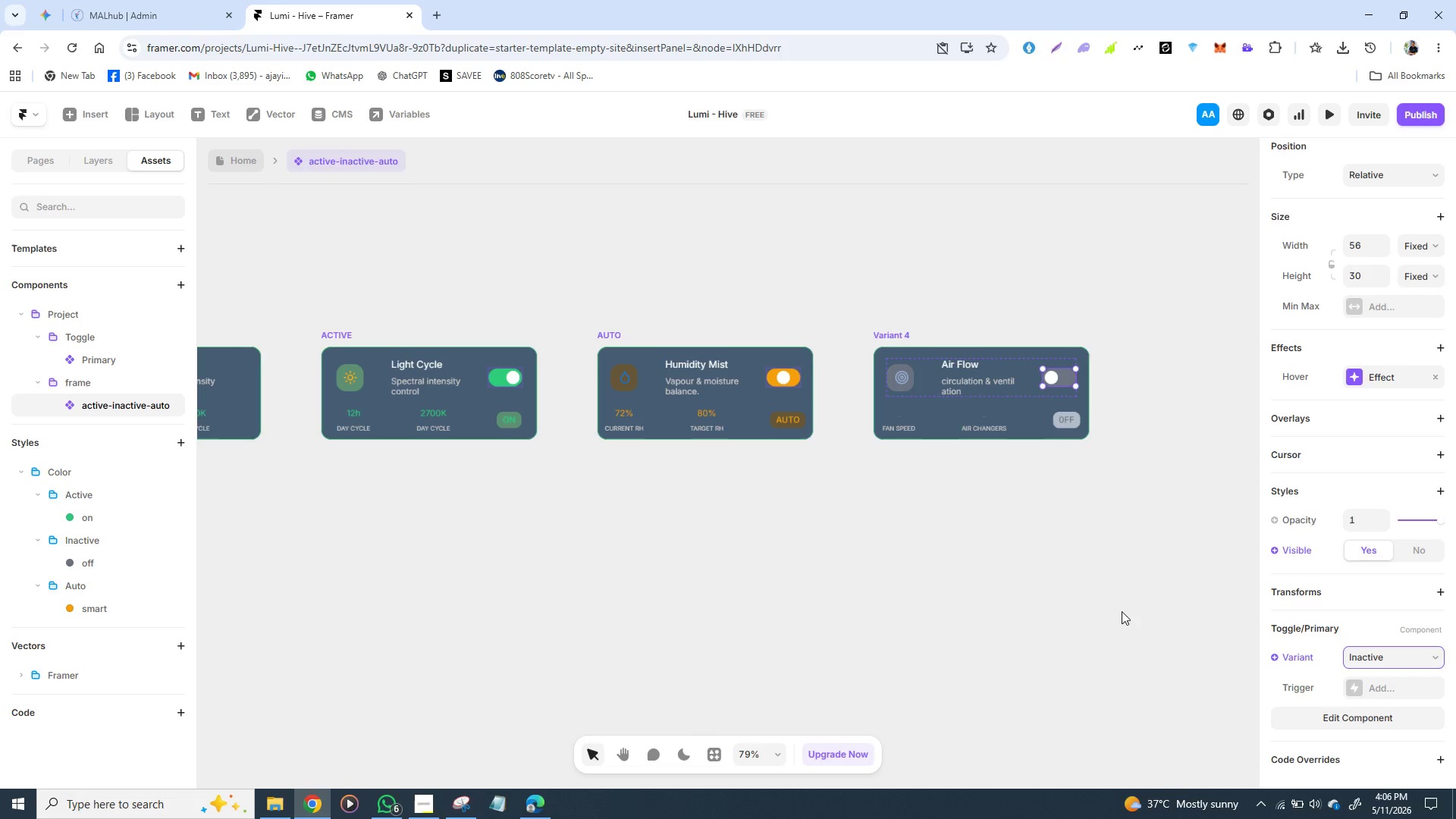 
left_click([1121, 610])
 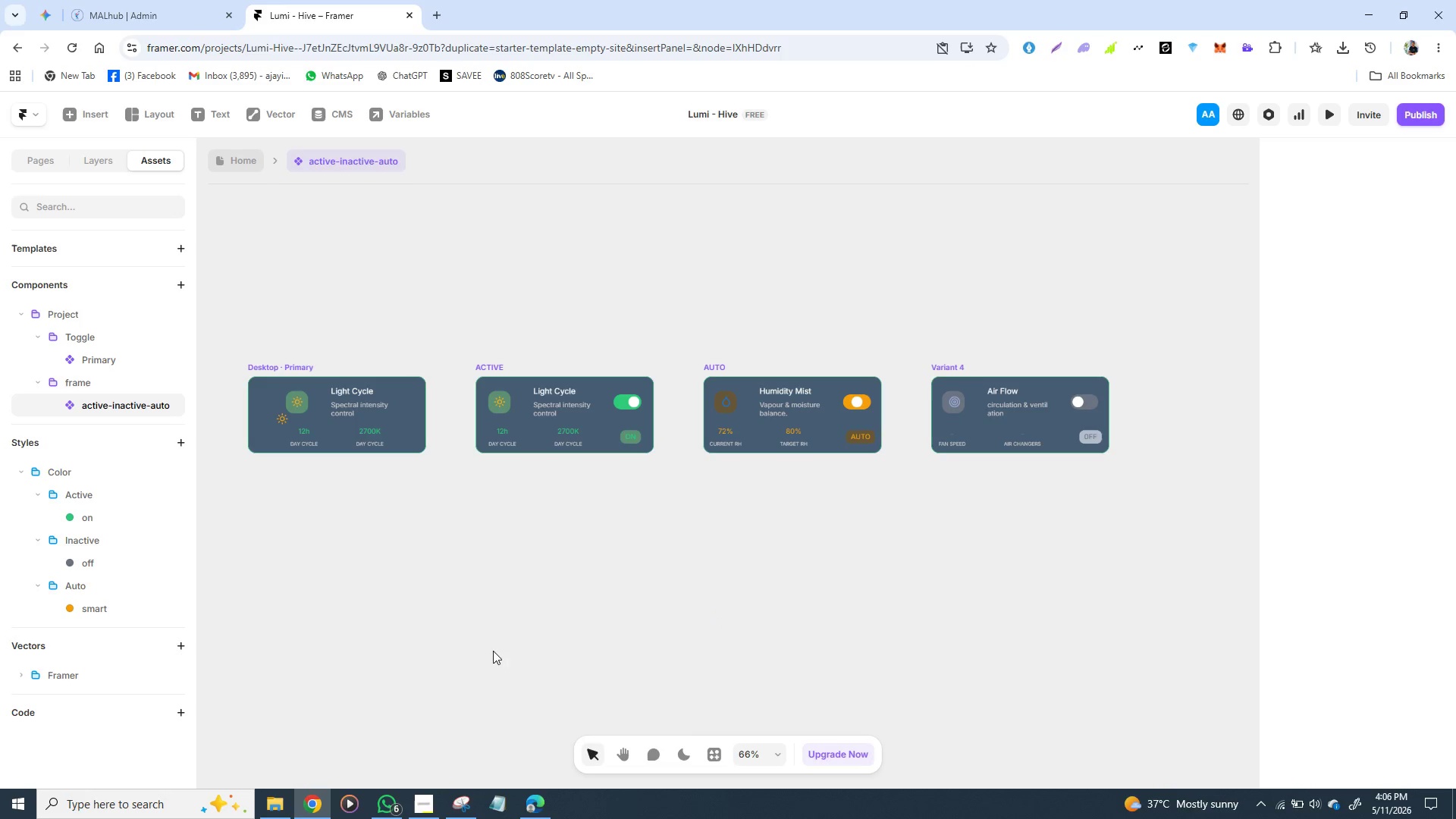 
wait(12.83)
 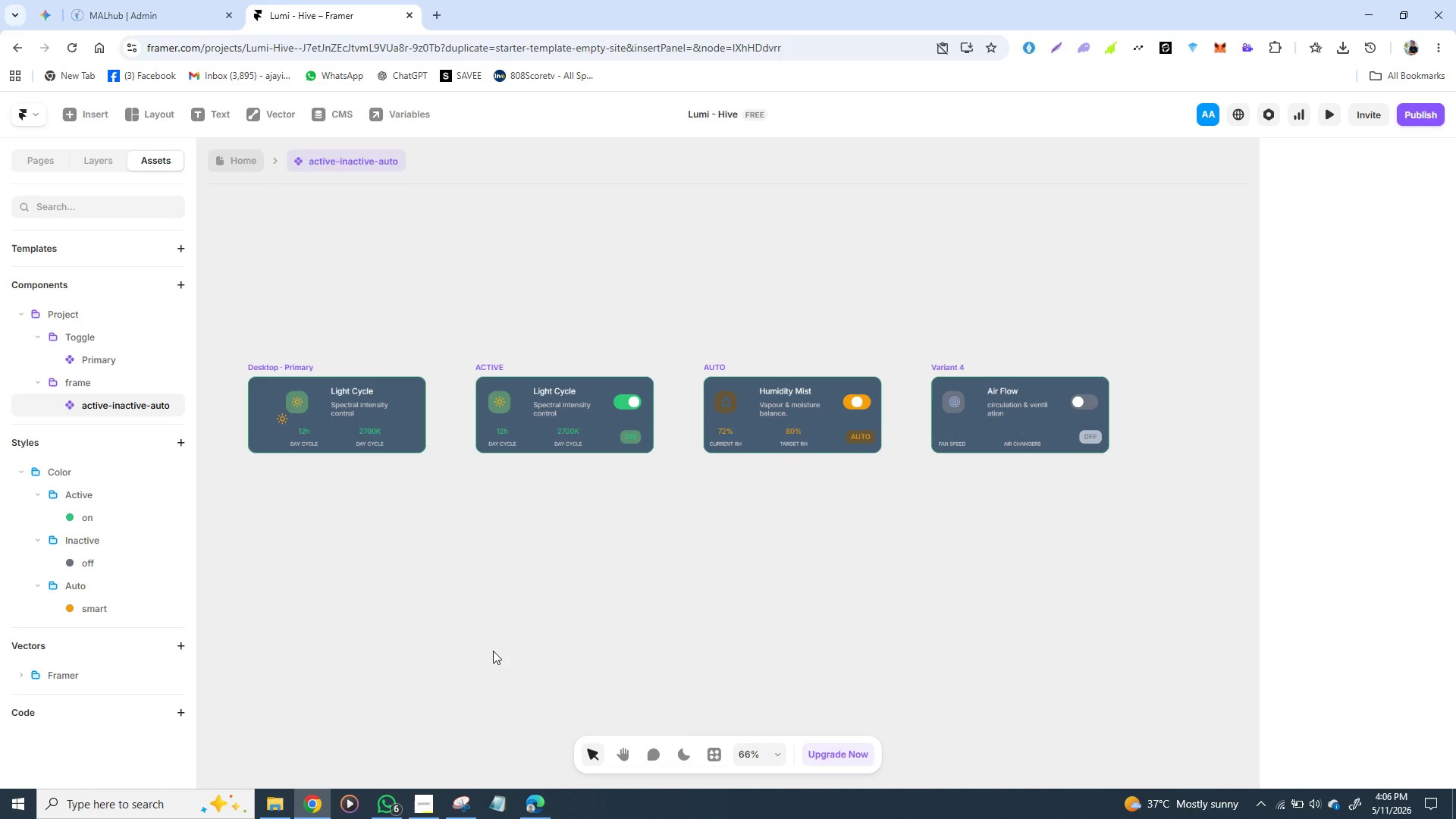 
double_click([952, 369])
 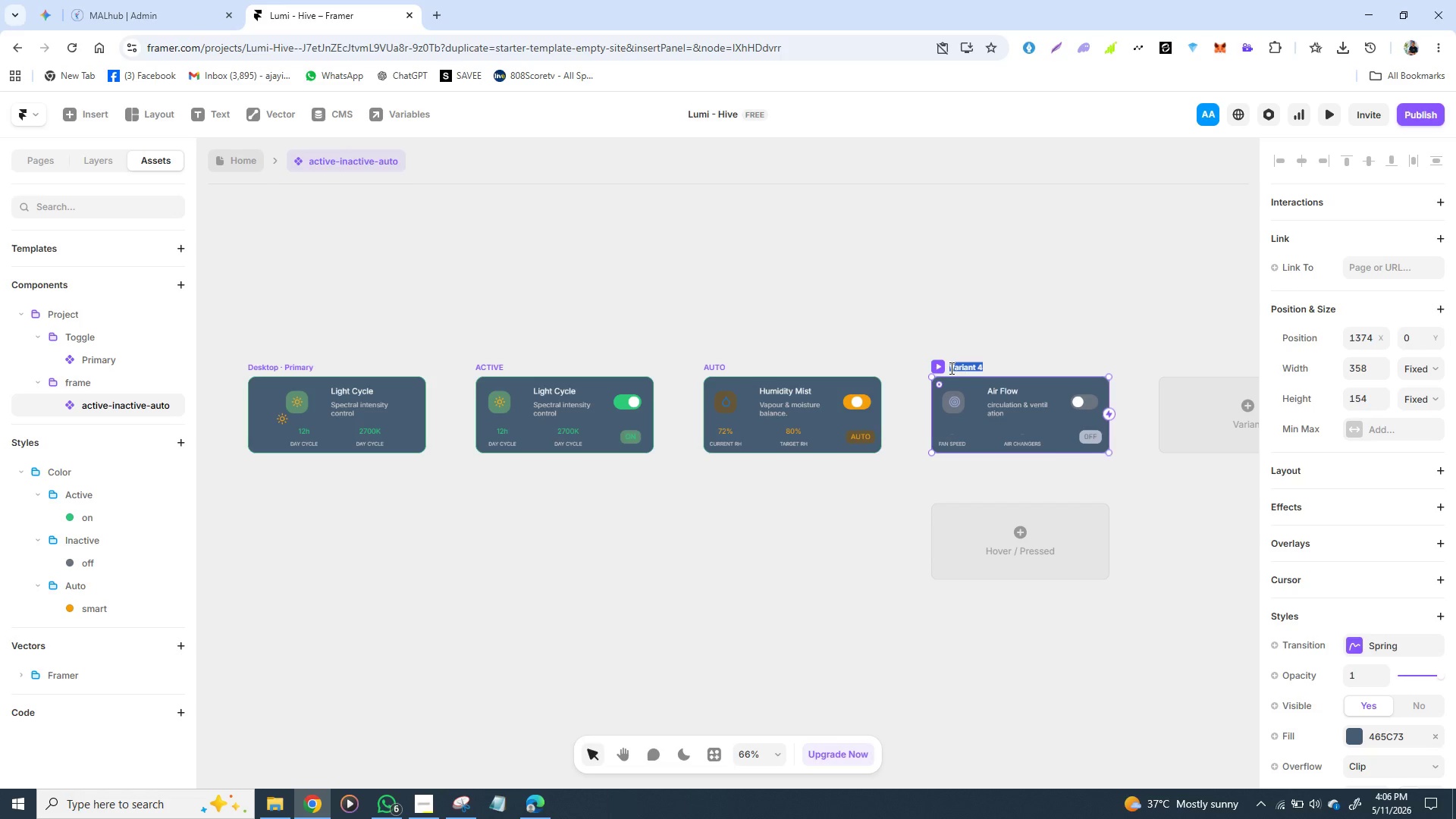 
triple_click([950, 368])
 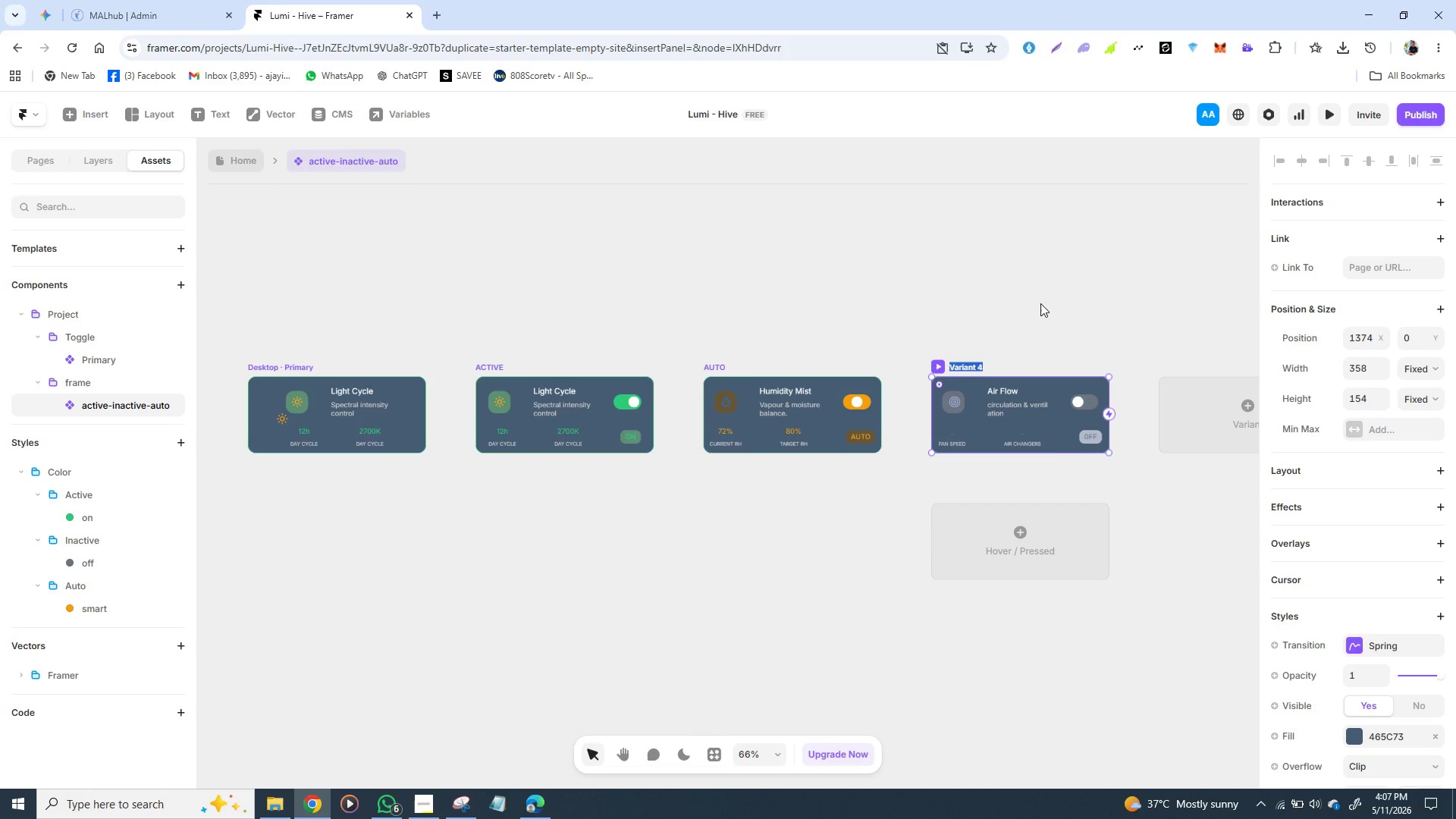 
wait(5.36)
 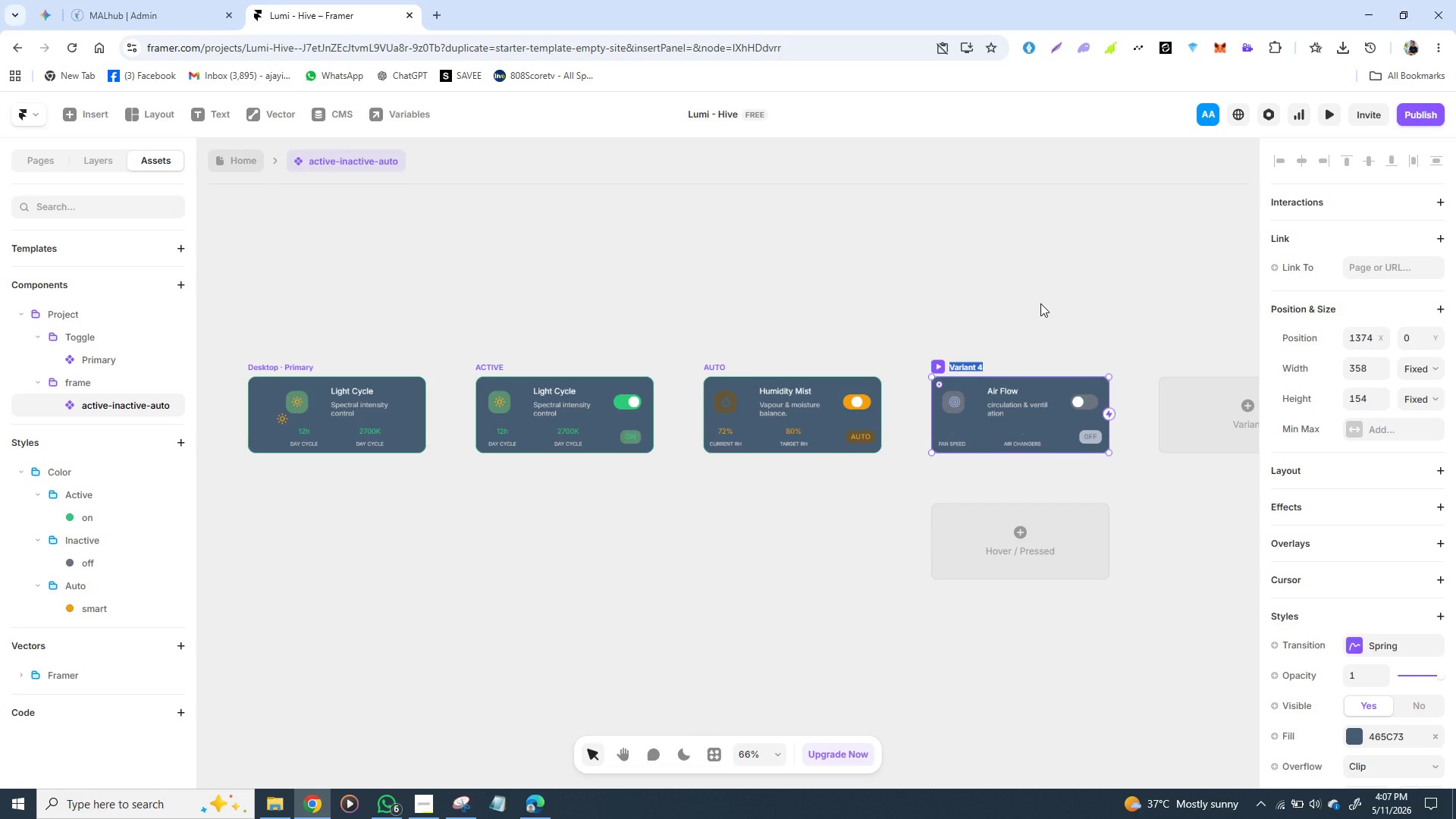 
type(INACTIVE)
 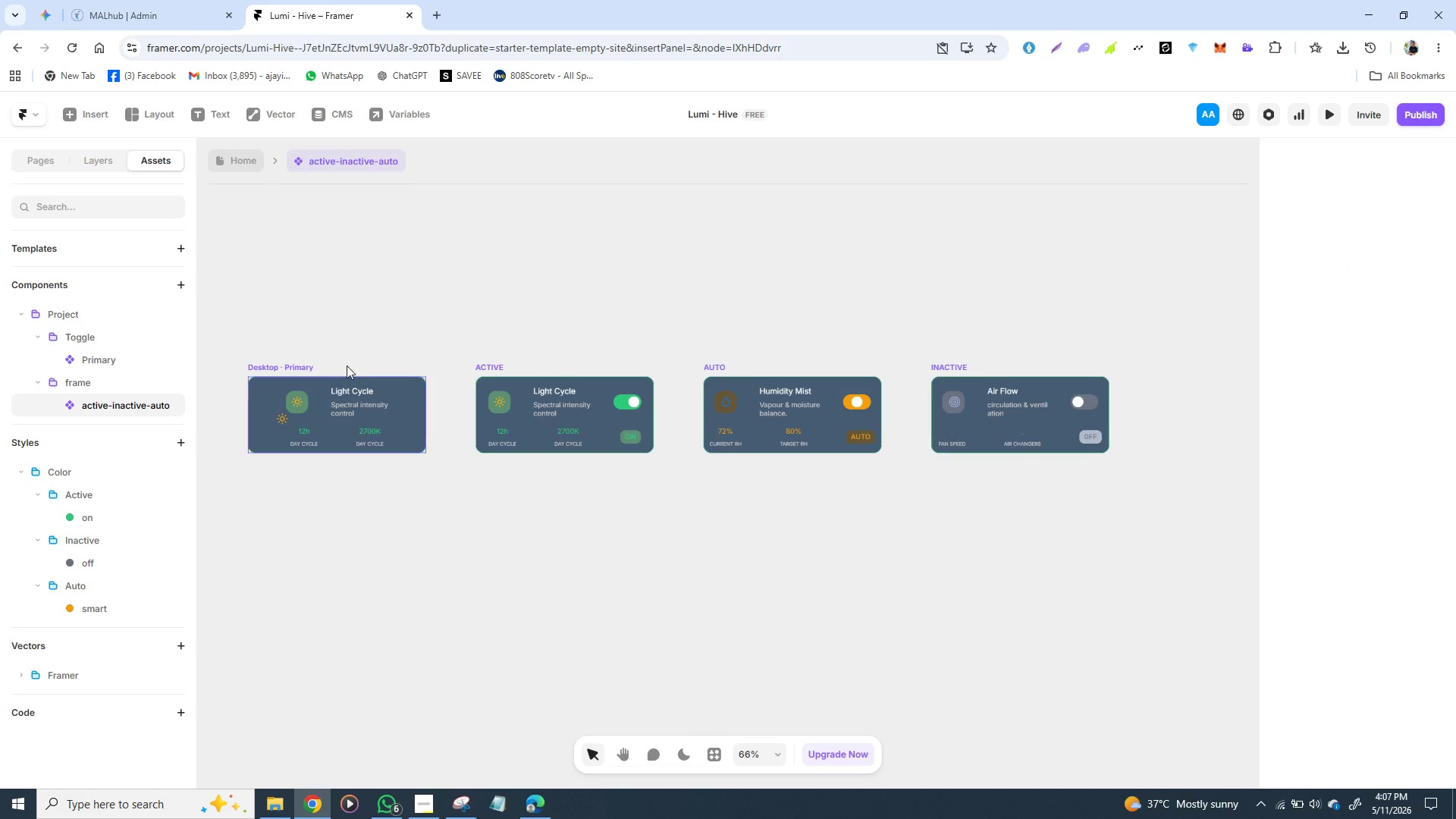 
wait(6.3)
 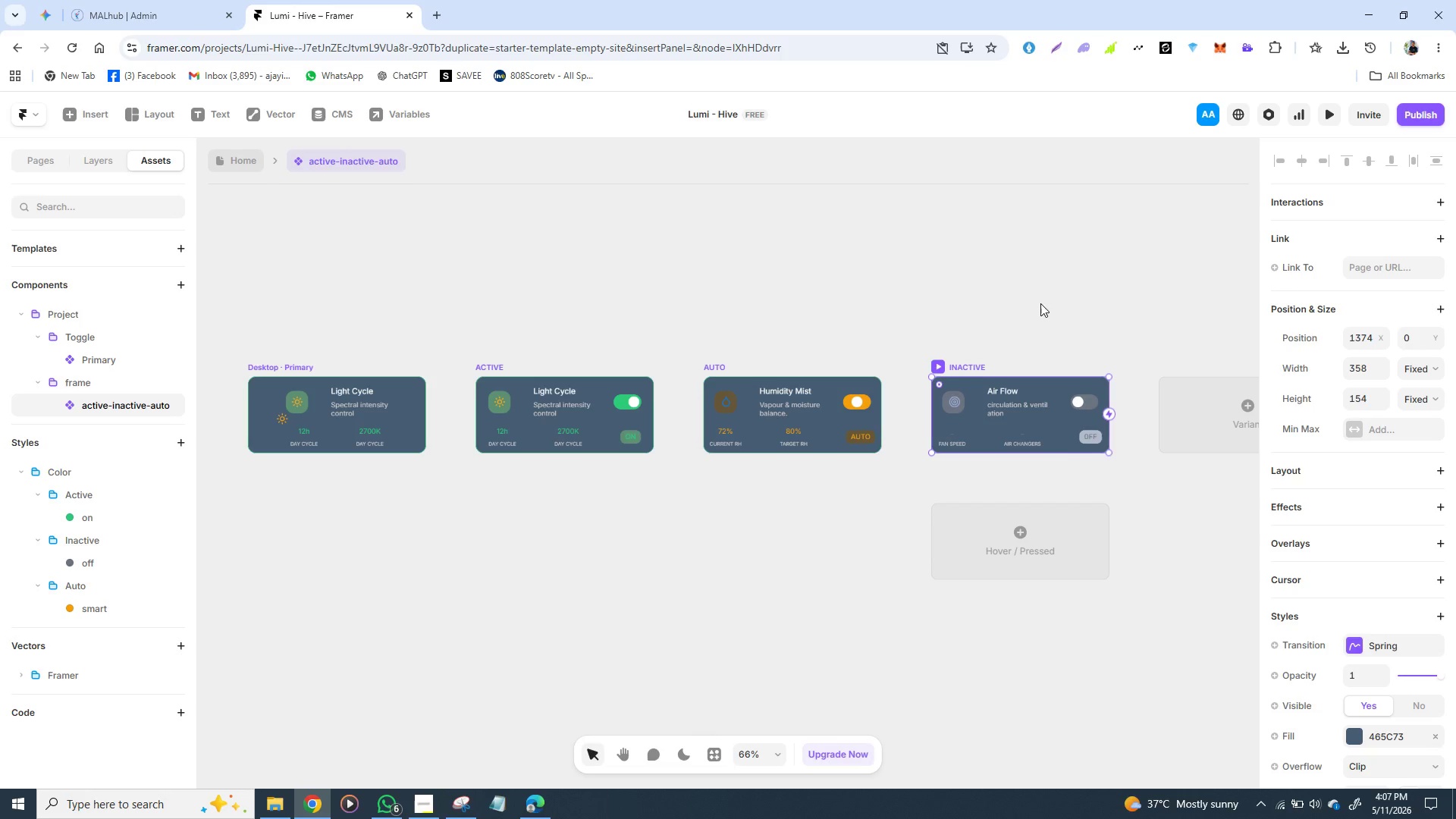 
left_click([489, 363])
 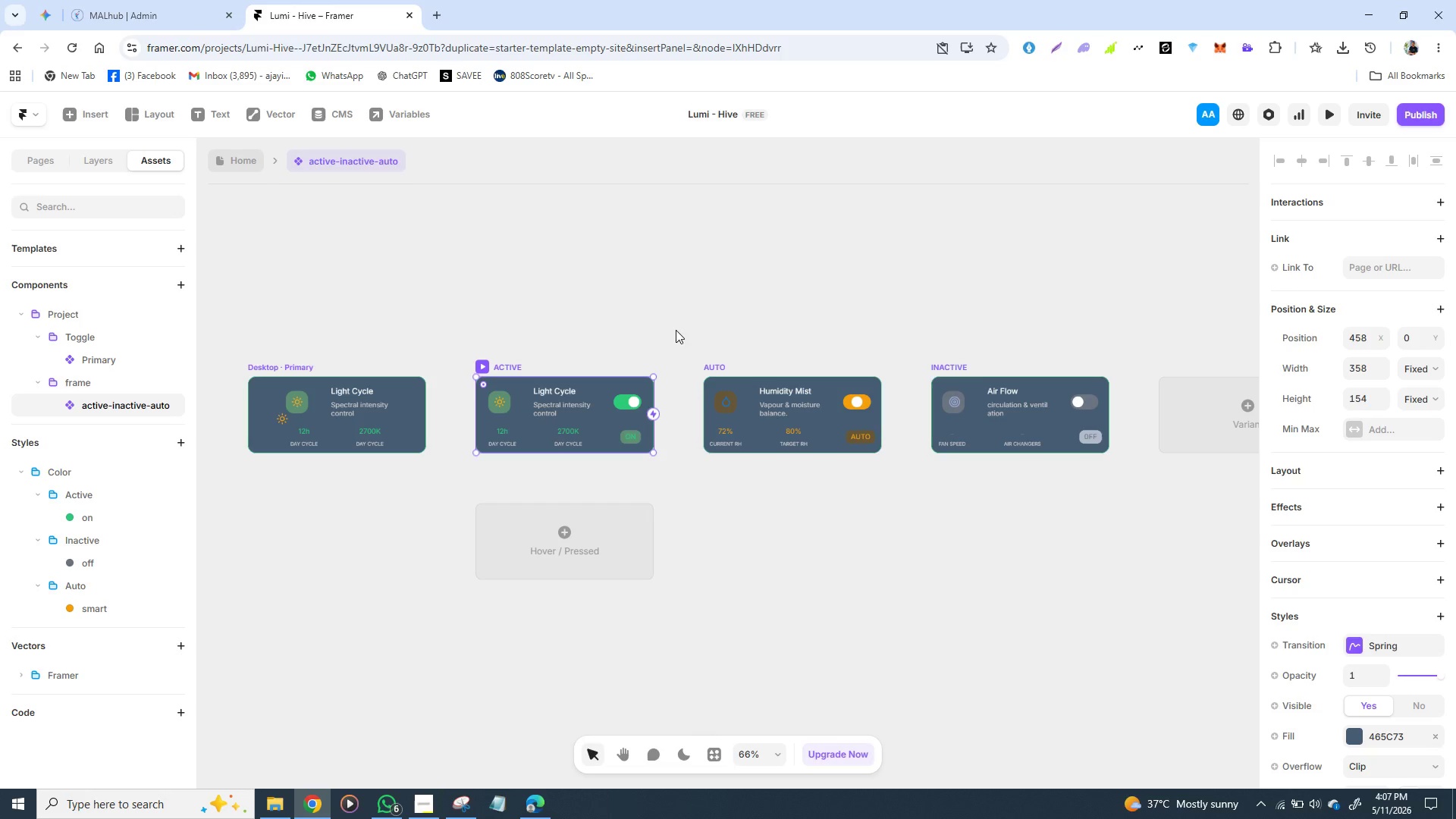 
wait(22.25)
 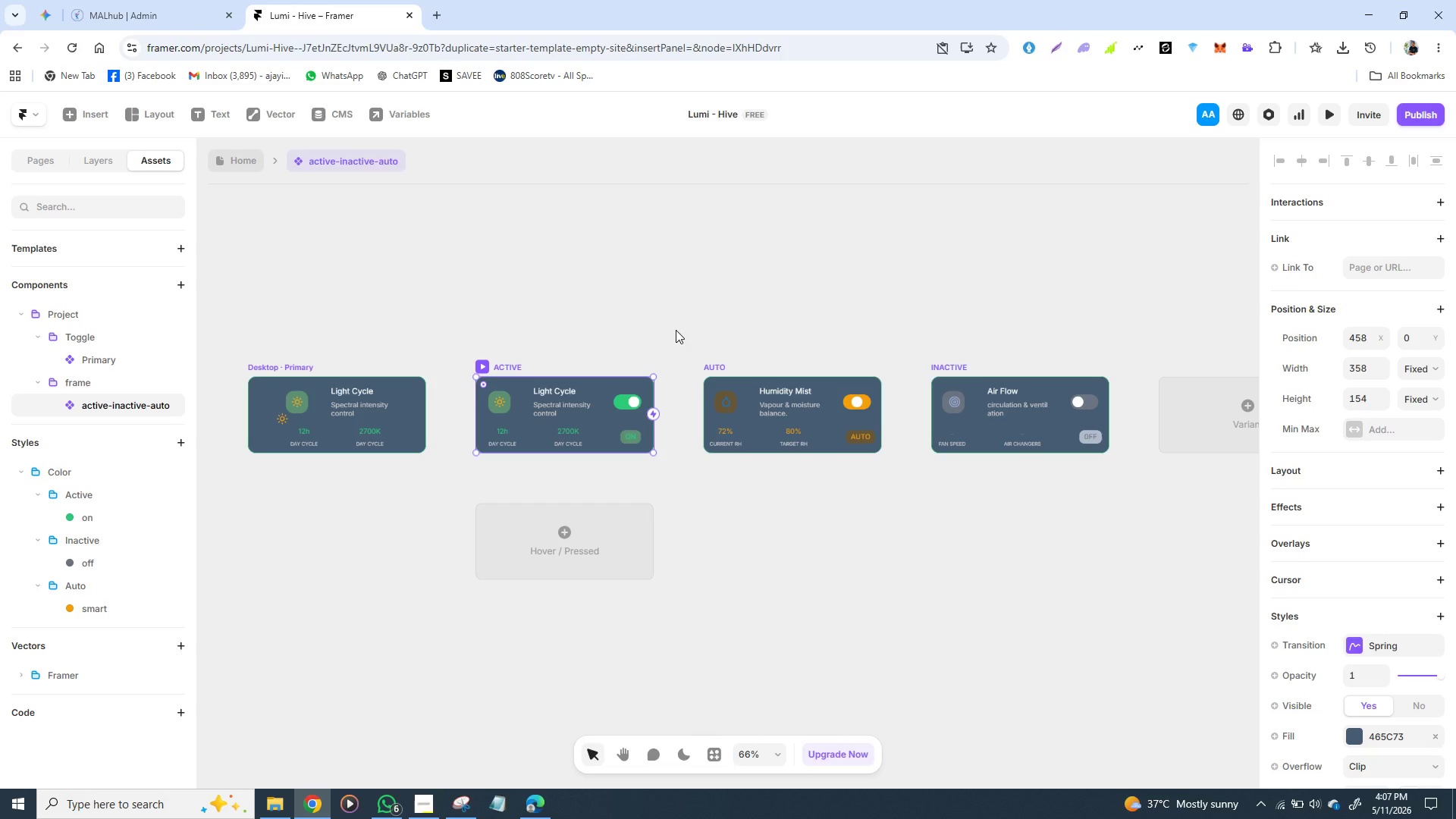 
left_click([639, 404])
 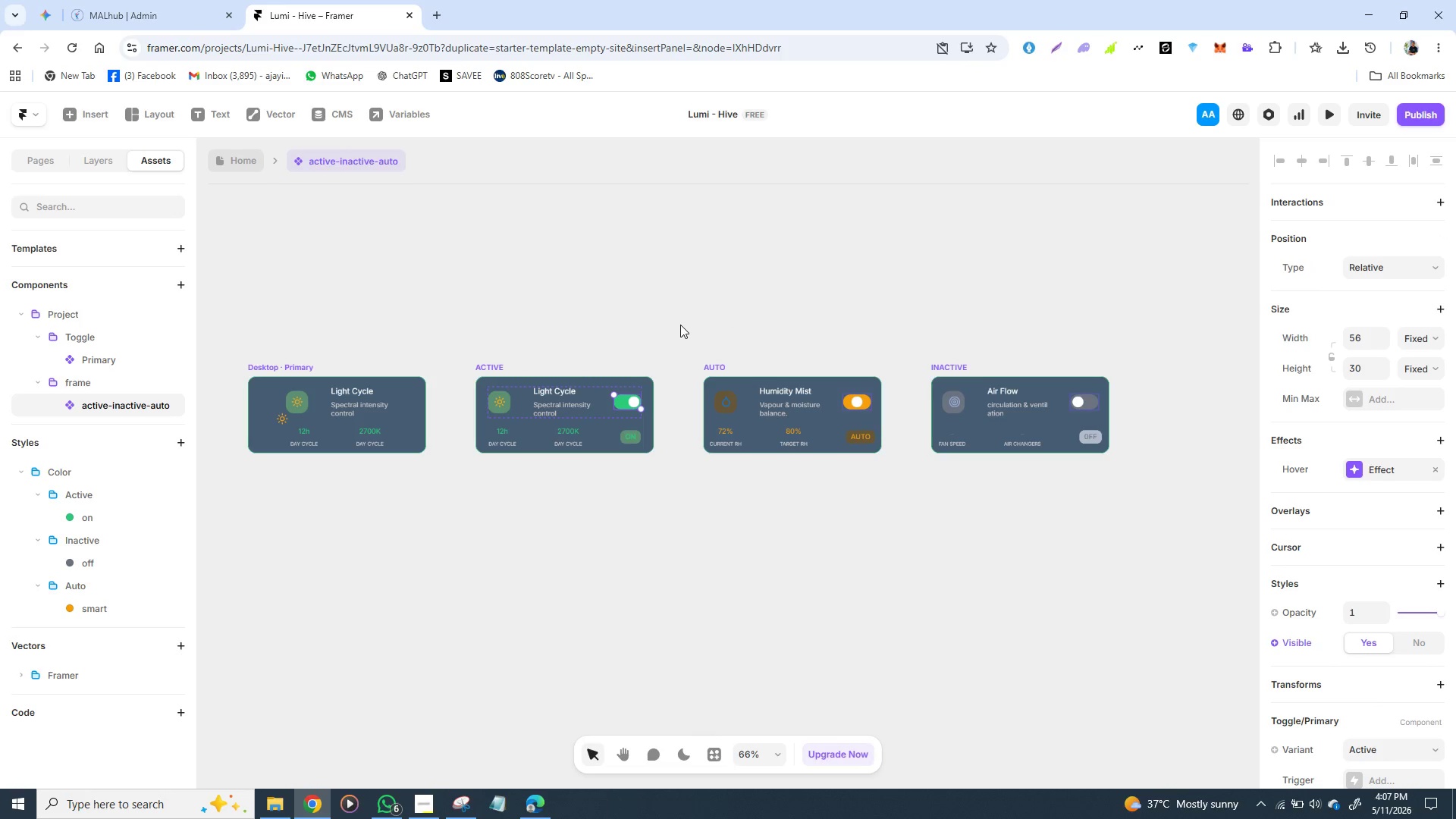 
left_click([681, 322])
 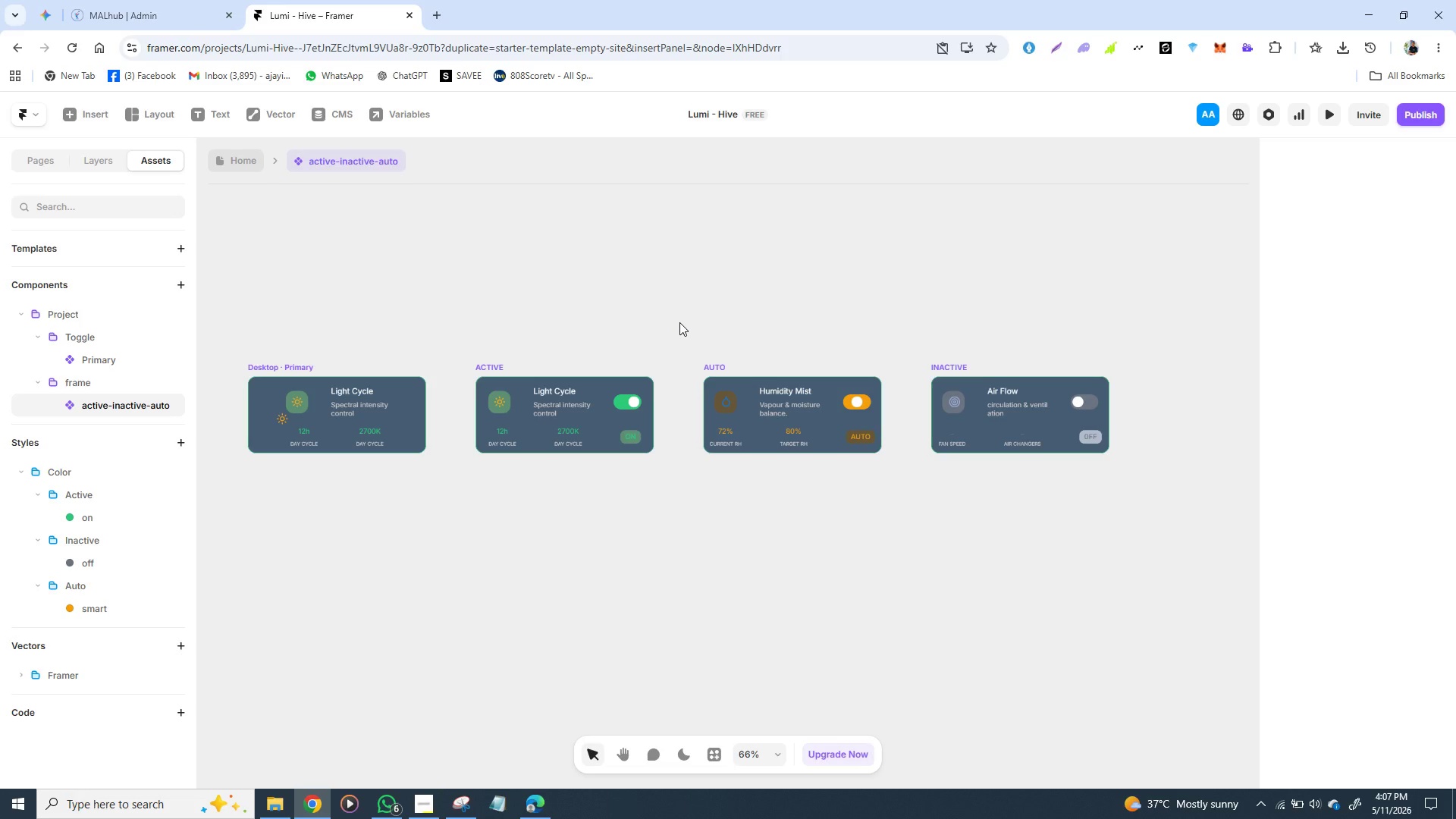 
wait(9.0)
 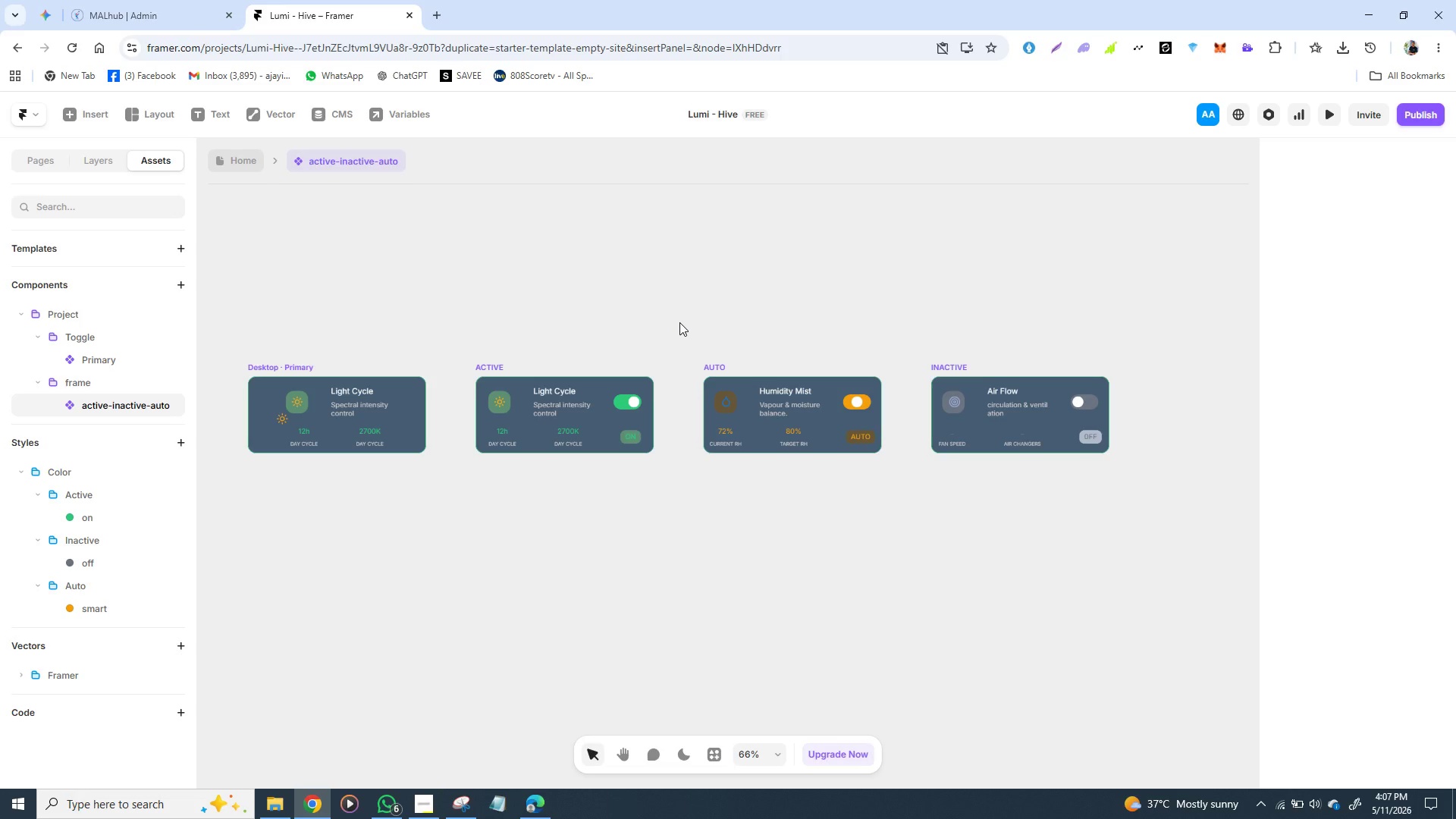 
left_click([636, 404])
 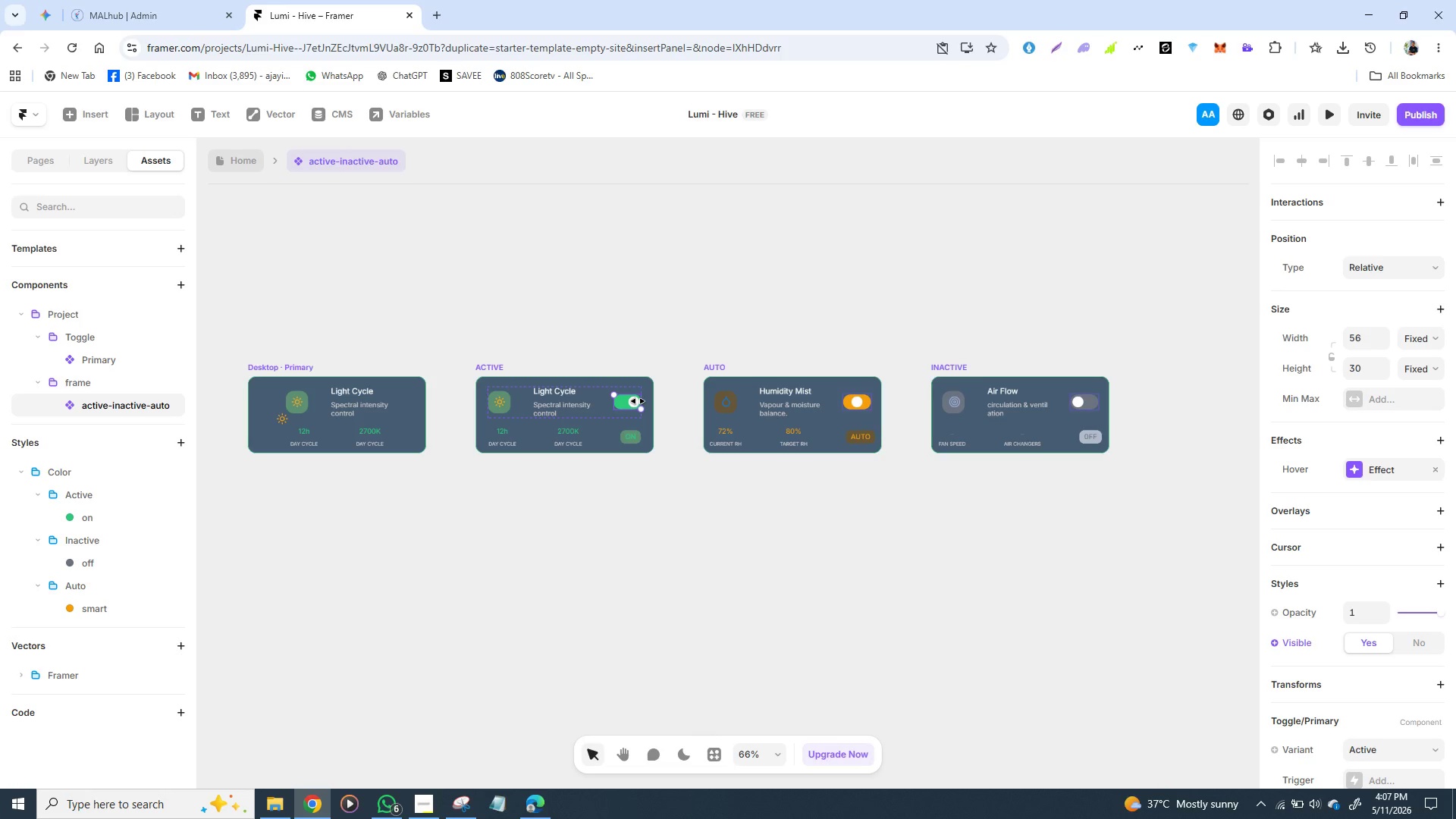 
left_click([639, 401])
 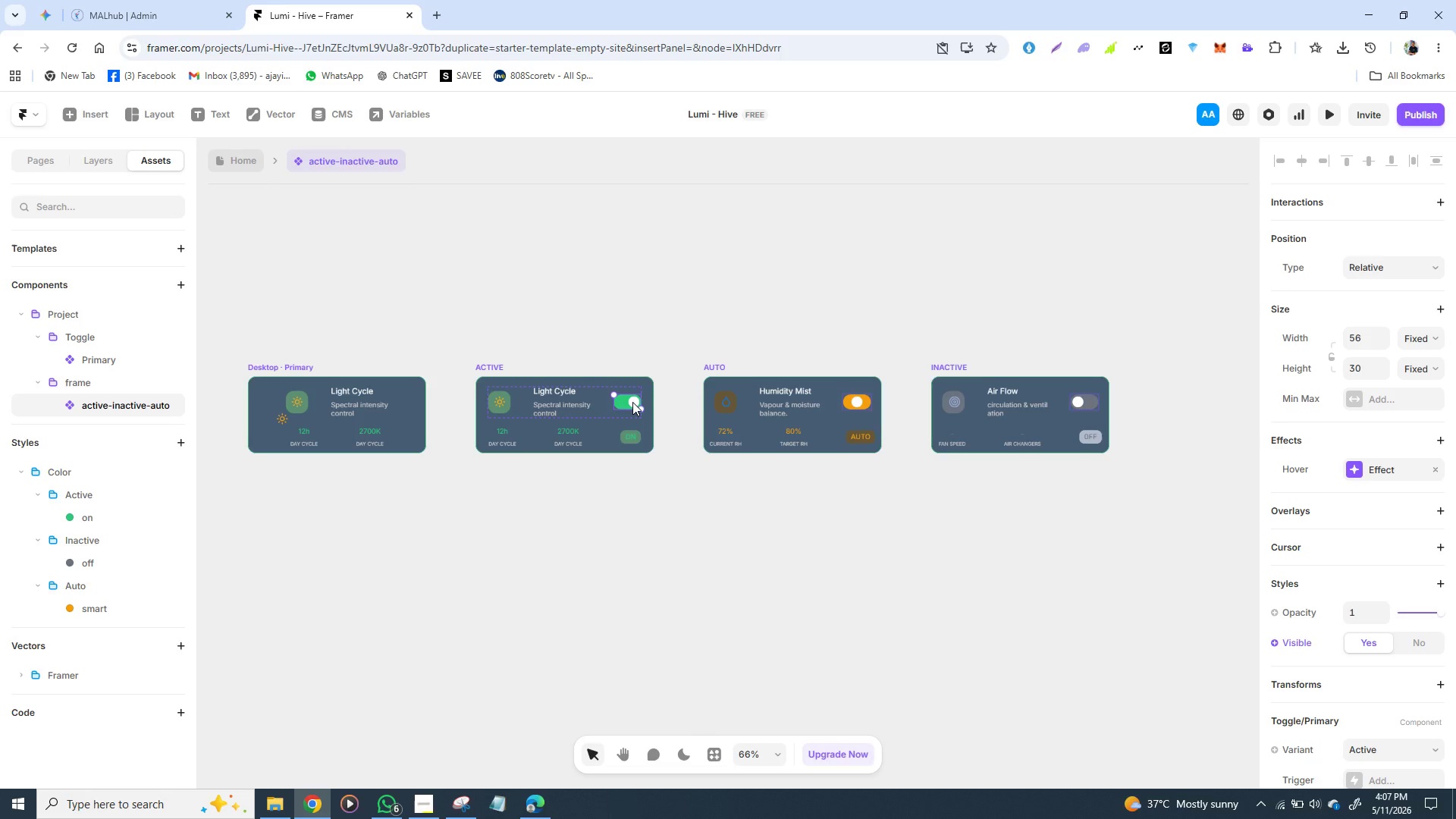 
double_click([632, 402])
 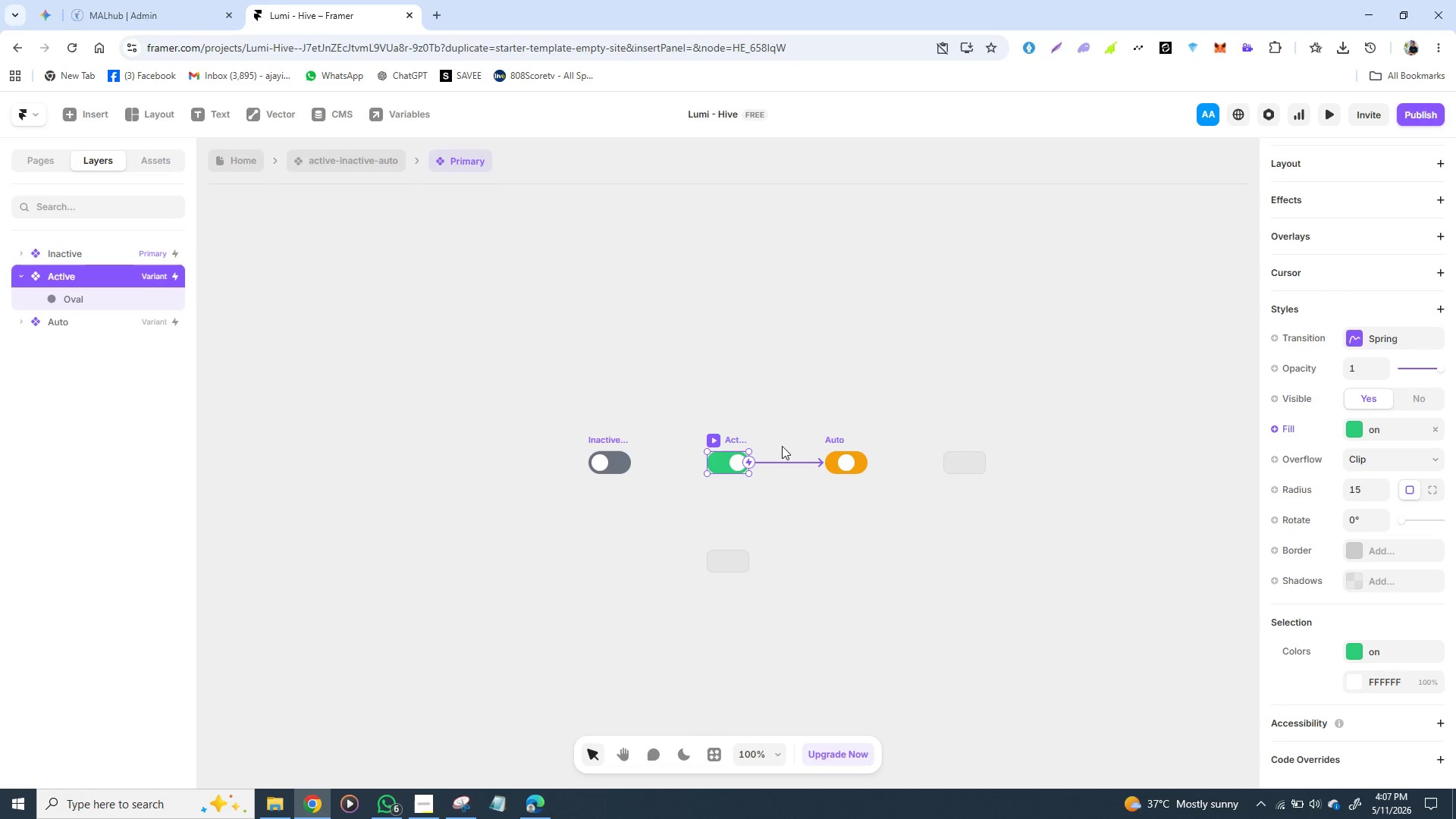 
wait(9.78)
 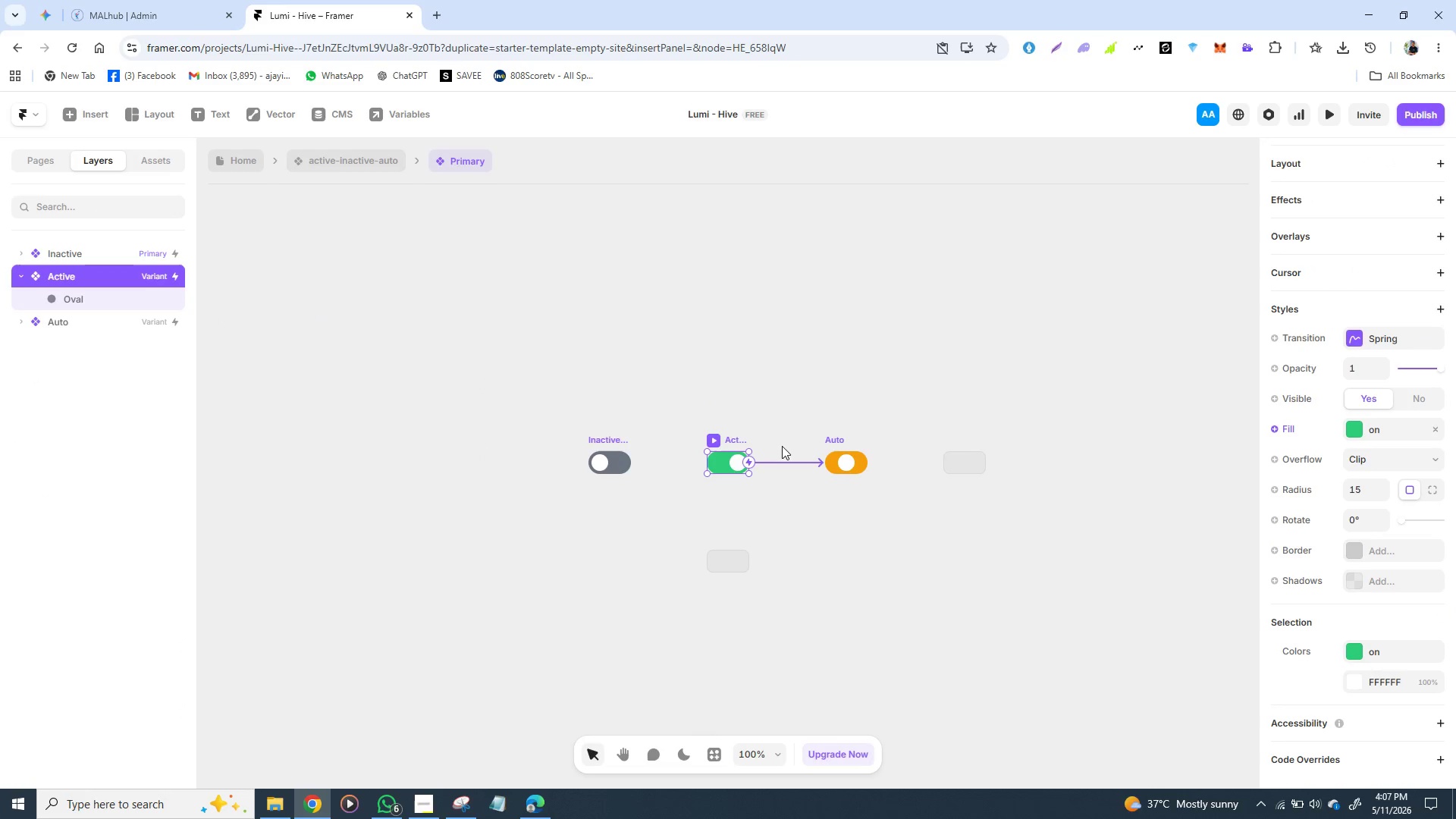 
left_click([871, 383])
 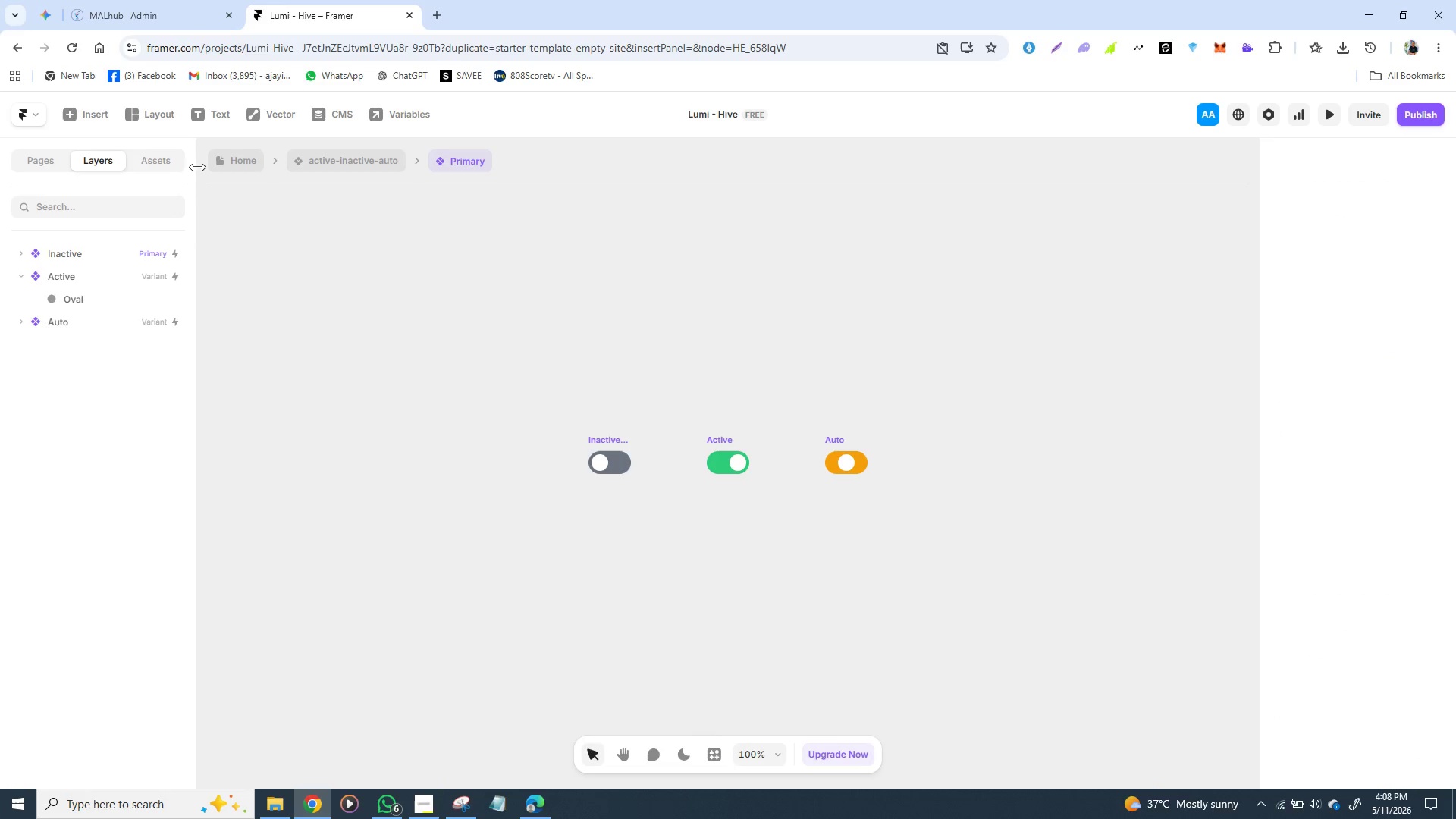 
left_click([362, 166])
 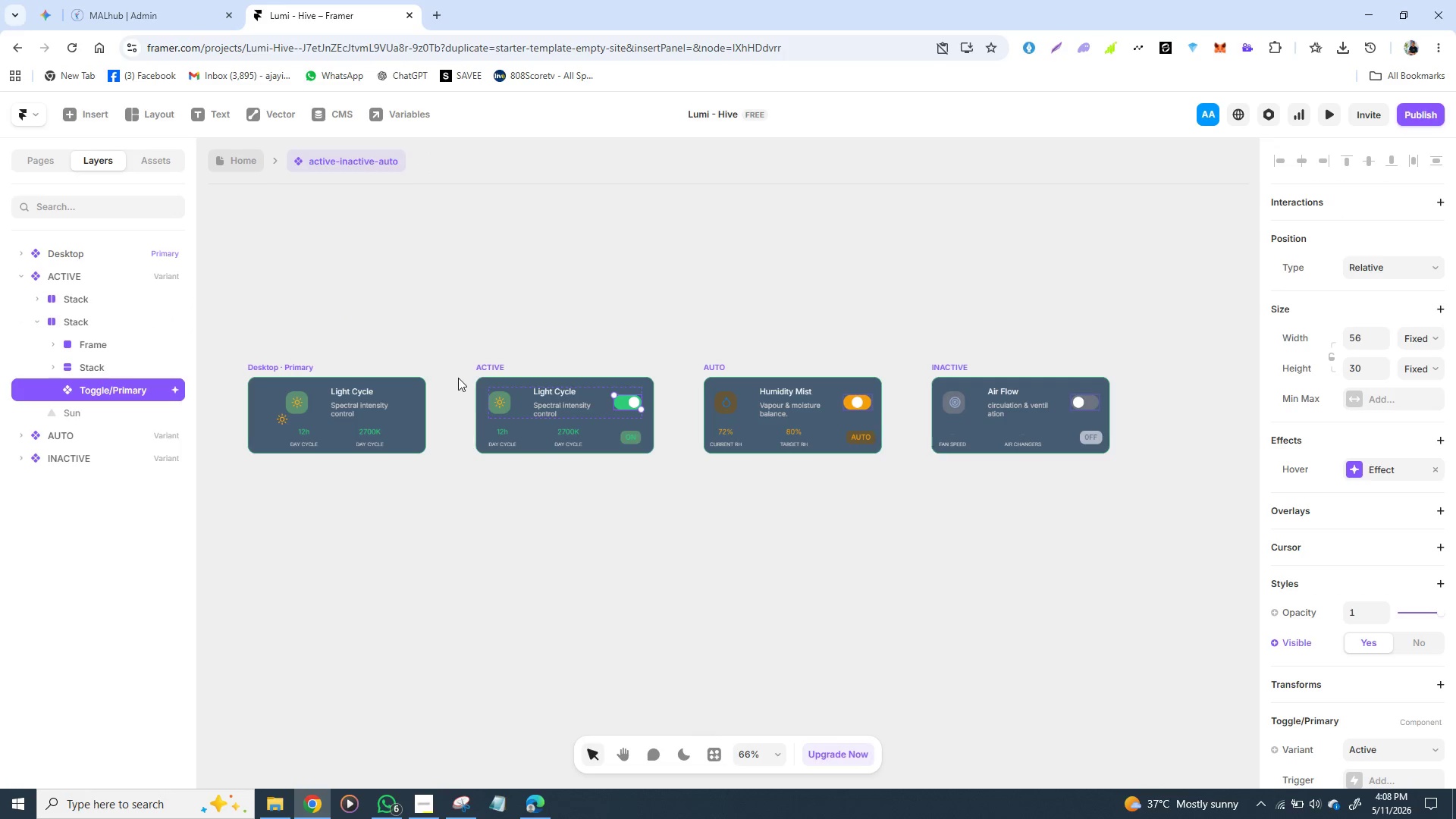 
left_click([494, 366])
 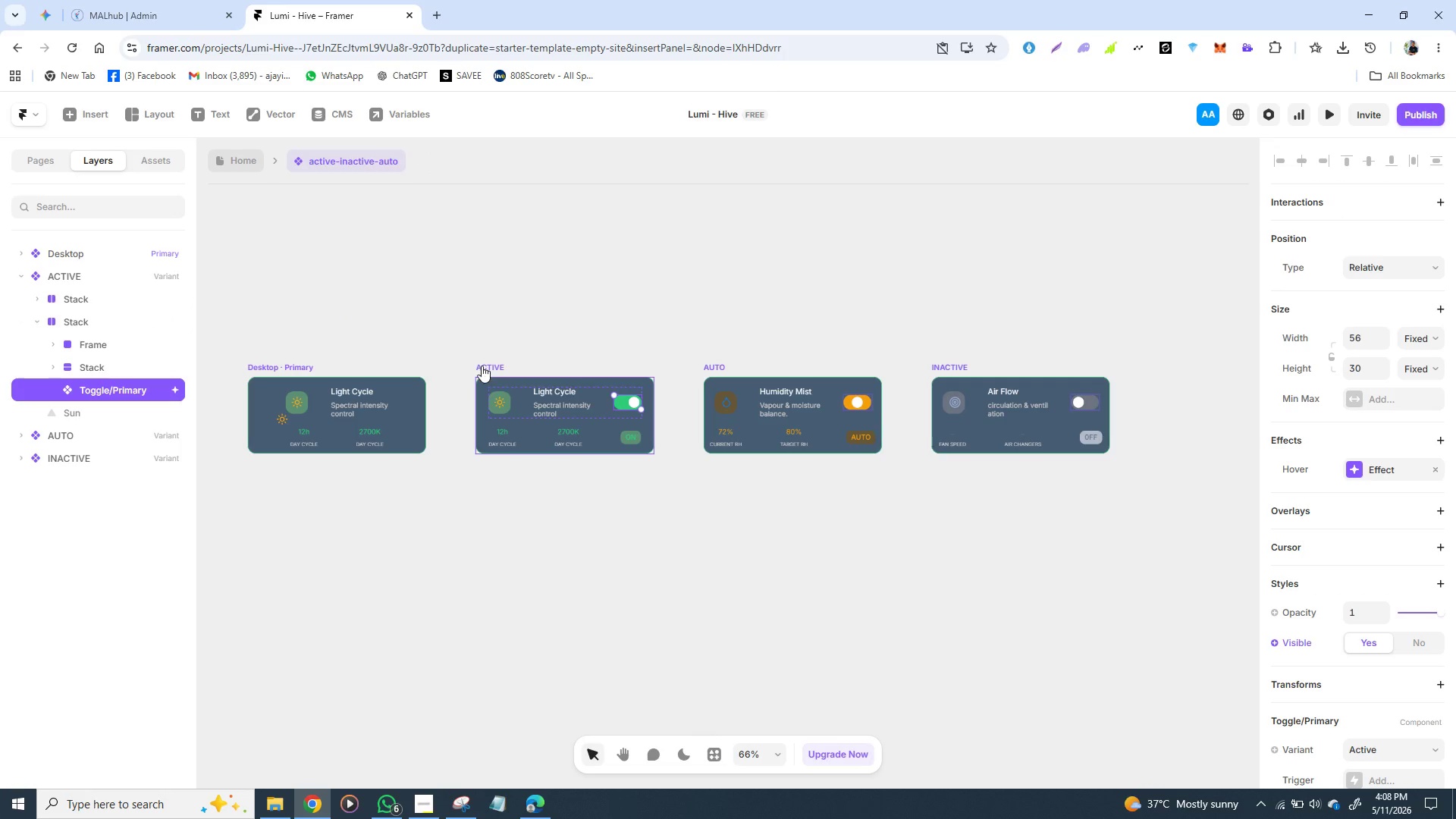 
double_click([482, 366])
 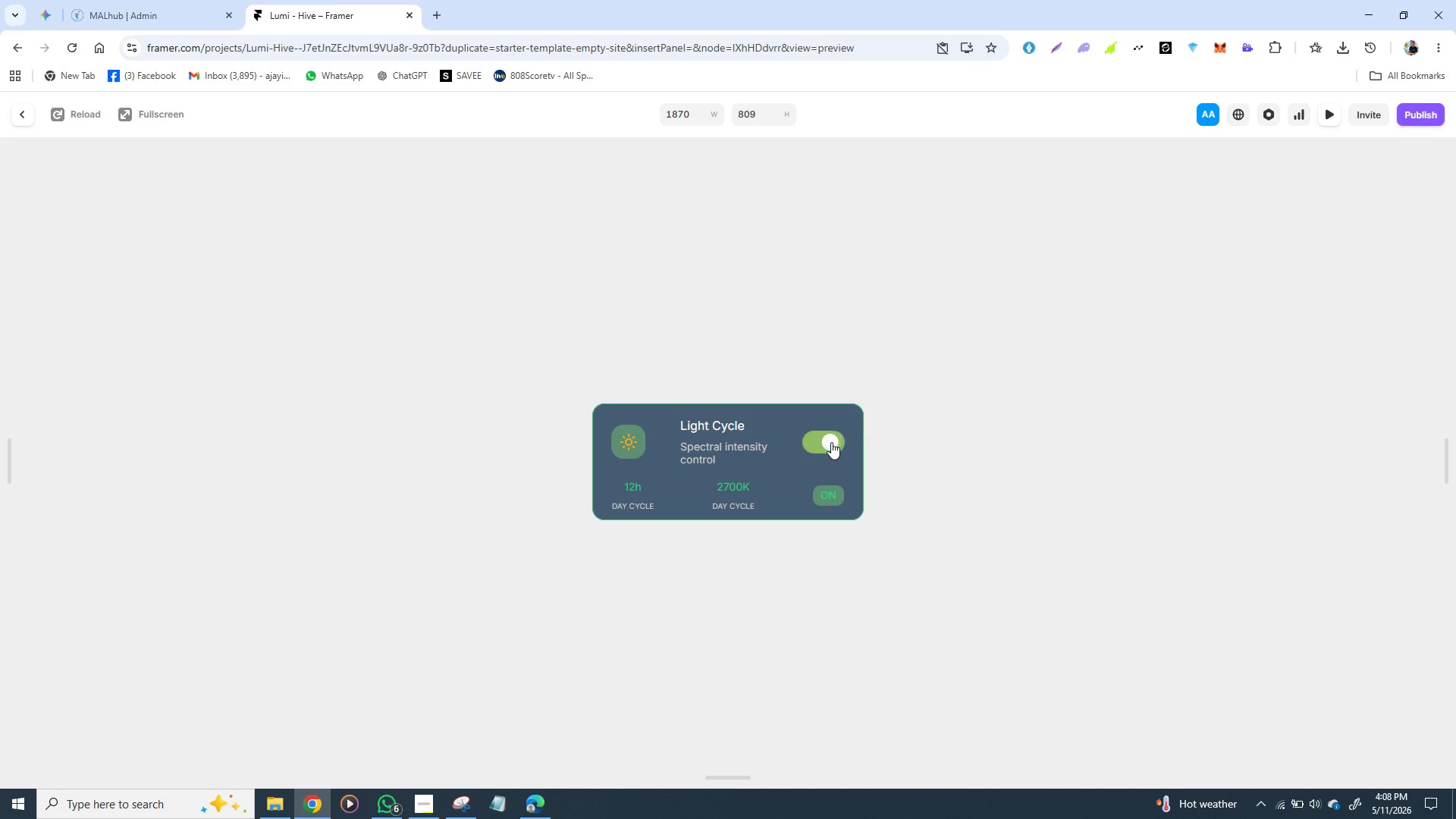 
left_click([830, 442])
 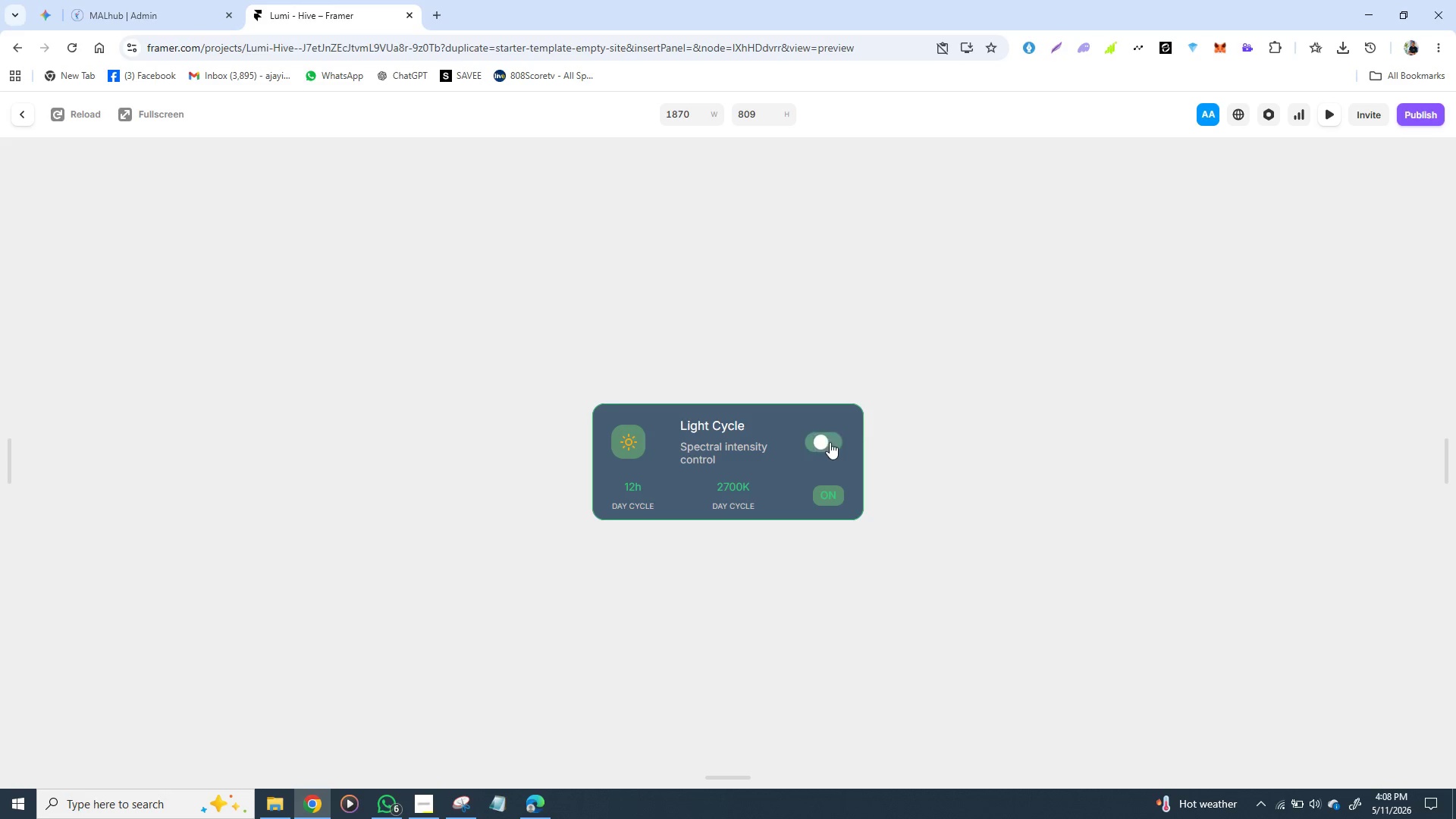 
double_click([830, 442])
 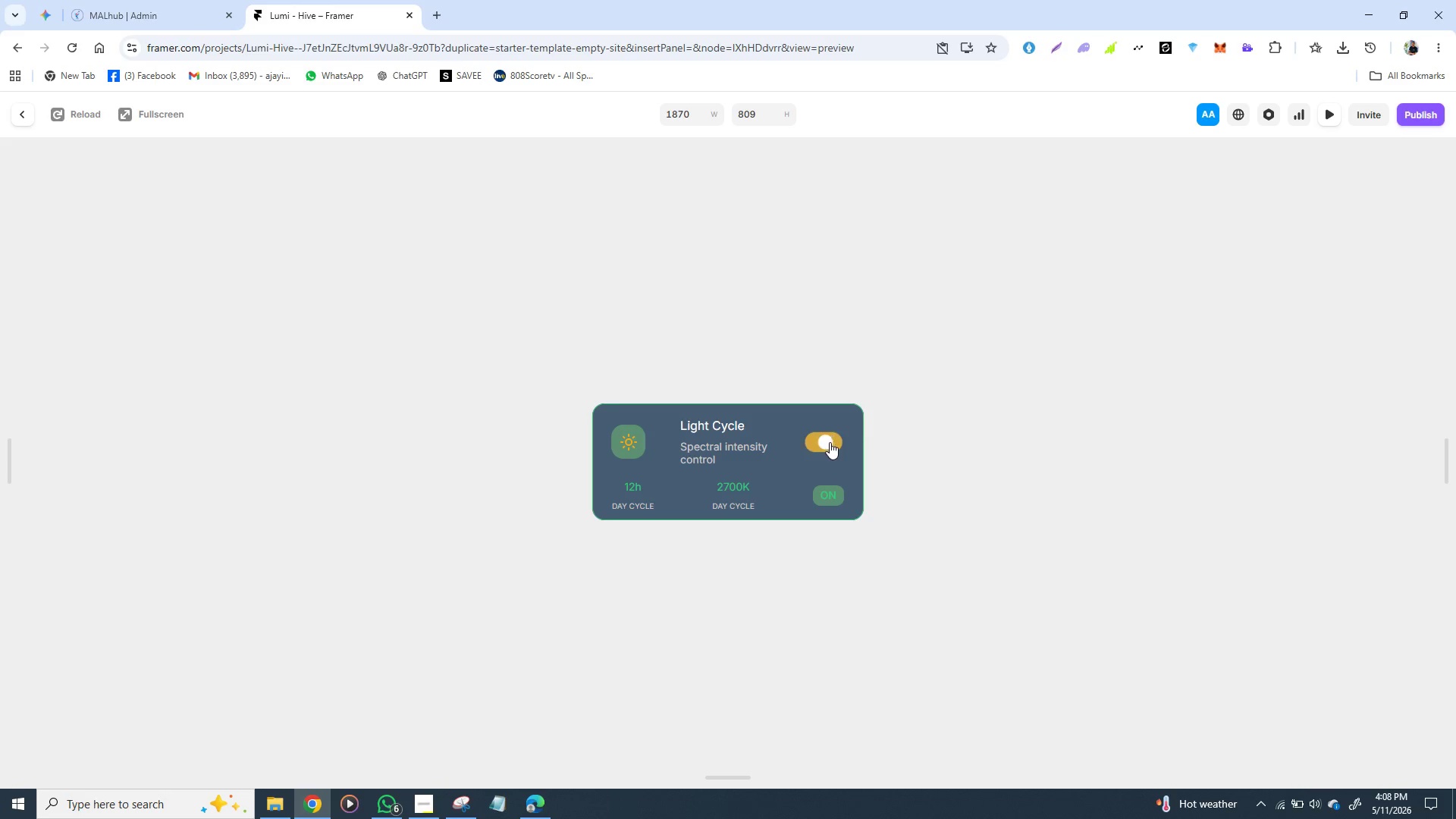 
triple_click([830, 442])
 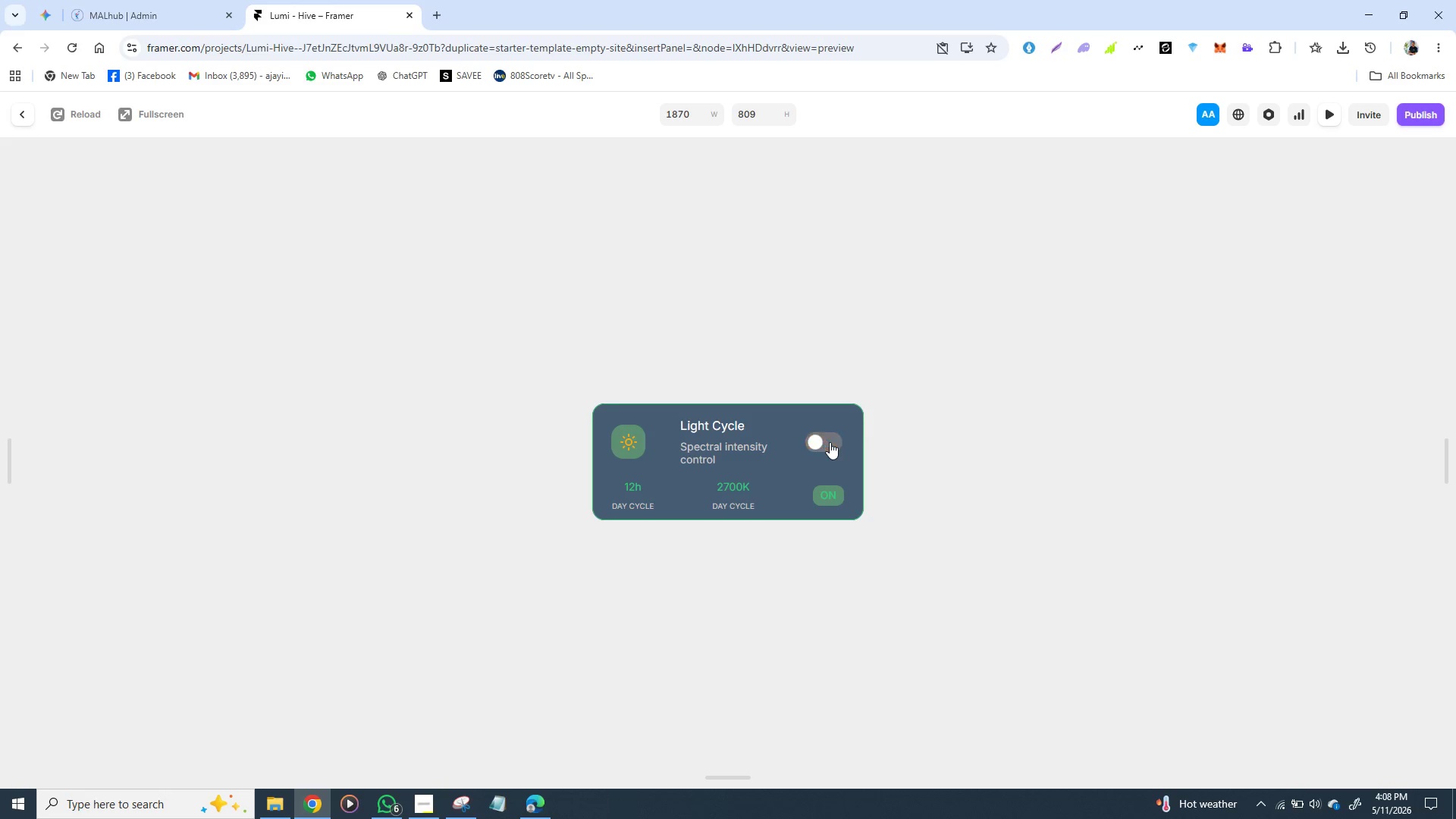 
triple_click([830, 442])
 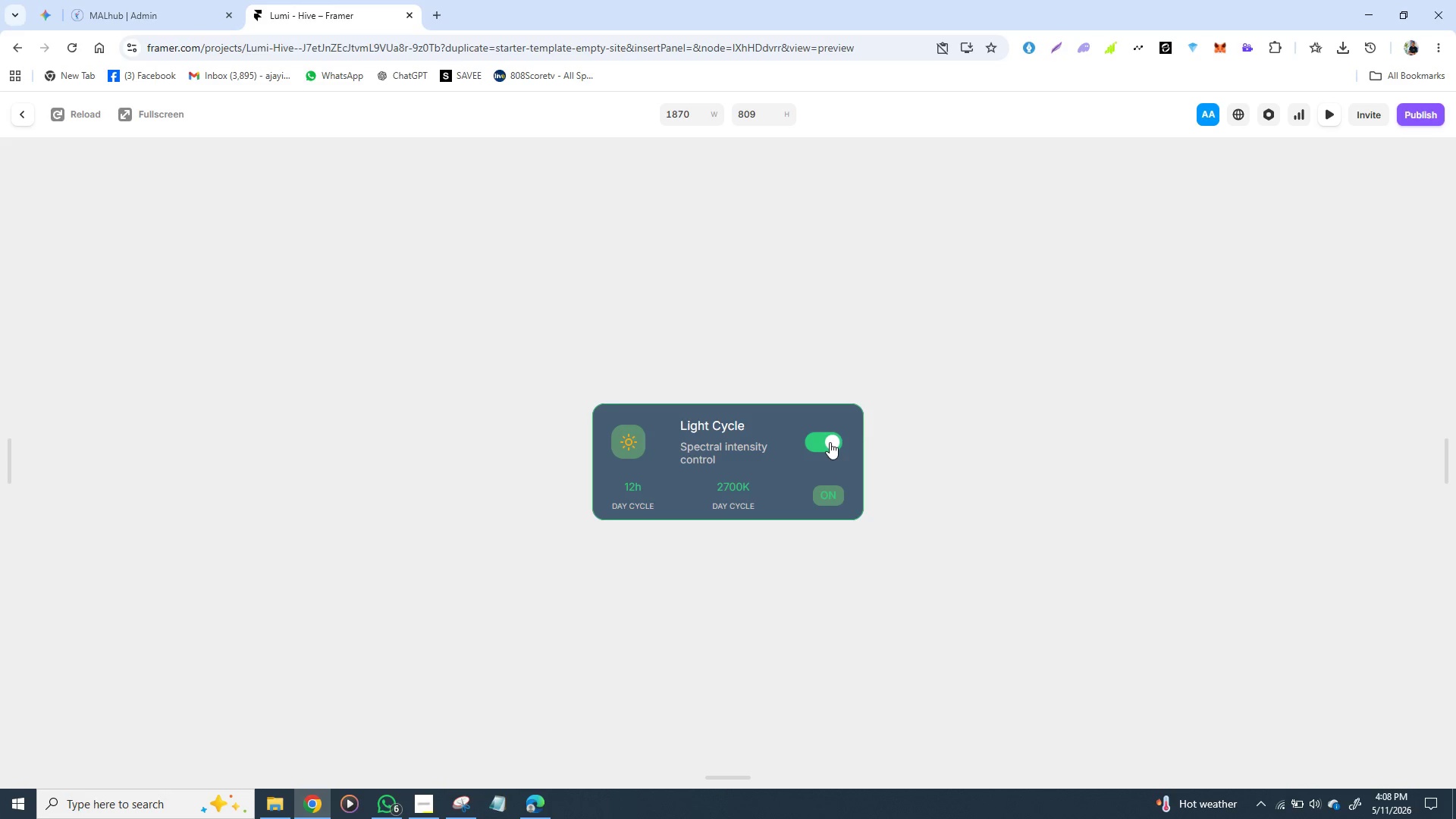 
left_click([830, 442])
 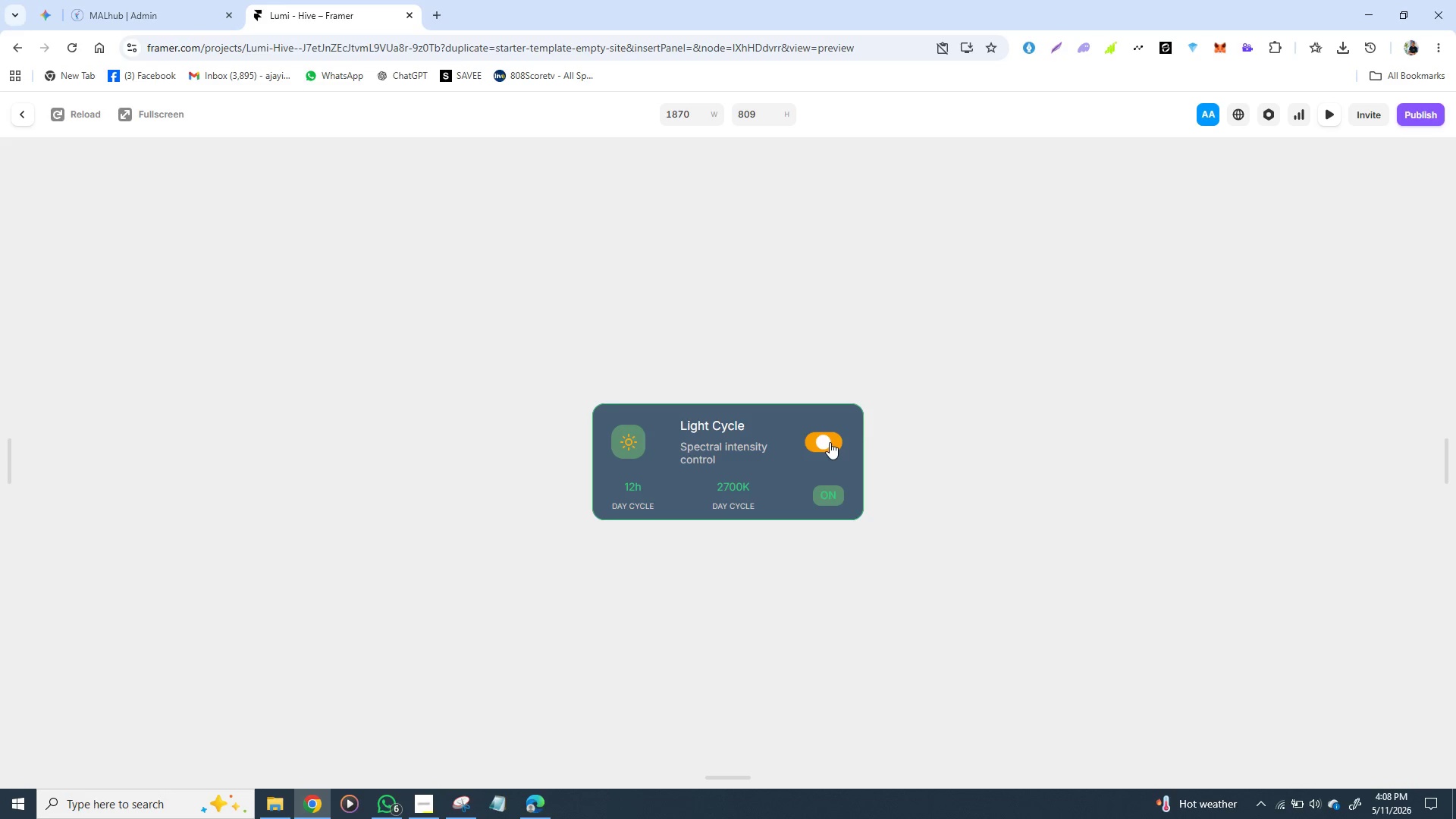 
left_click([830, 442])
 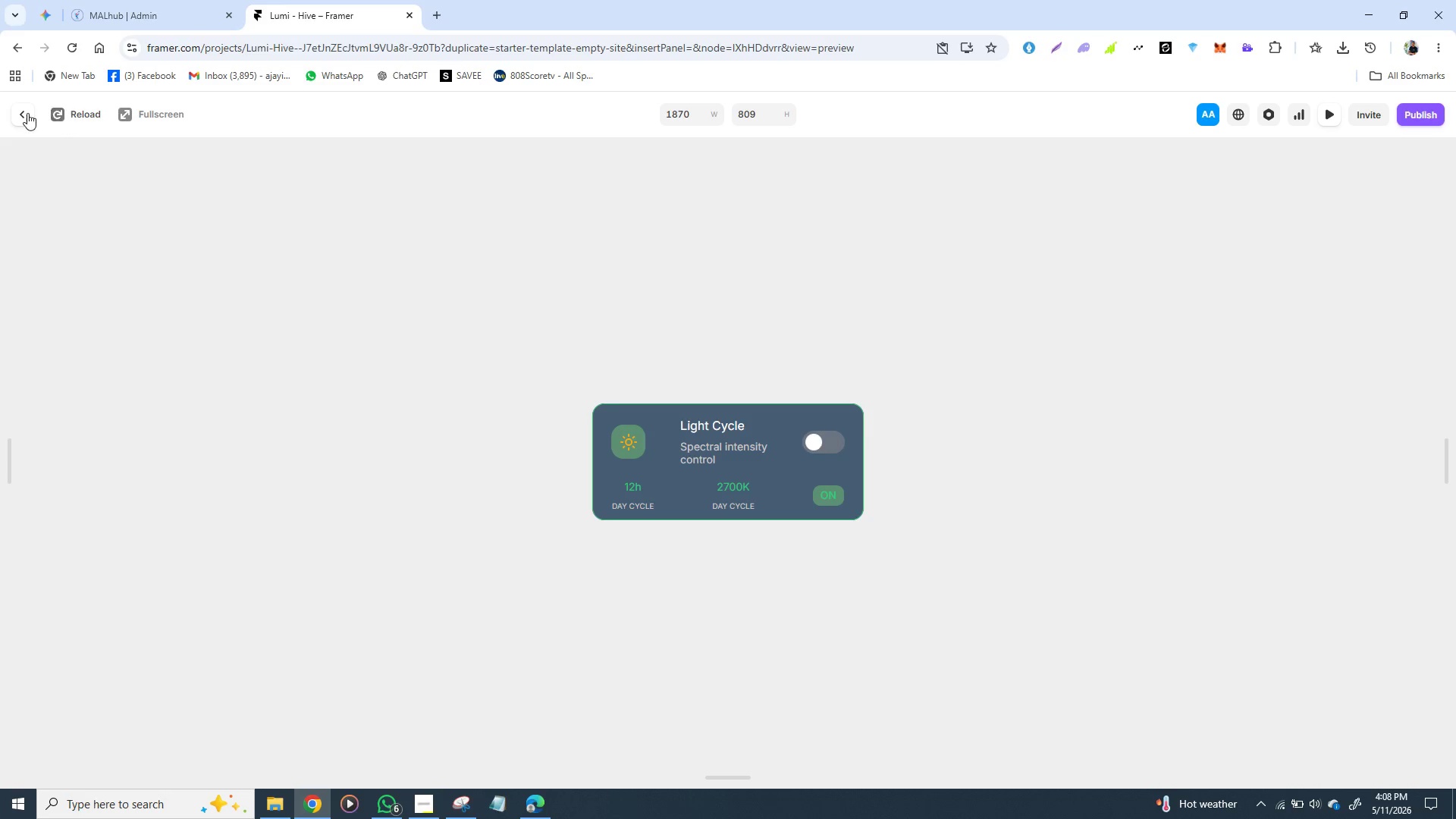 
left_click([24, 113])
 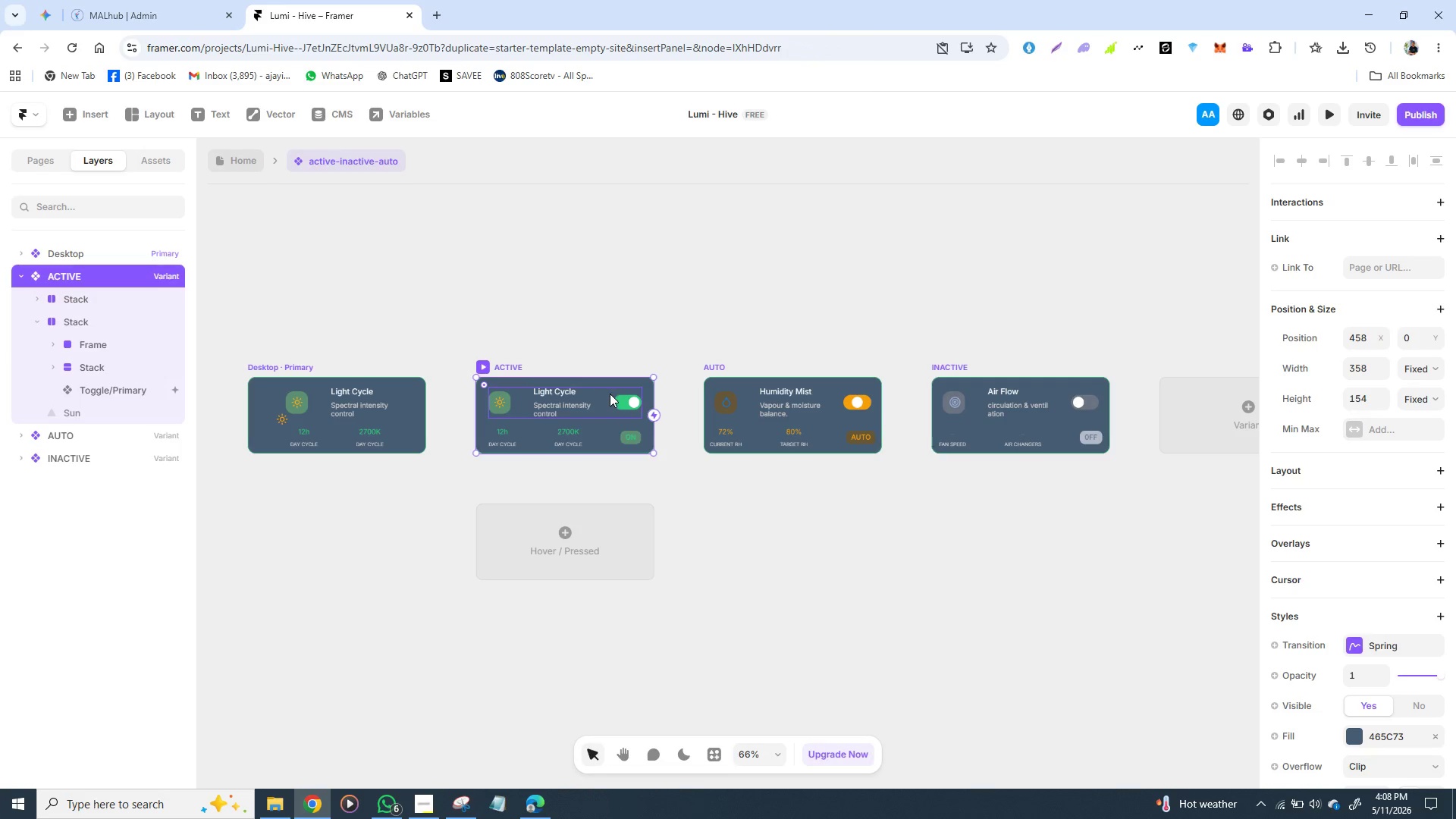 
left_click([634, 399])
 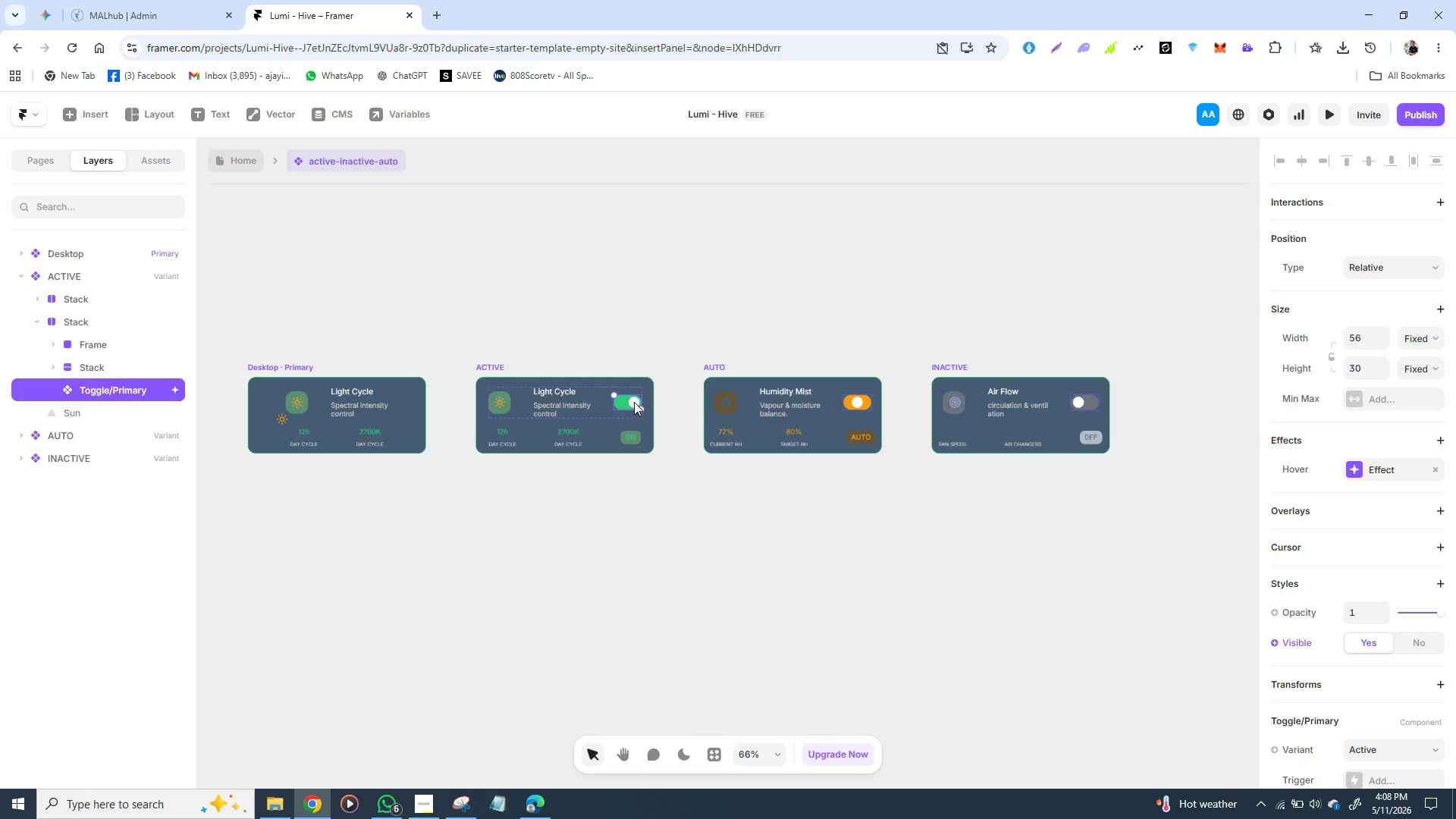 
double_click([632, 400])
 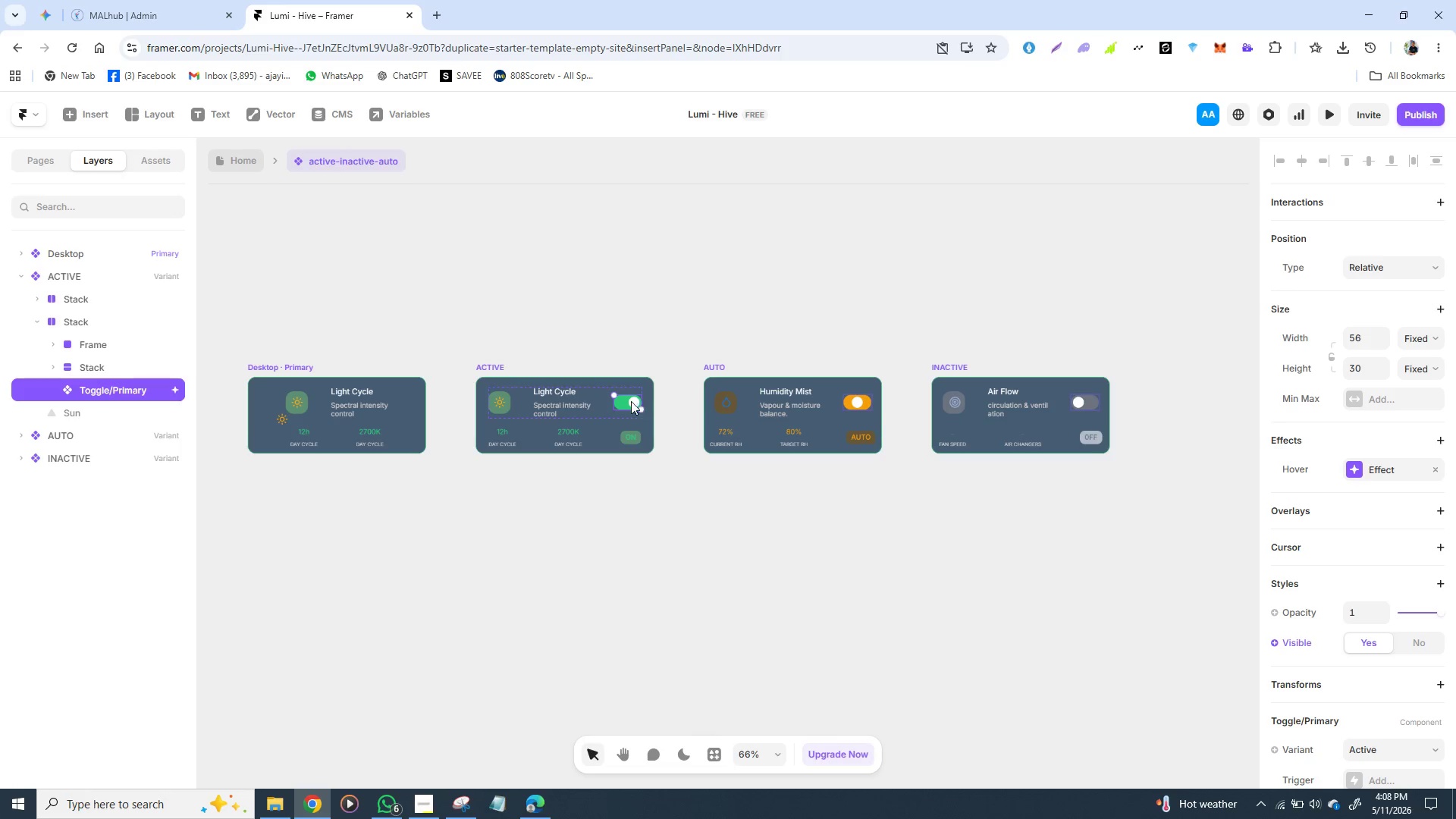 
left_click([640, 333])
 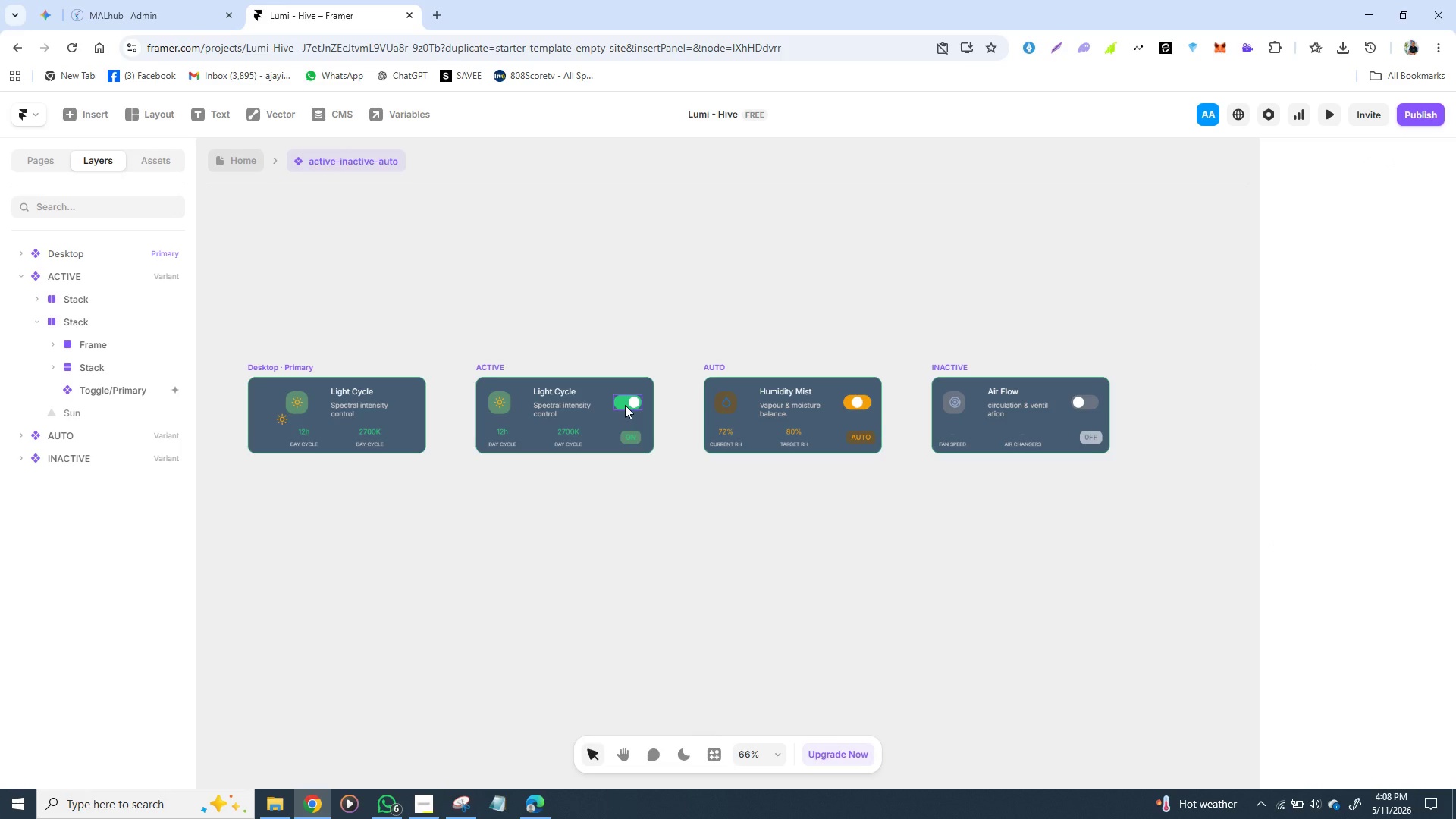 
left_click([625, 405])
 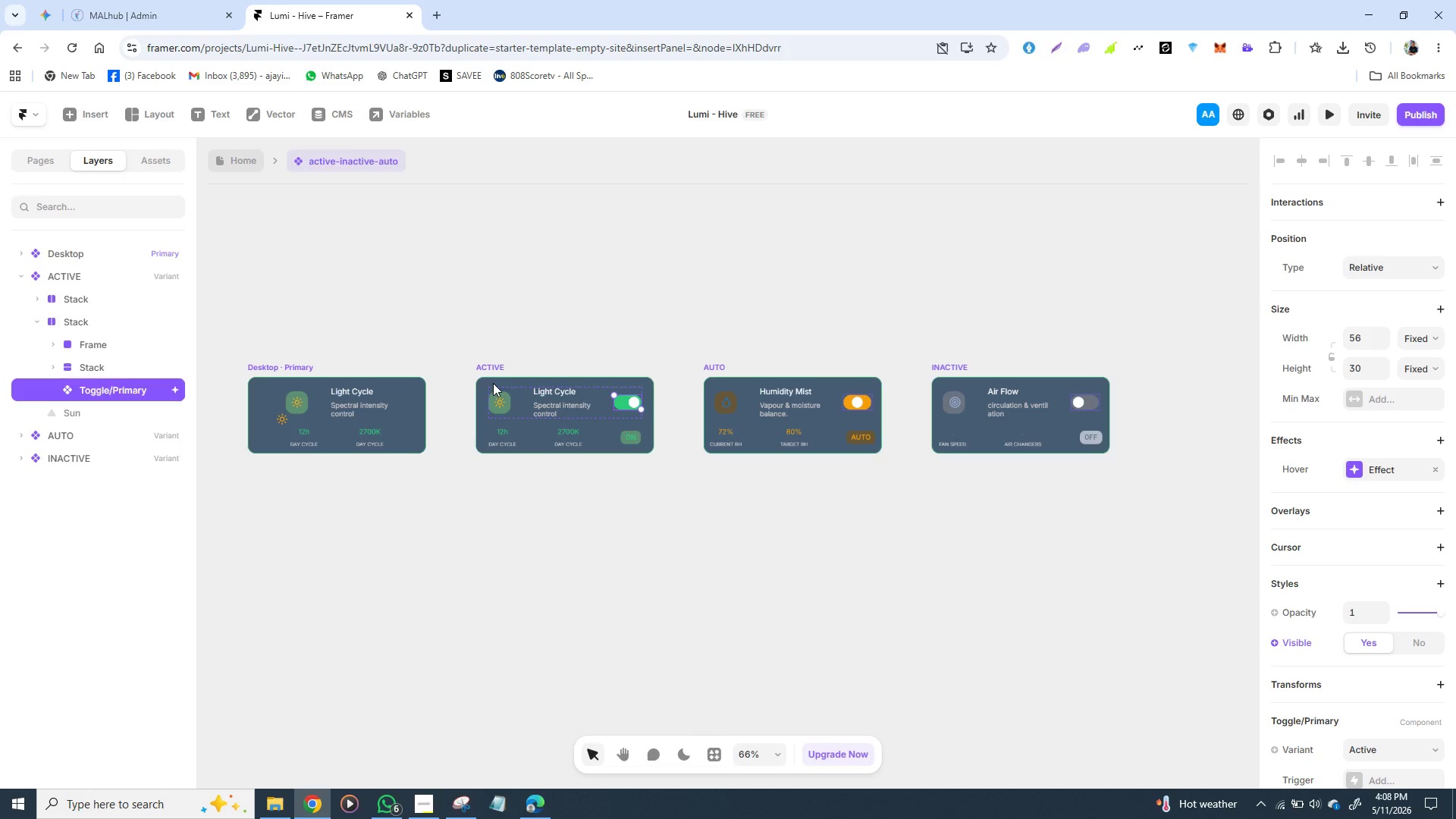 
wait(19.81)
 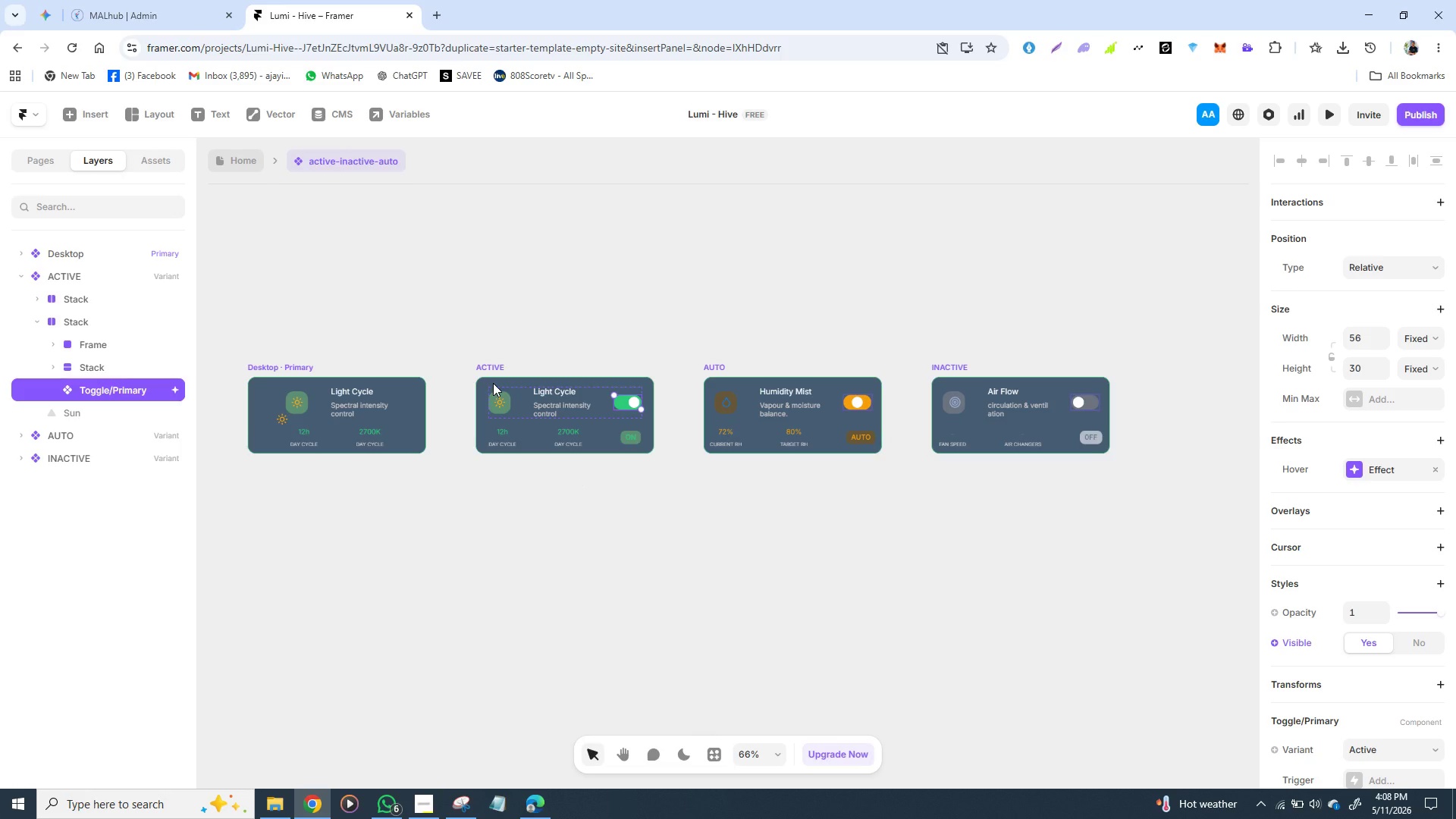 
mouse_move([541, 424])
 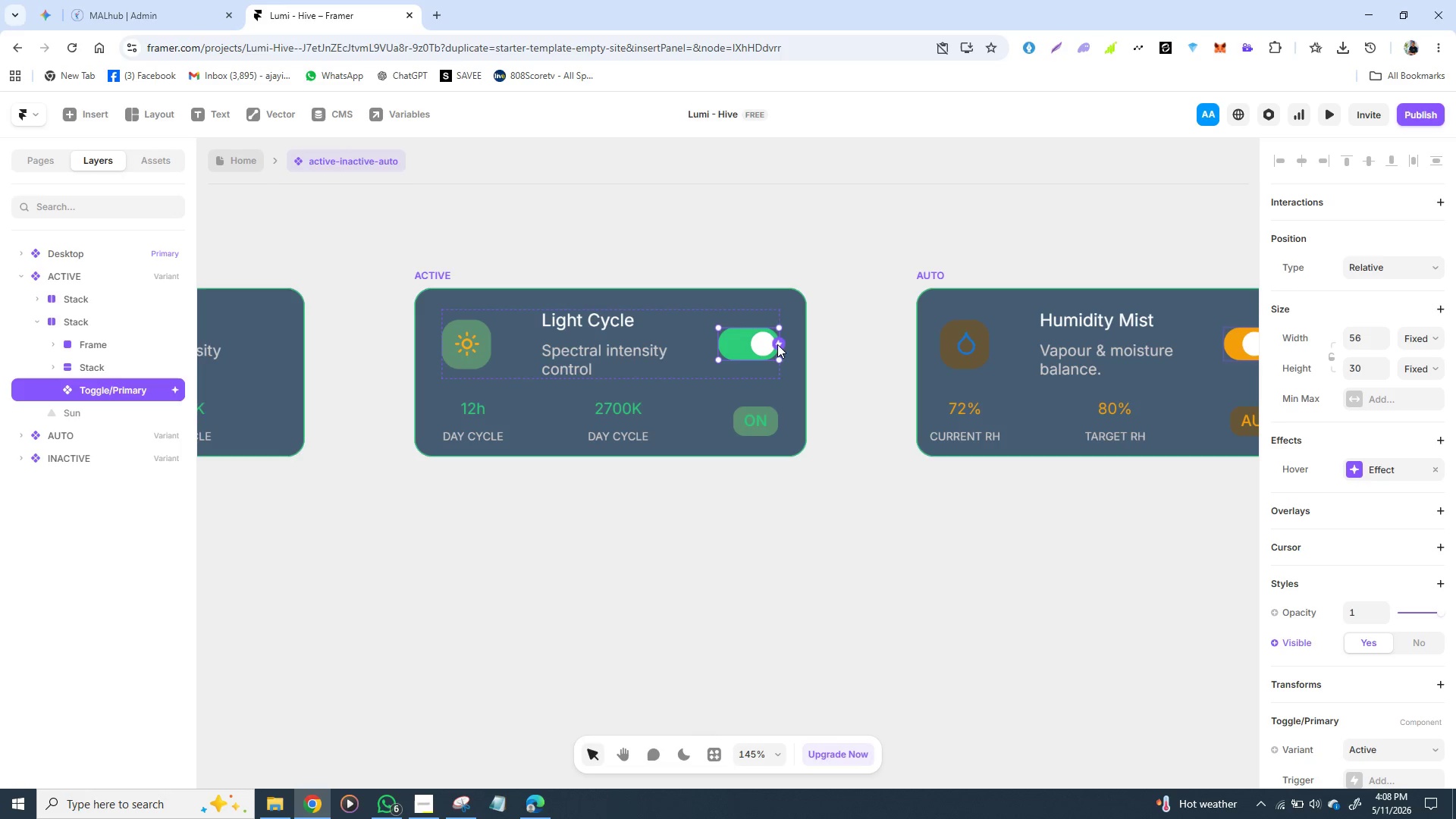 
left_click_drag(start_coordinate=[781, 343], to_coordinate=[946, 341])
 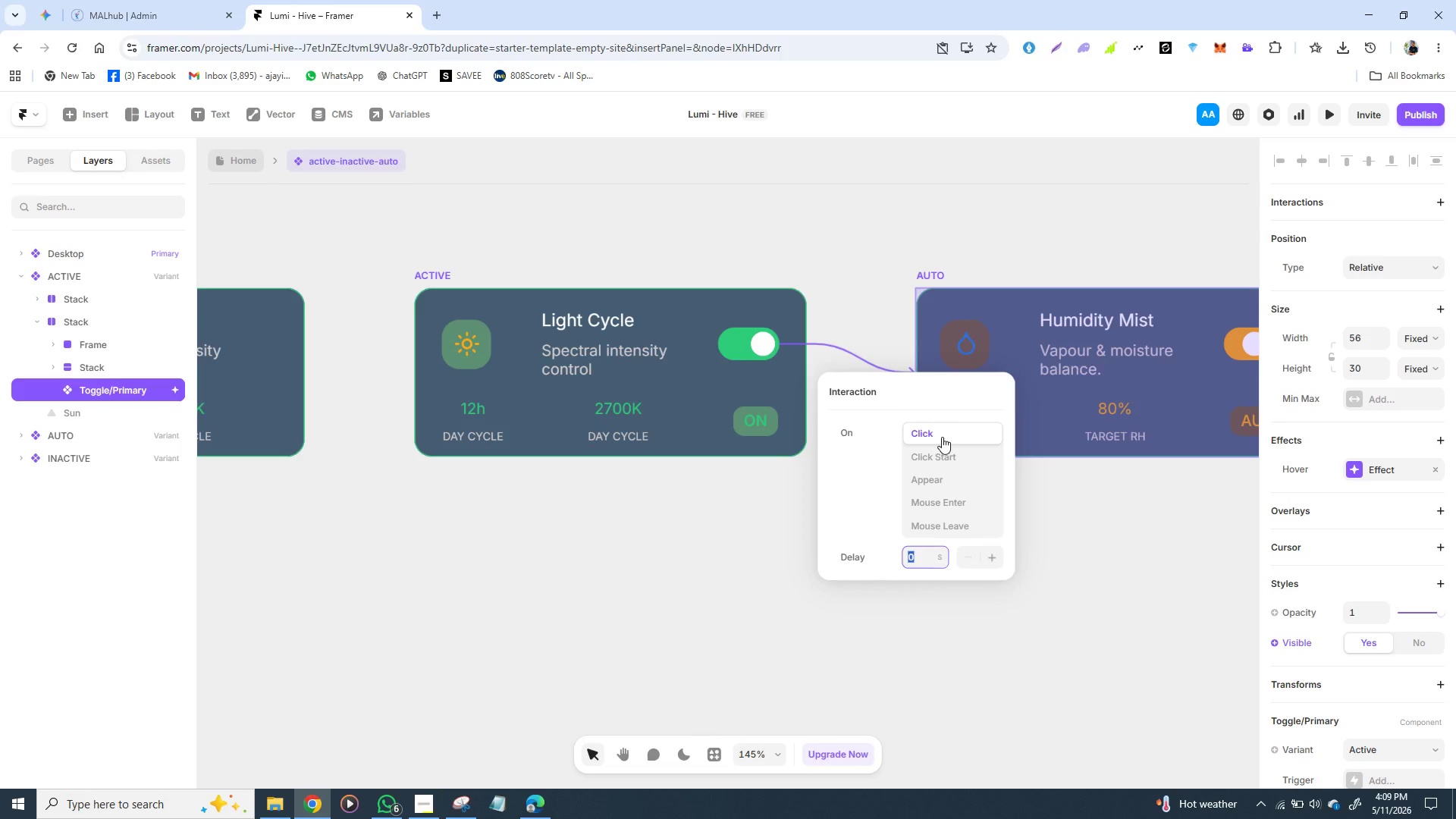 
left_click([942, 435])
 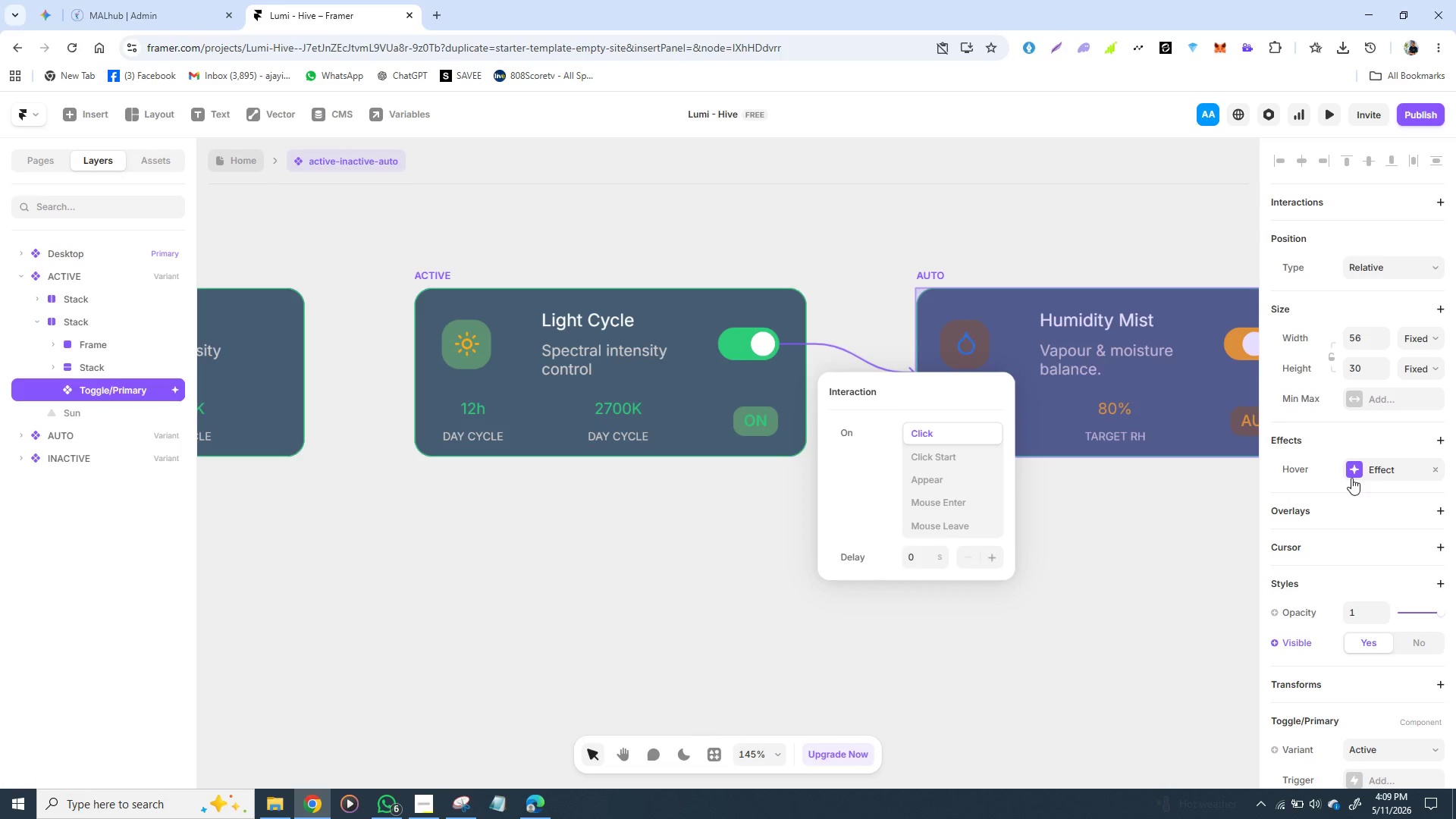 
wait(6.56)
 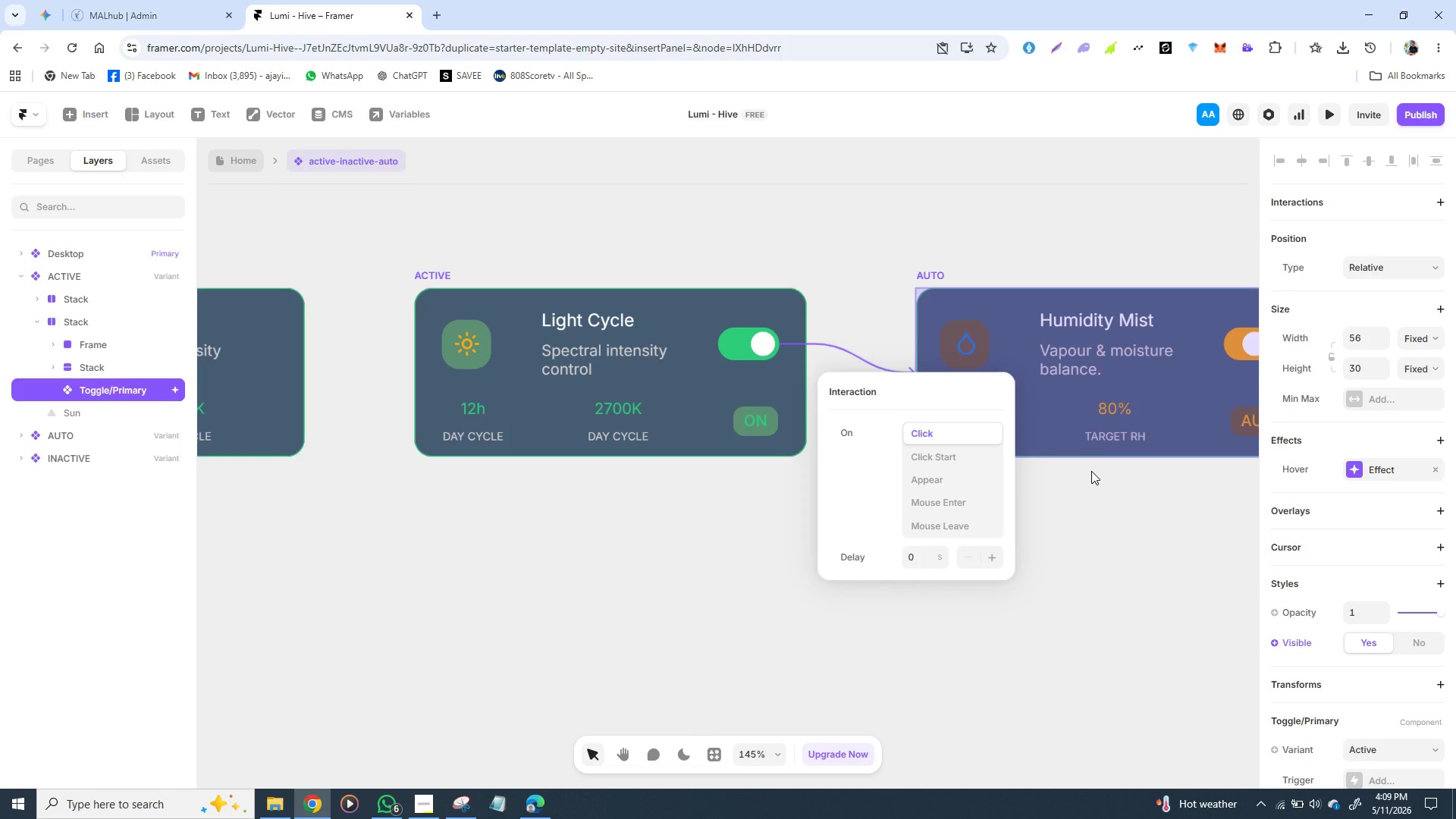 
left_click([1354, 474])
 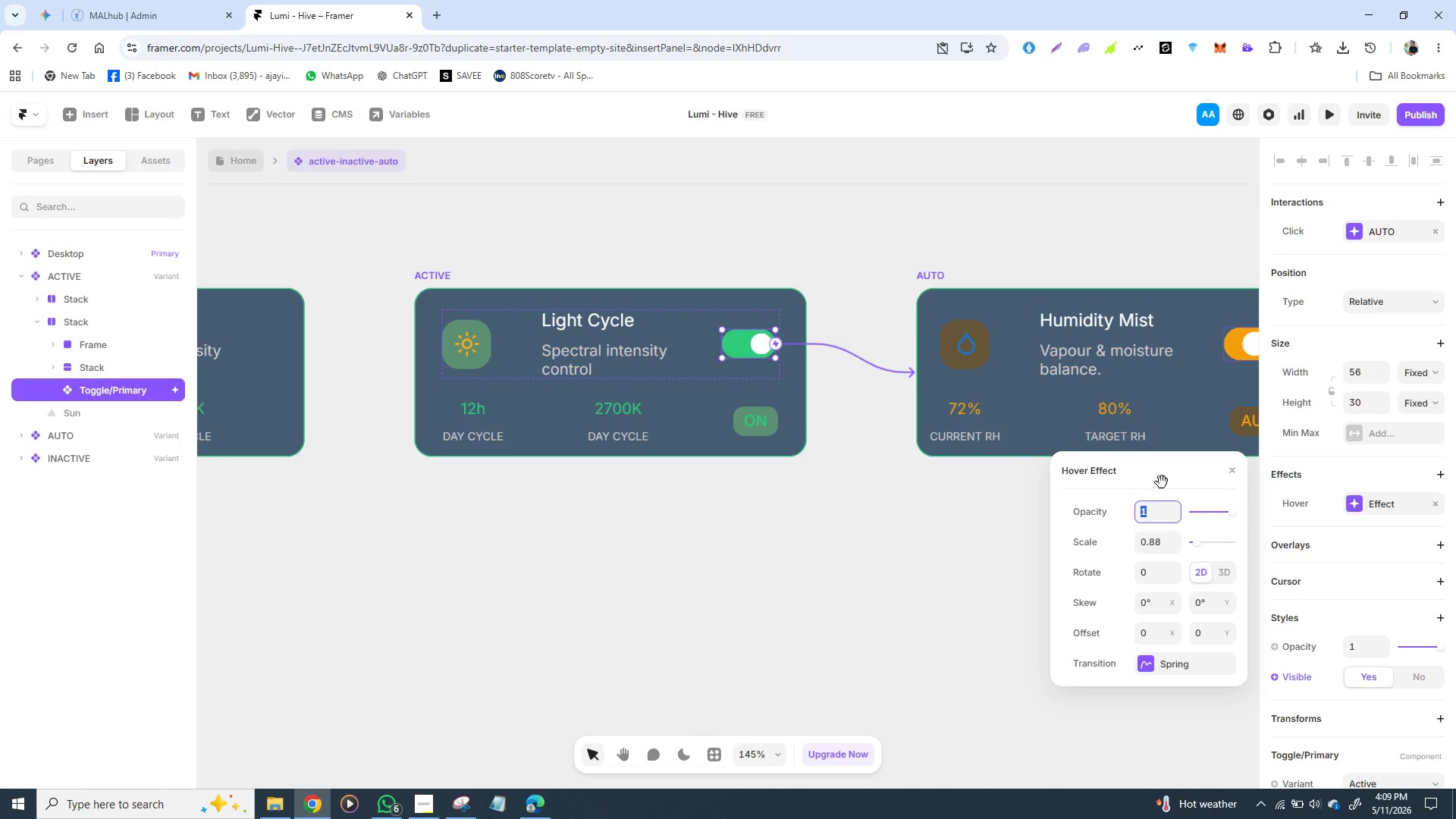 
wait(7.95)
 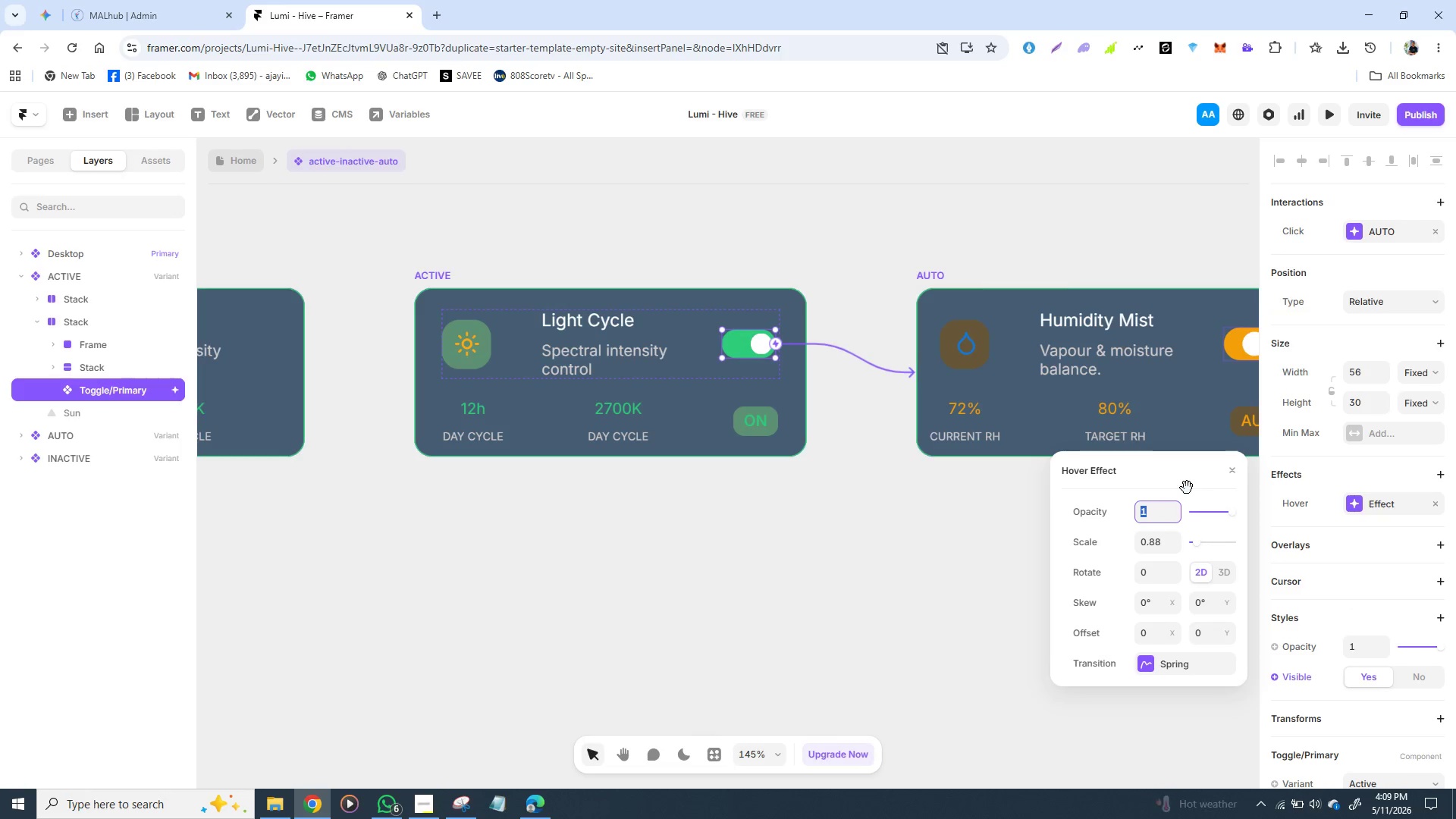 
left_click([1308, 503])
 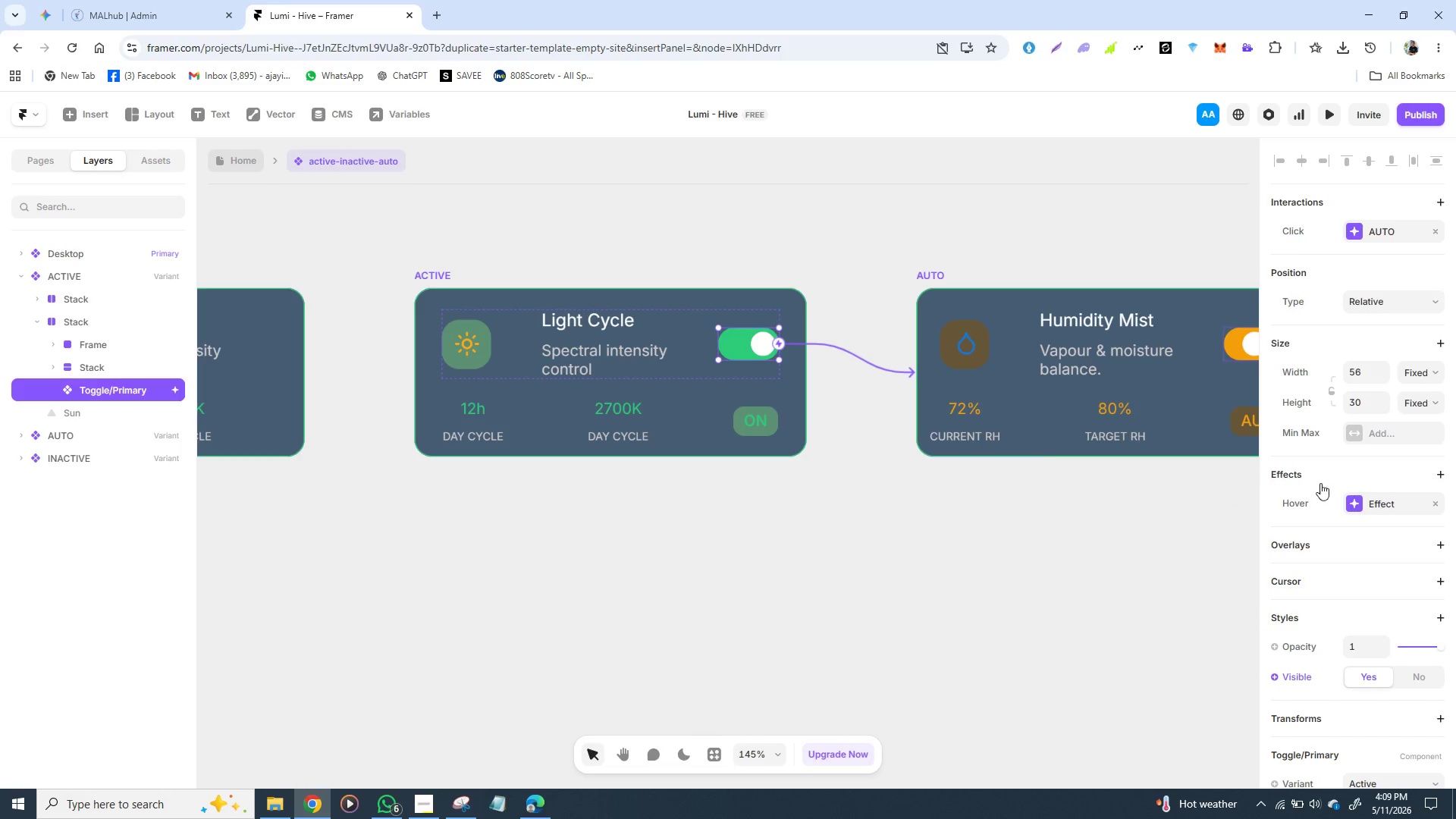 
wait(6.36)
 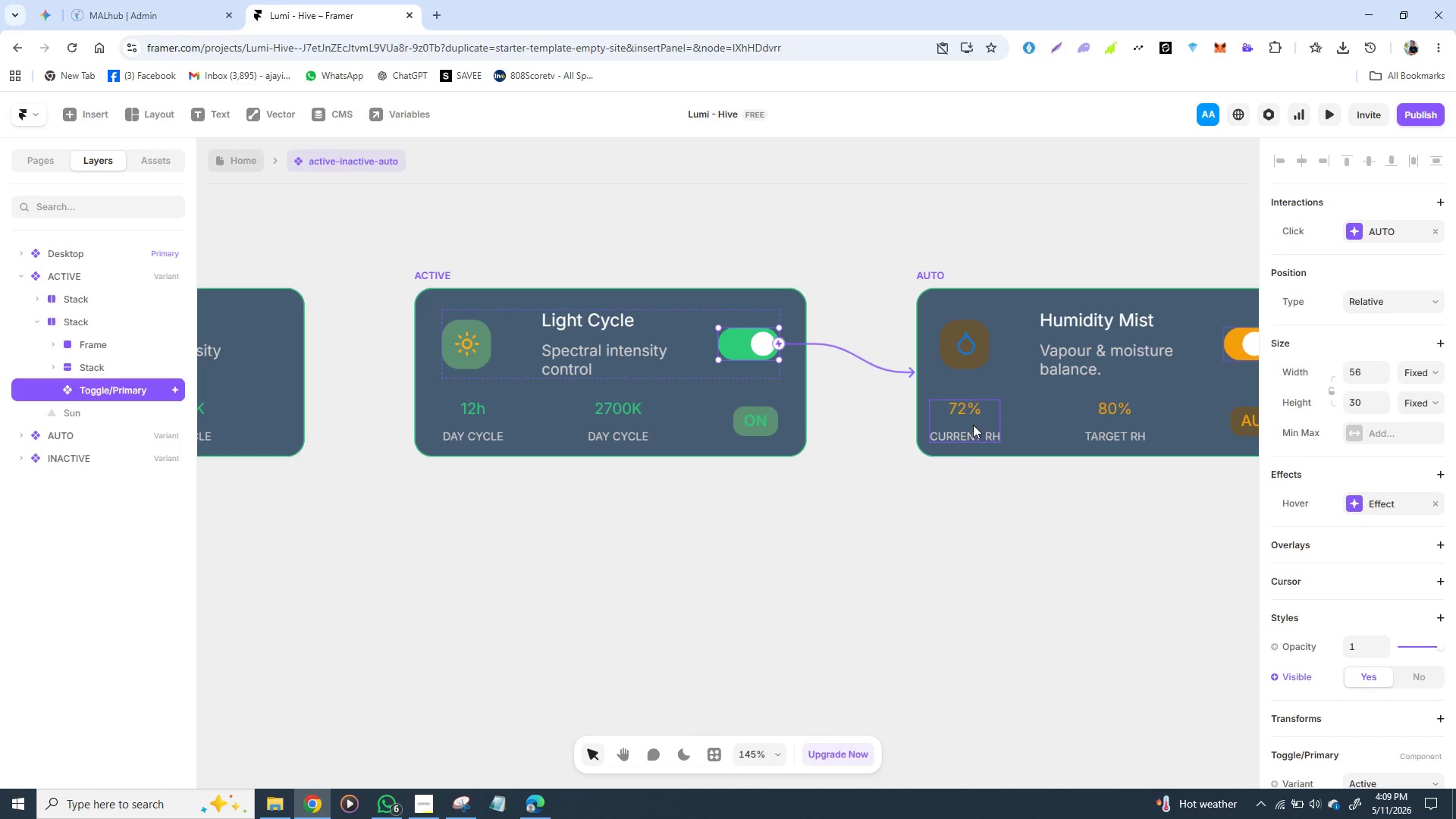 
left_click([1356, 504])
 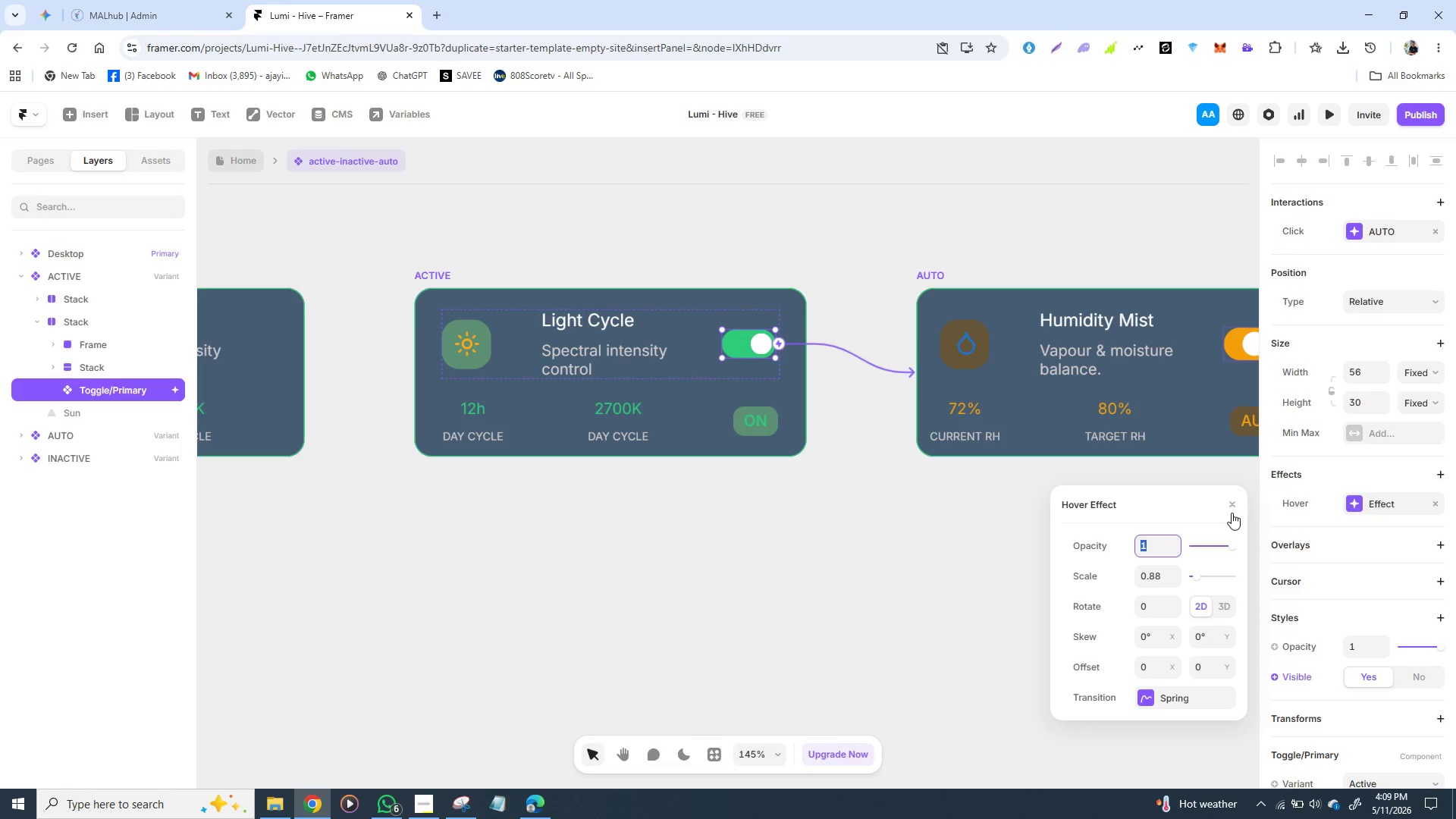 
left_click([1232, 510])
 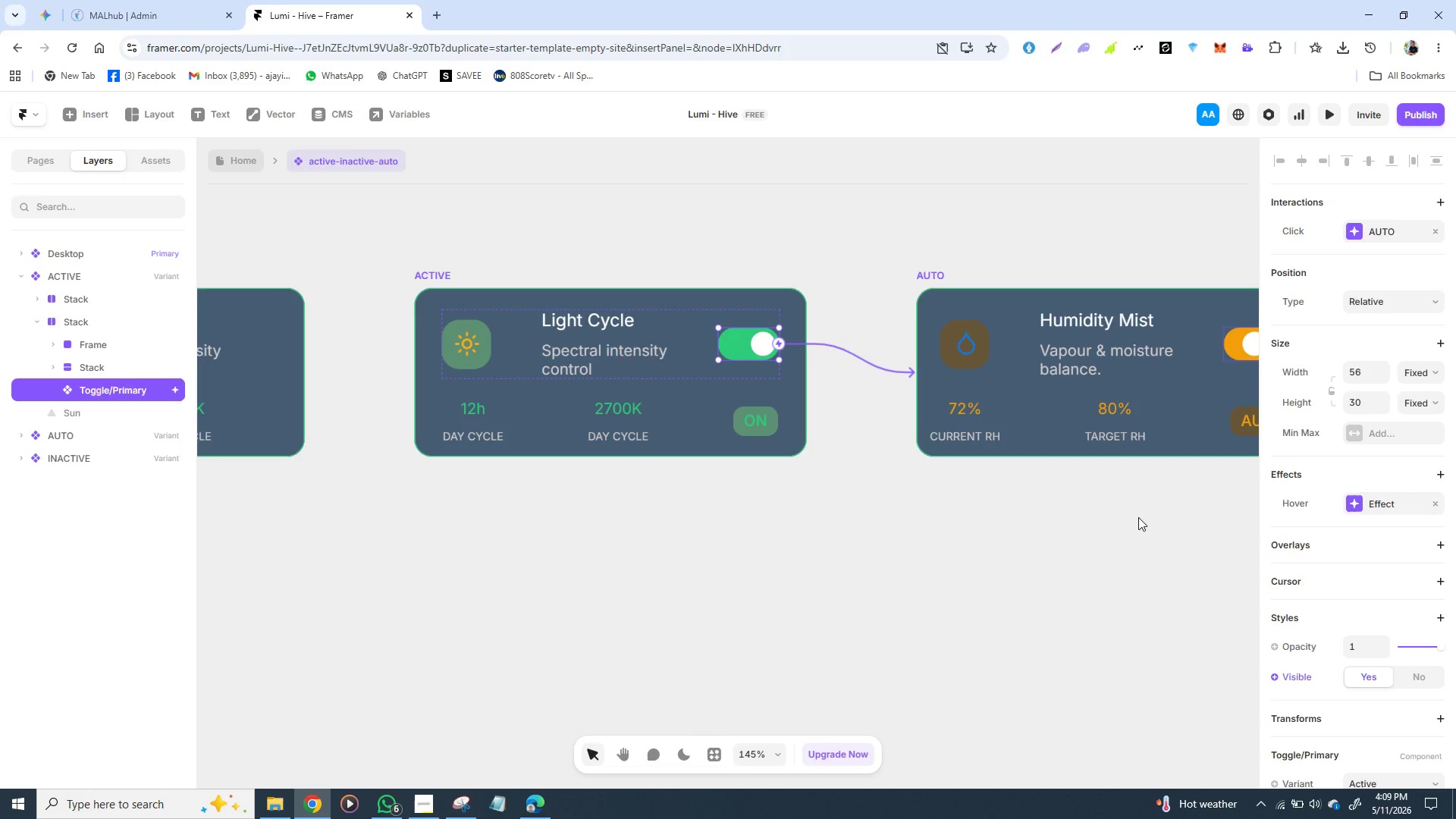 
left_click([1080, 521])
 